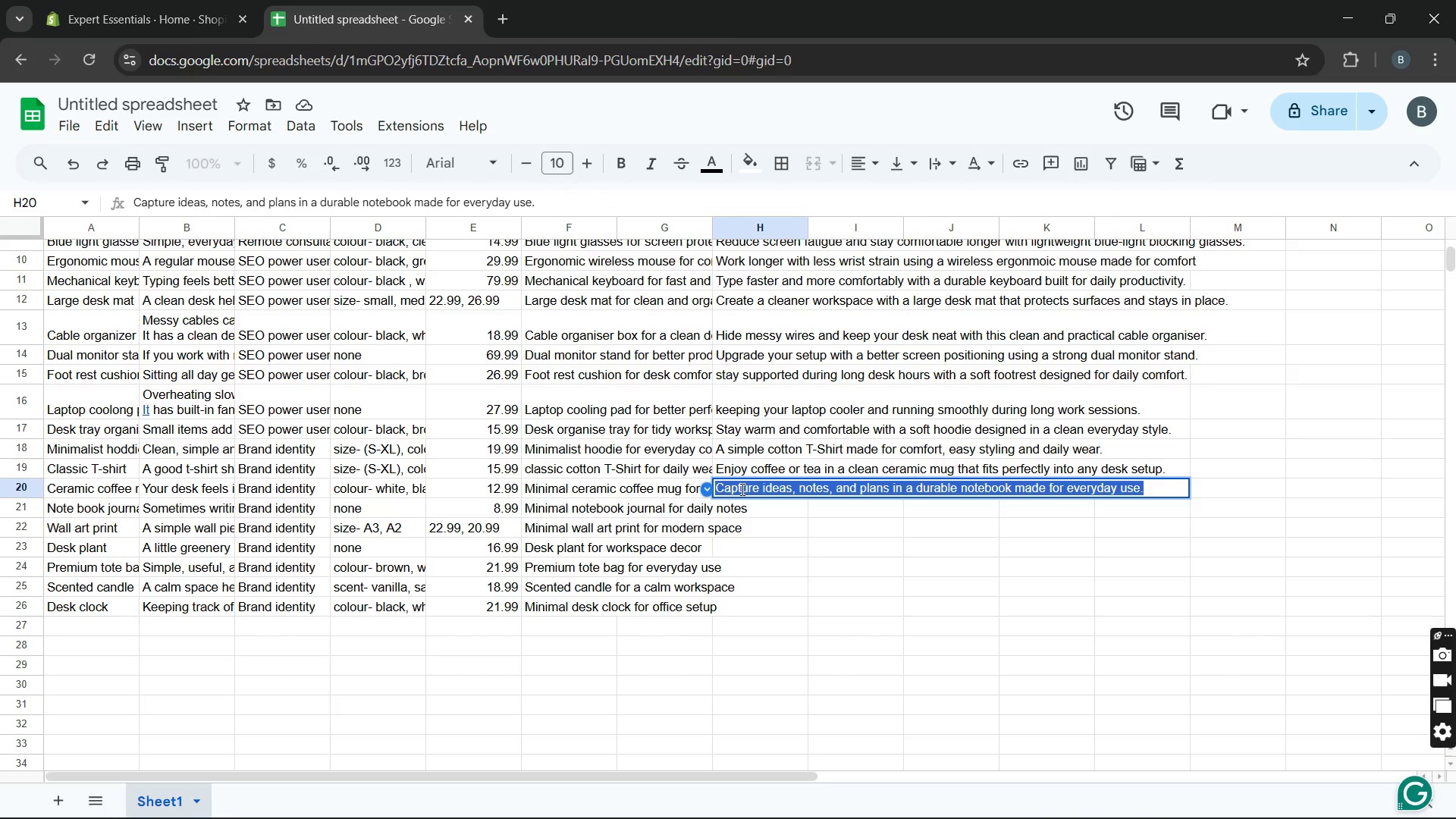 
key(Control+X)
 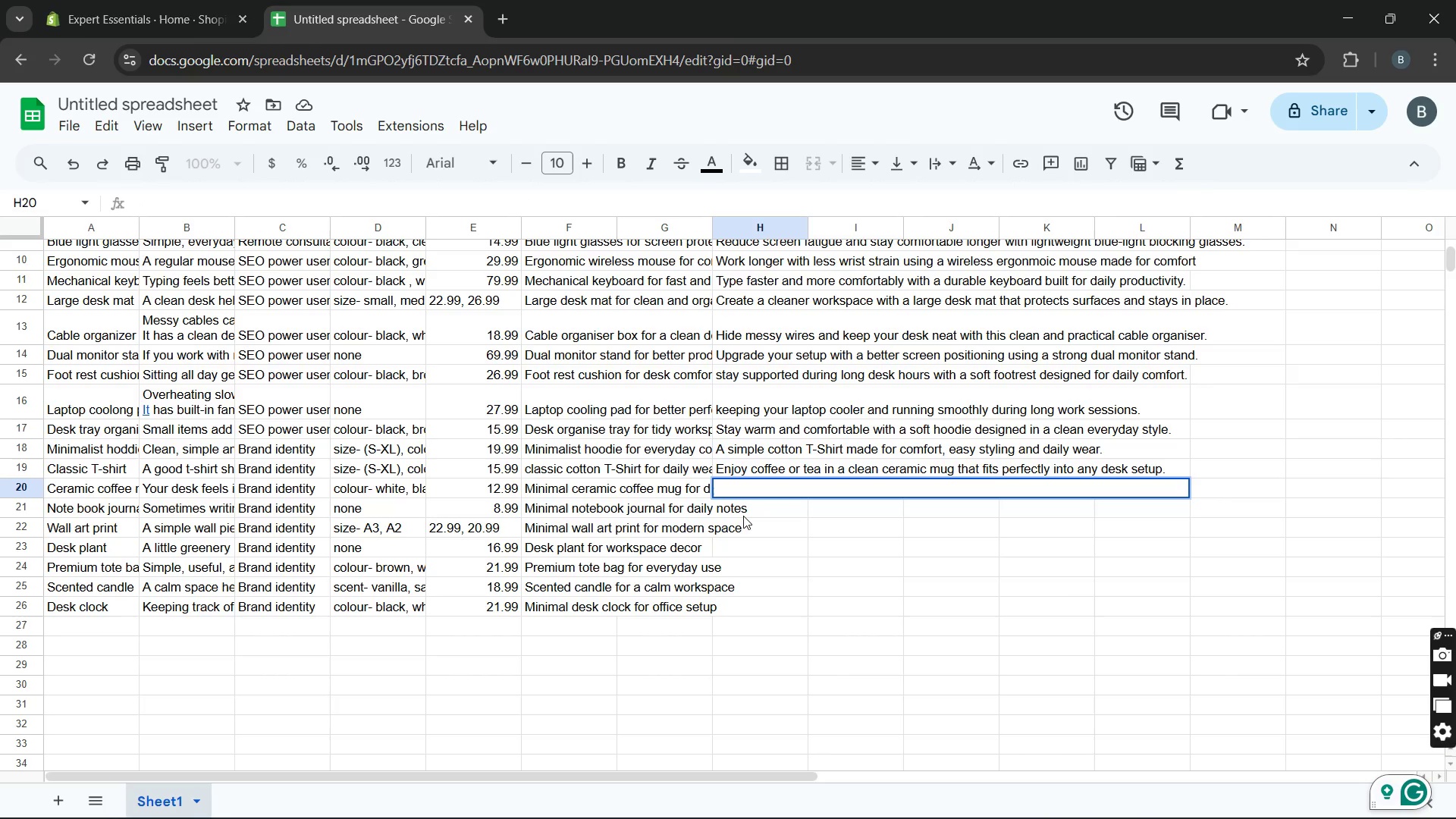 
left_click([743, 516])
 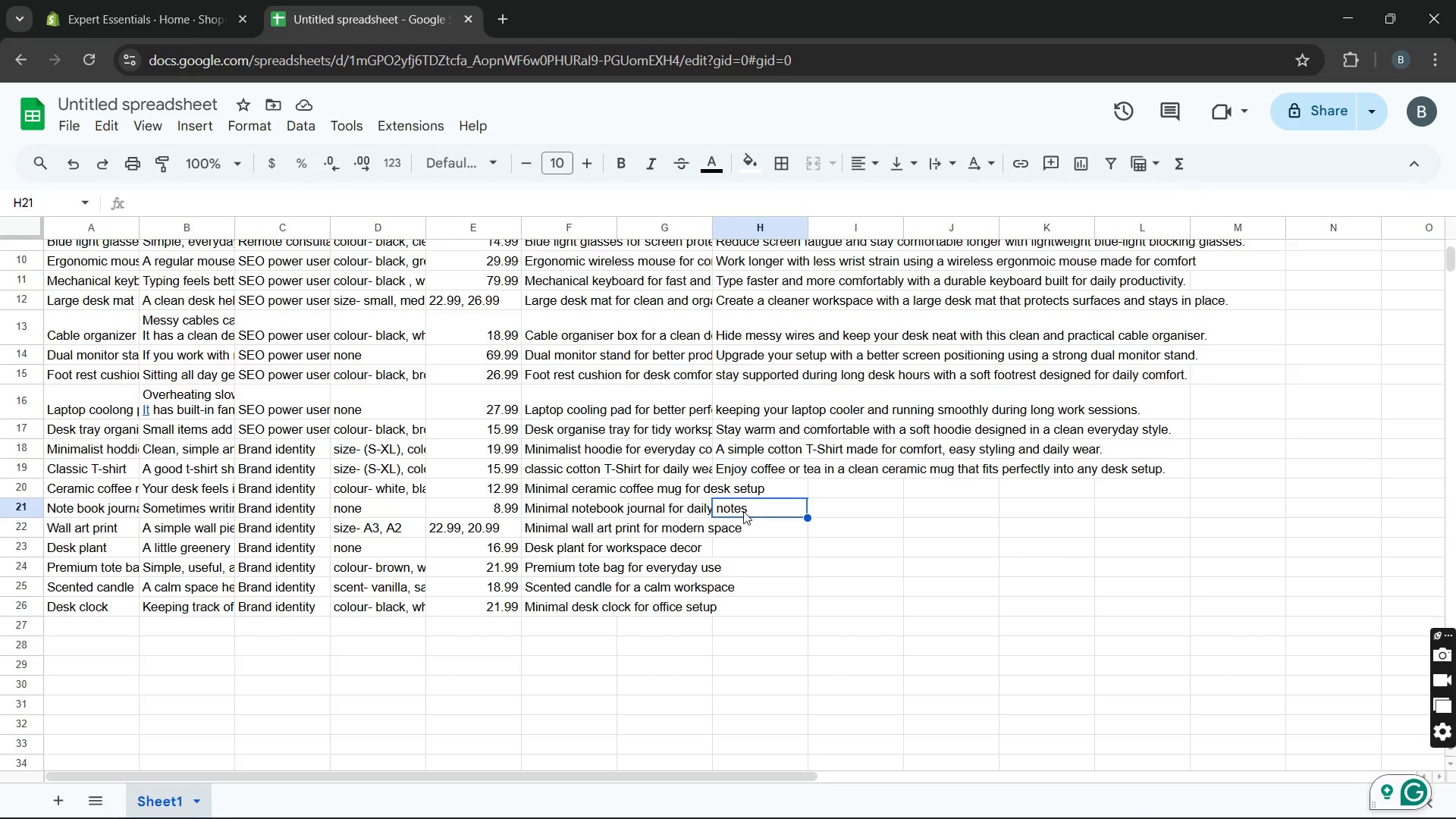 
double_click([743, 511])
 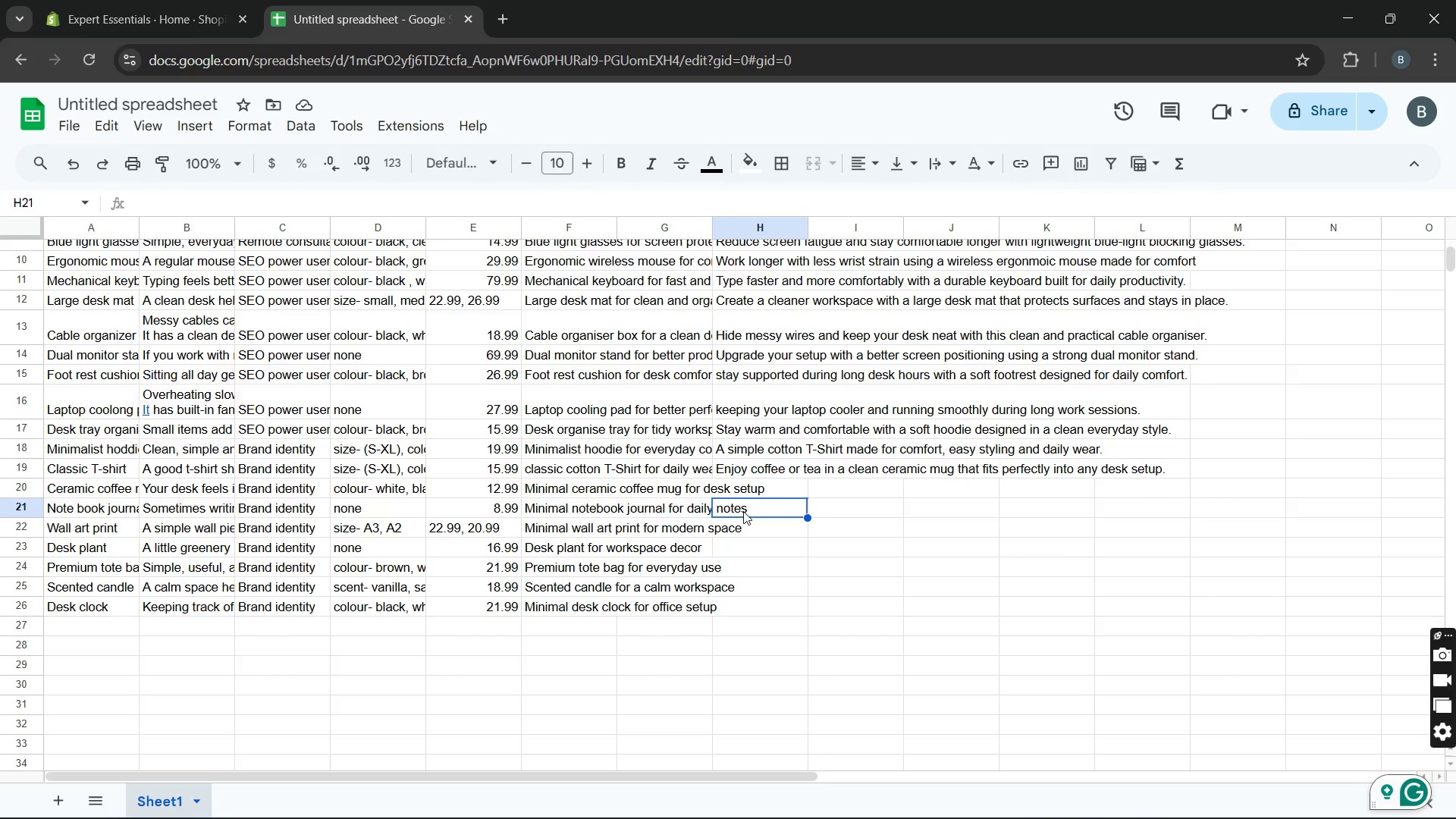 
key(Control+V)
 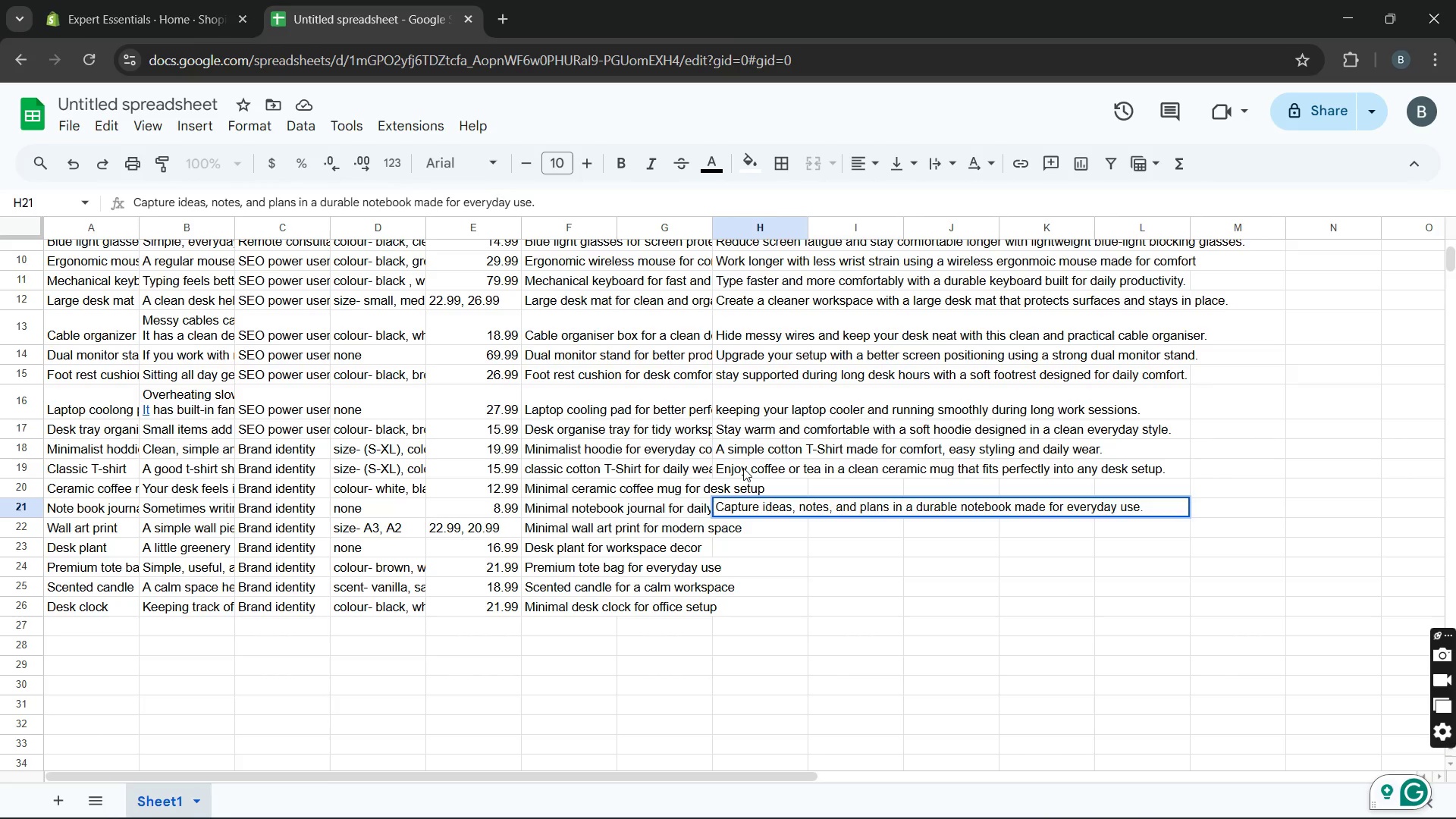 
double_click([743, 468])
 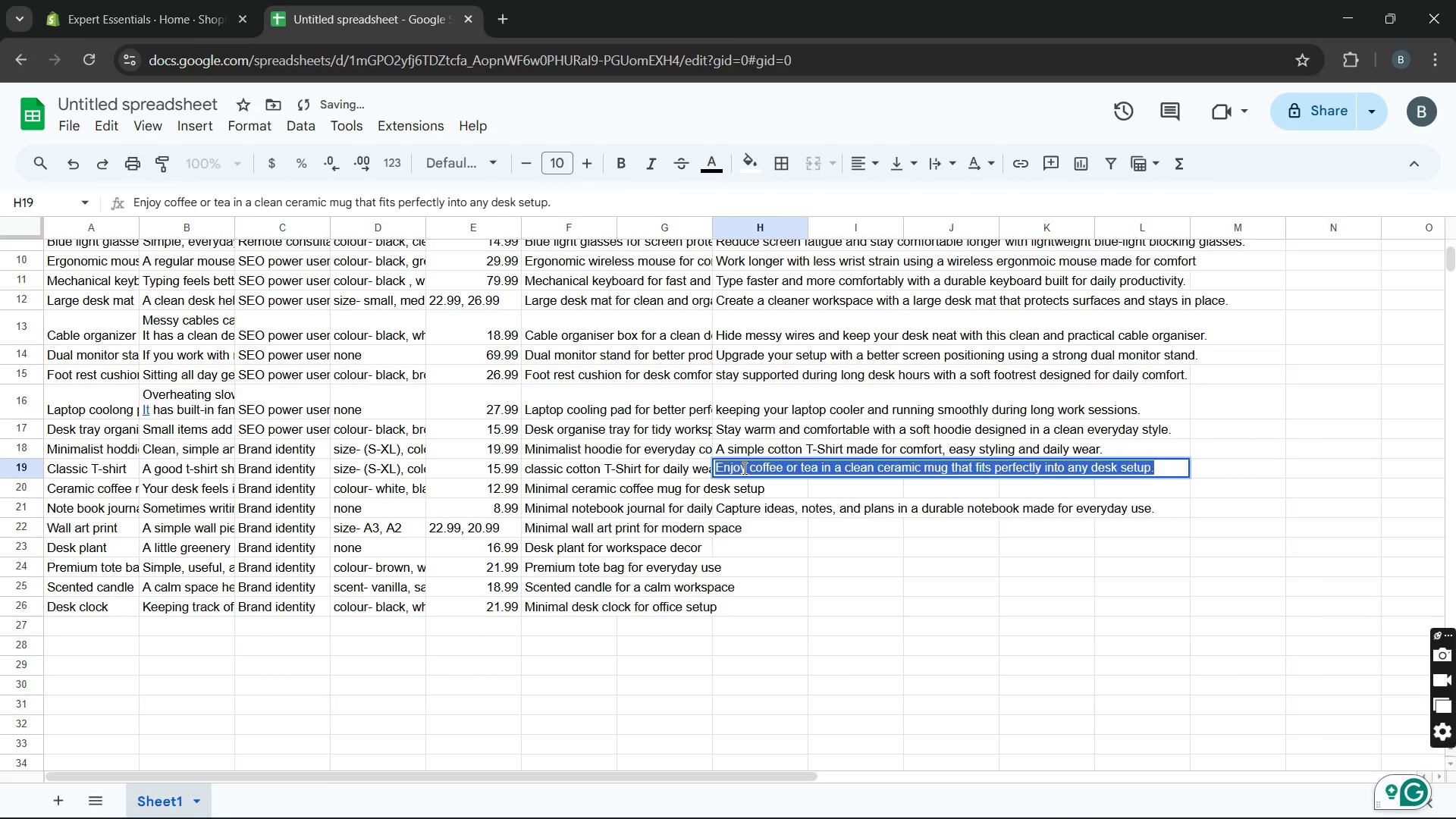 
triple_click([743, 468])
 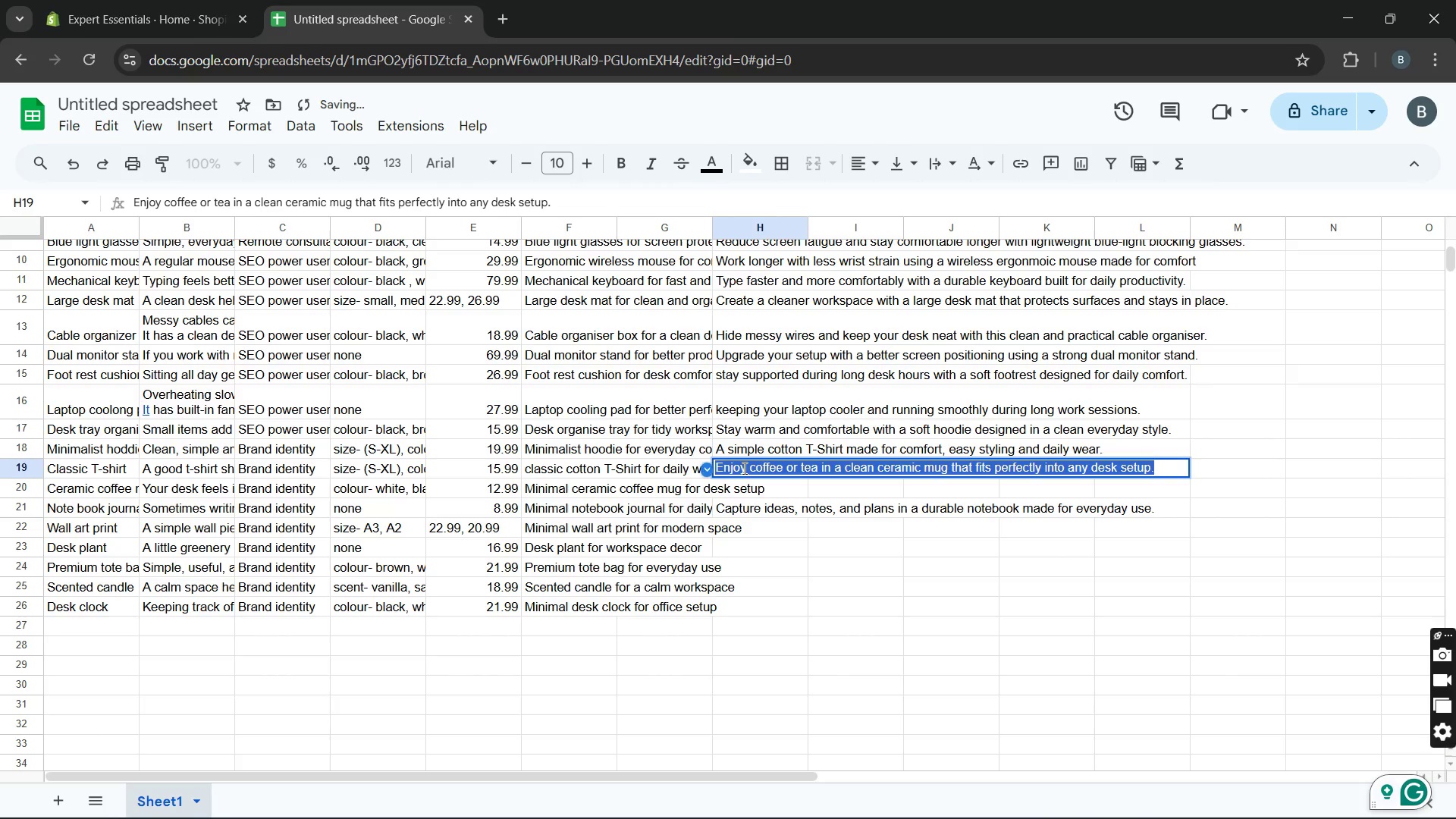 
key(Control+X)
 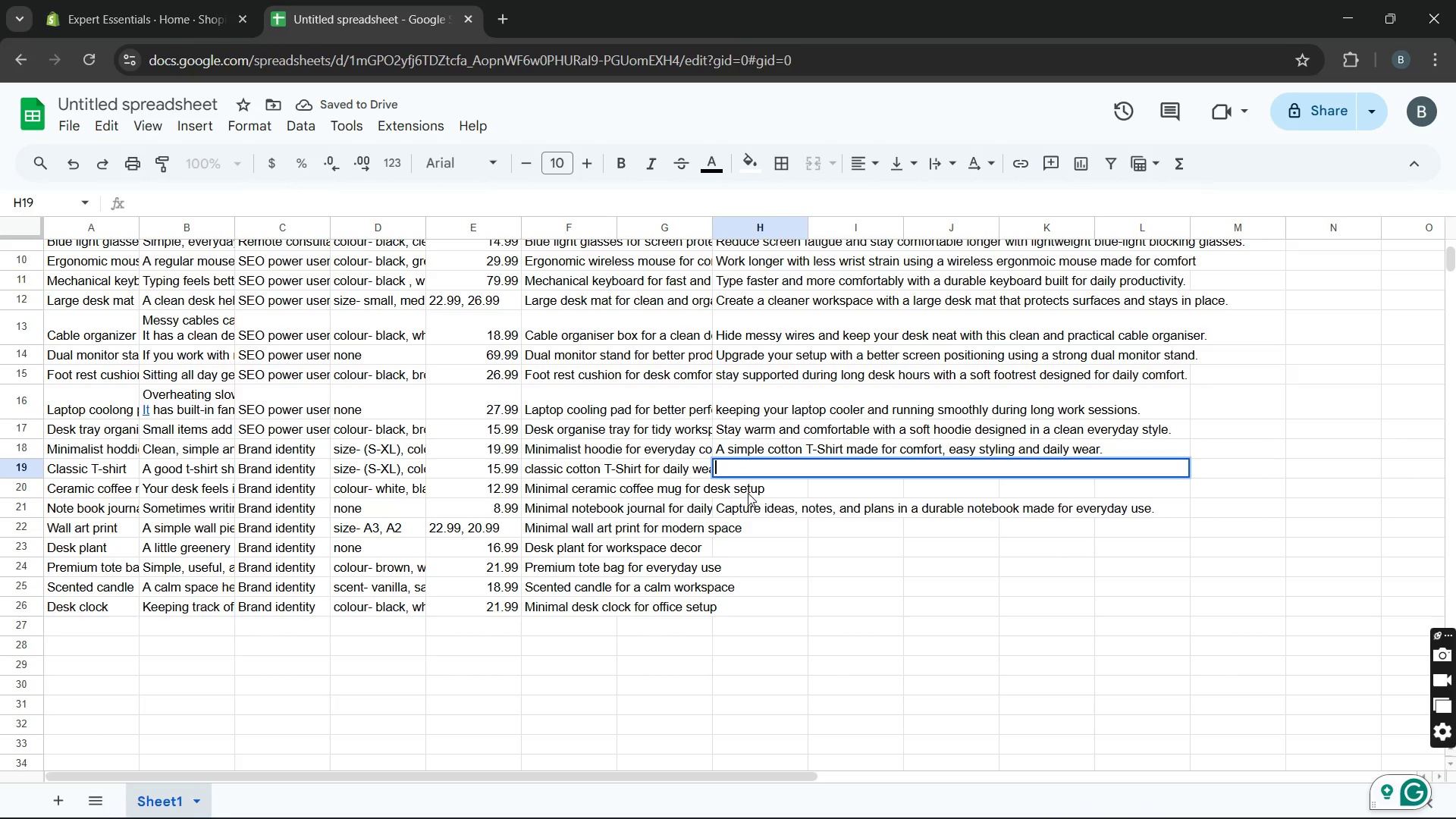 
double_click([748, 493])
 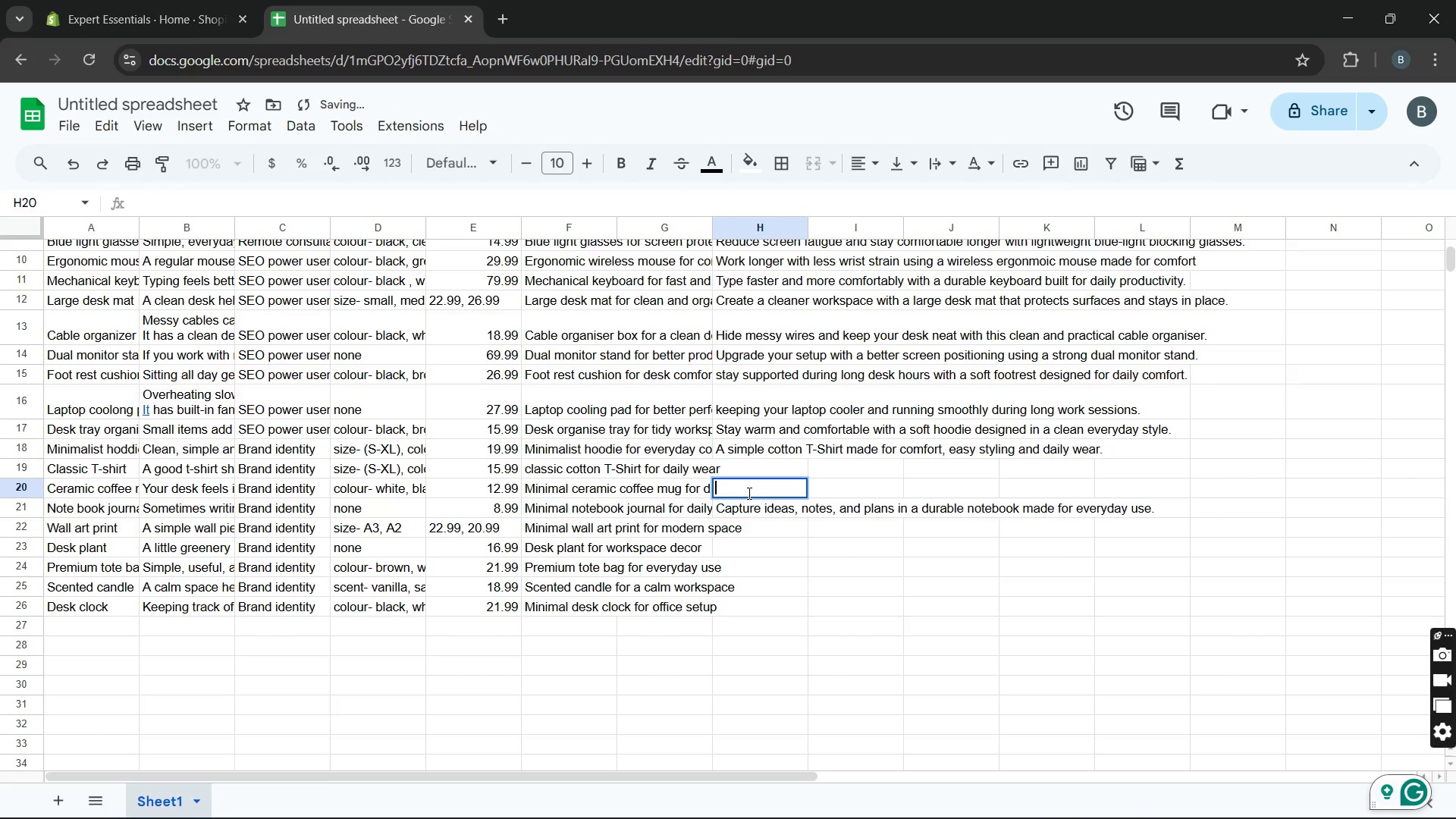 
key(Control+V)
 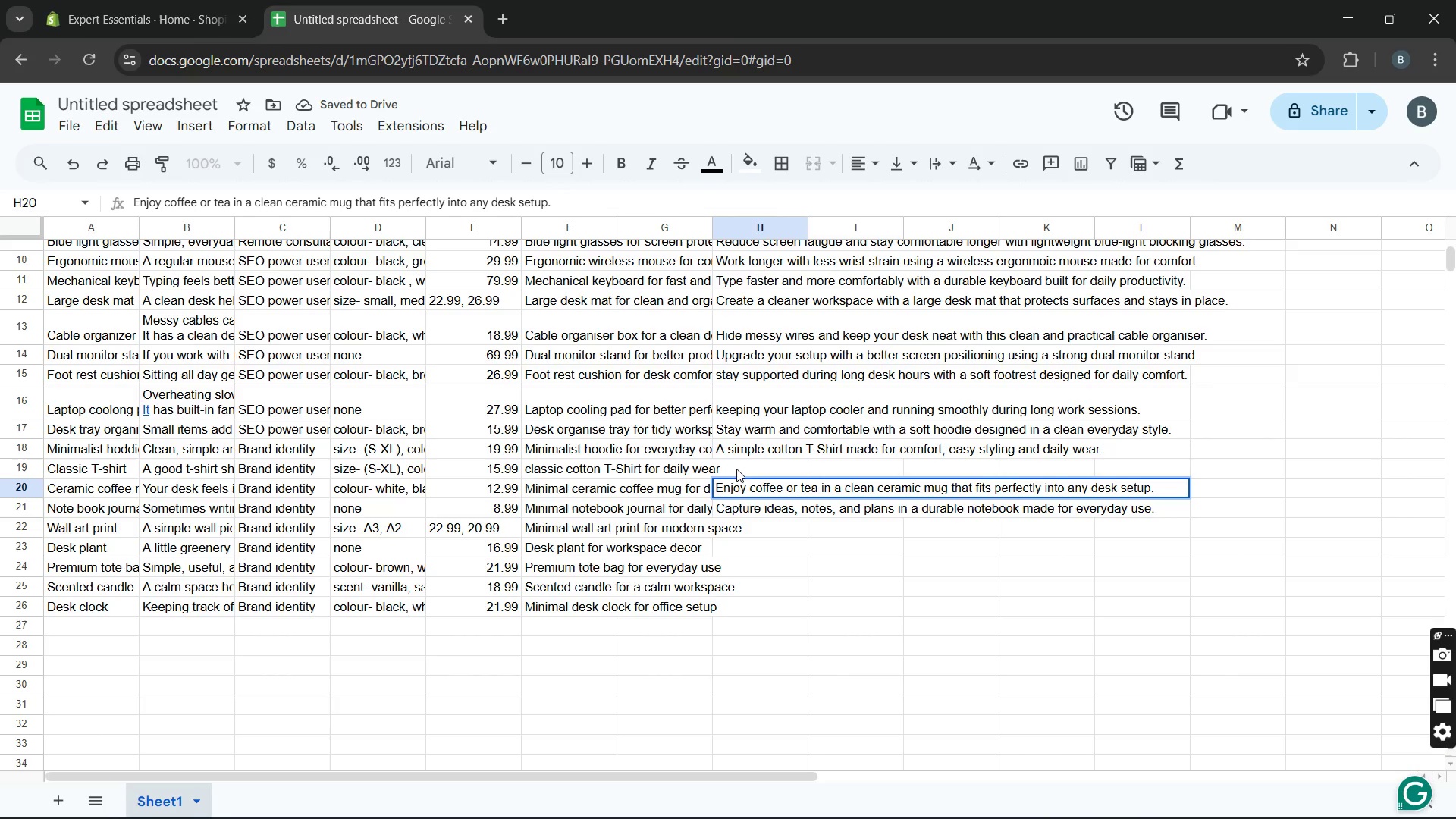 
left_click([736, 461])
 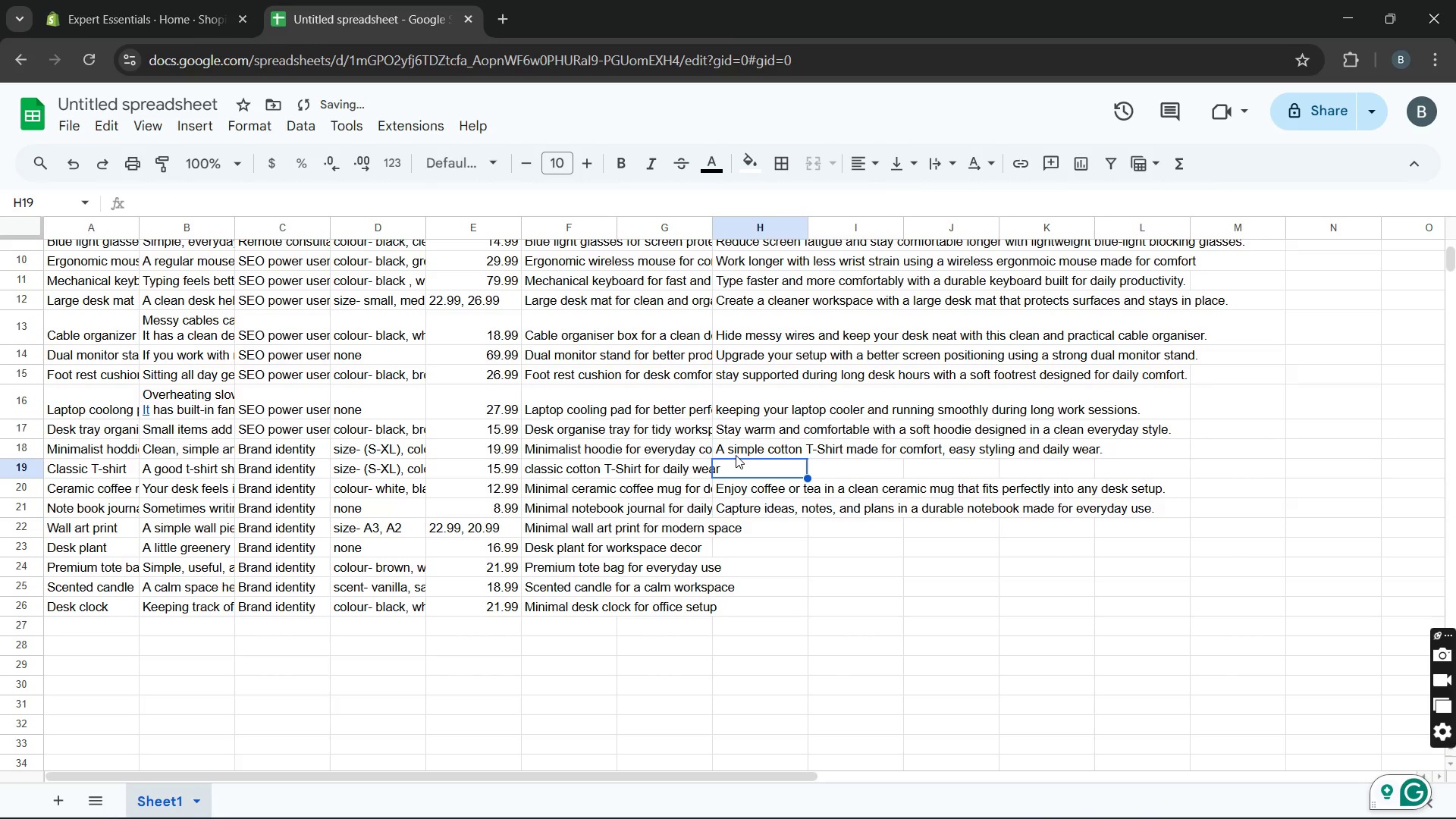 
double_click([736, 455])
 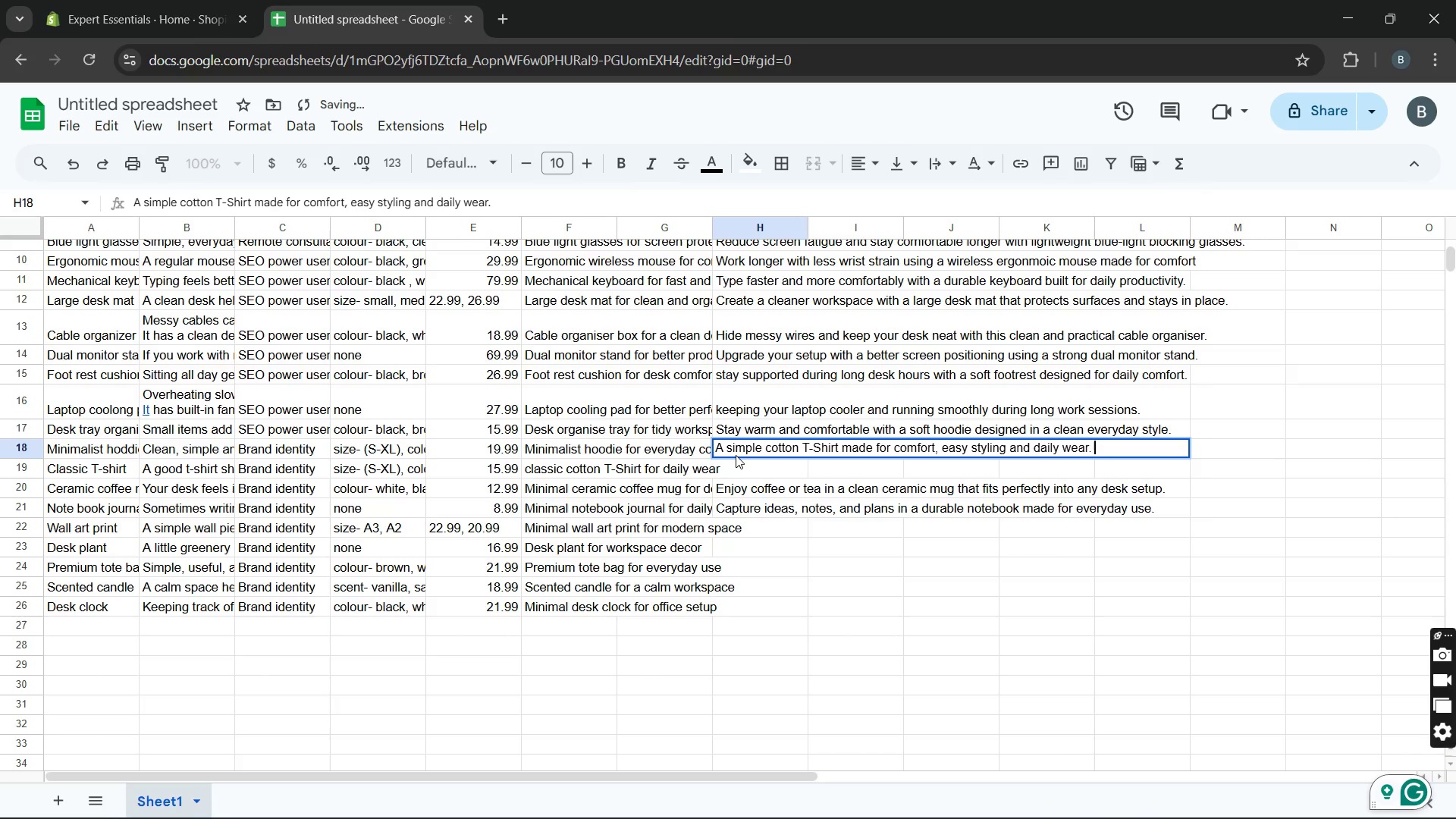 
triple_click([736, 455])
 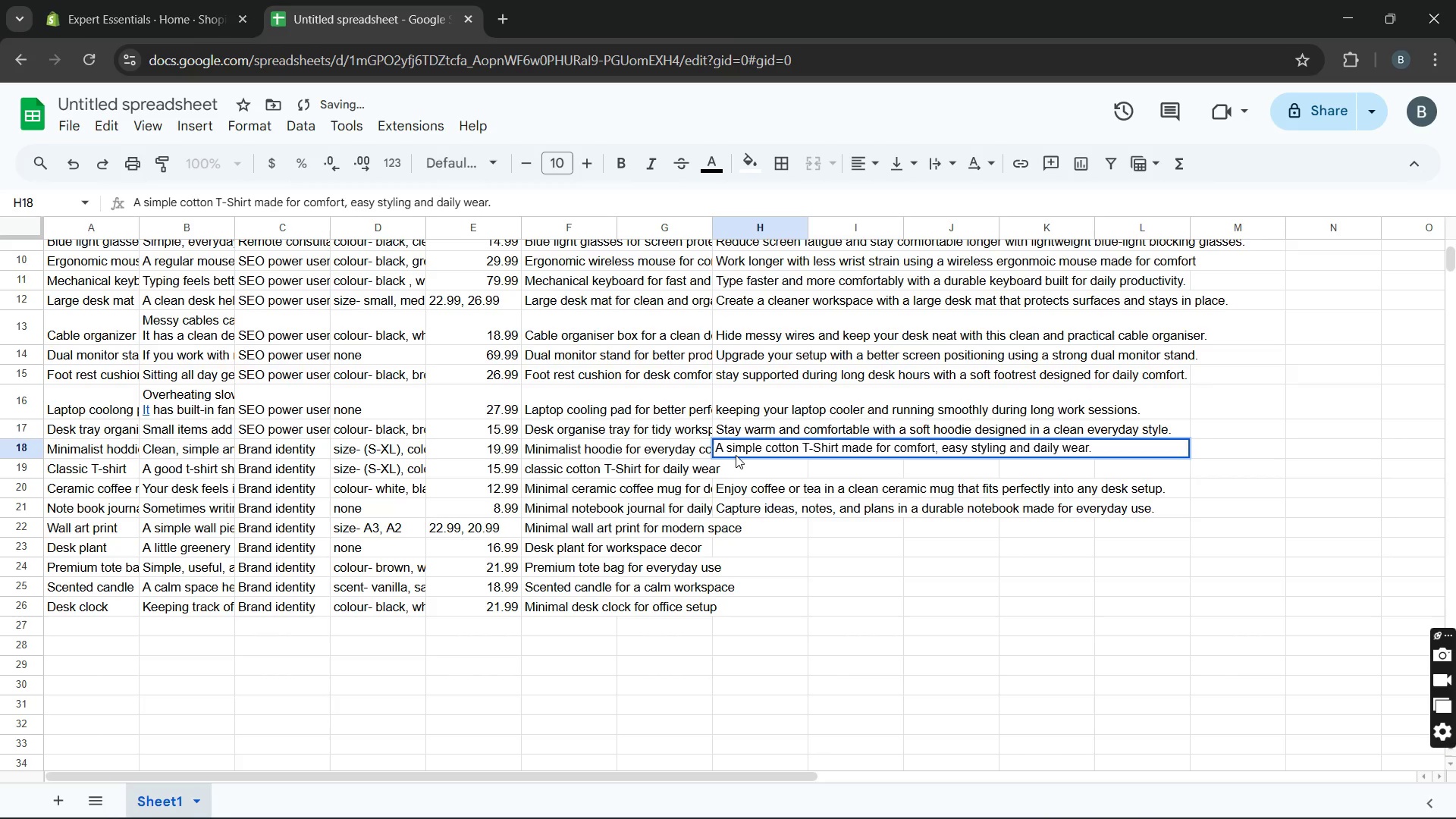 
key(Control+ControlLeft)
 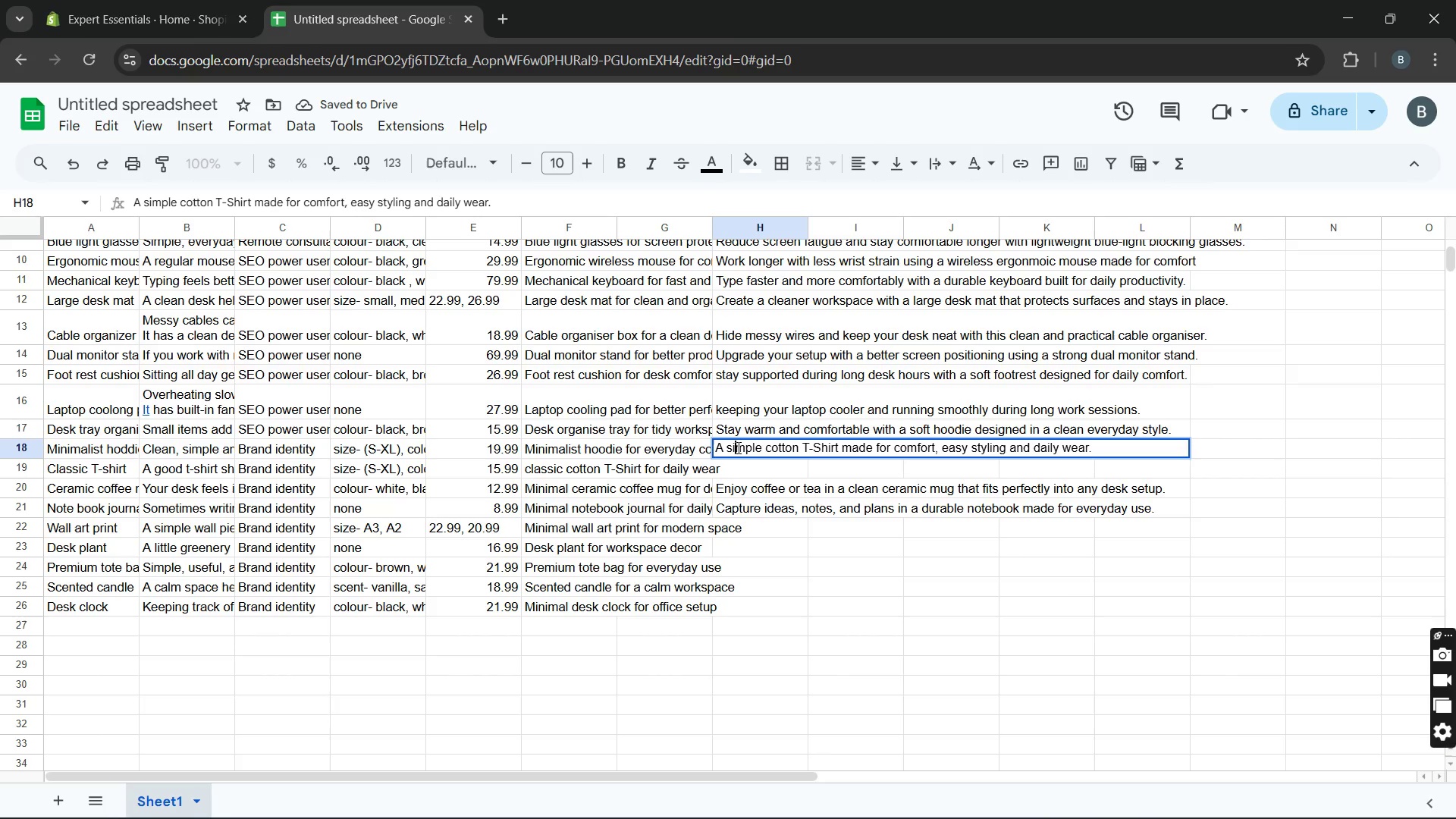 
double_click([737, 447])
 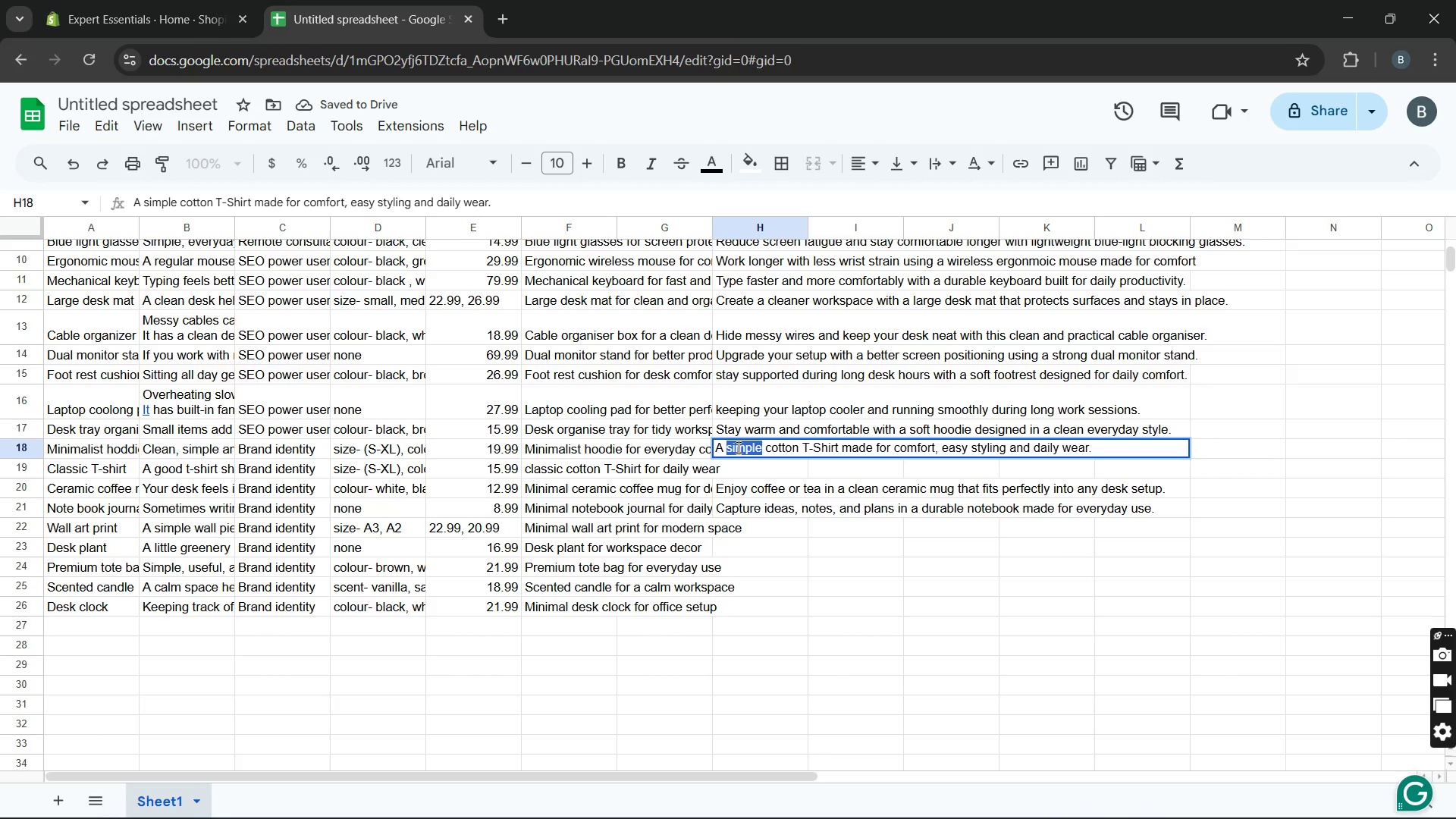 
double_click([737, 447])
 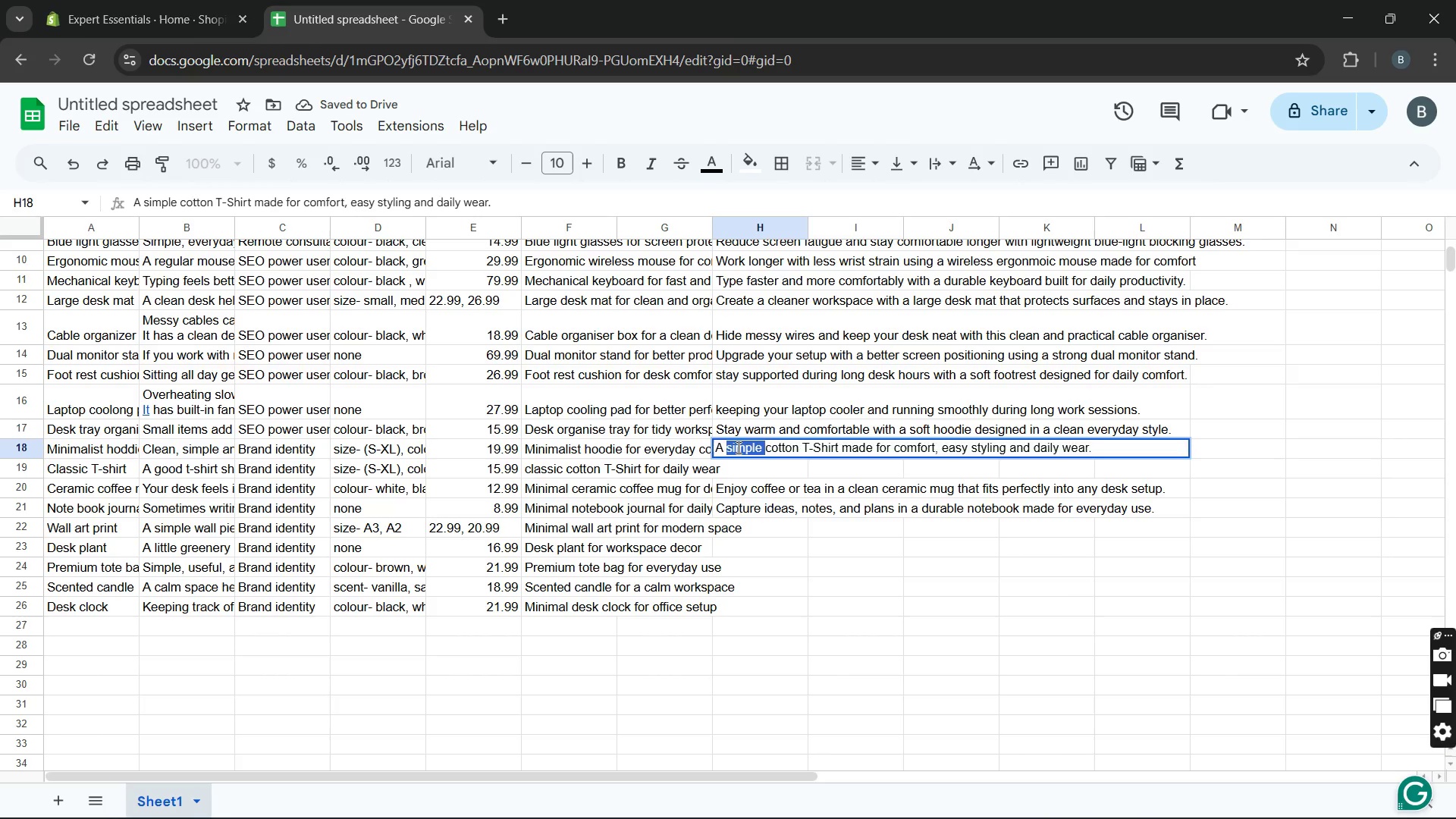 
triple_click([737, 447])
 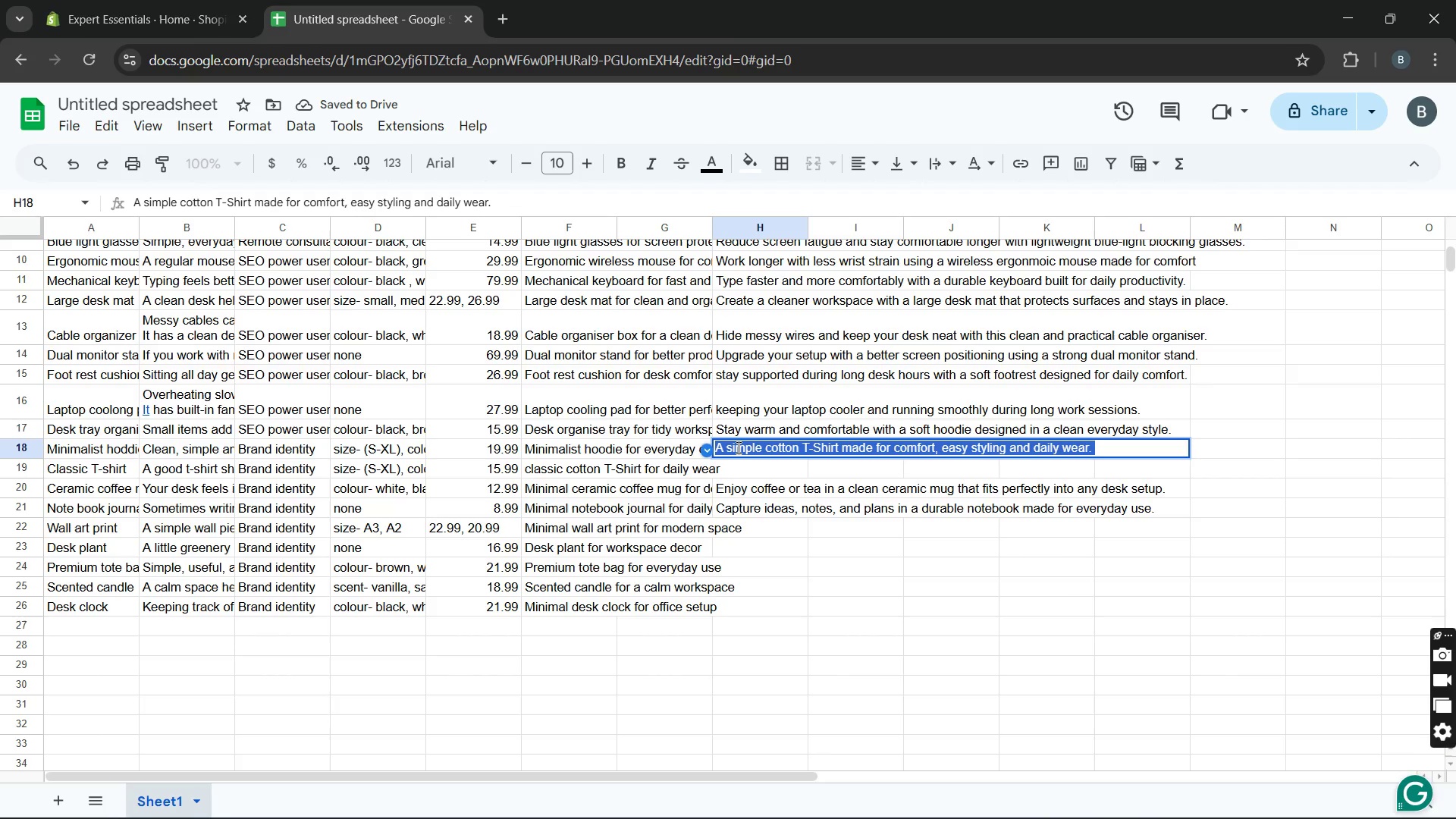 
hold_key(key=ControlLeft, duration=1.12)
 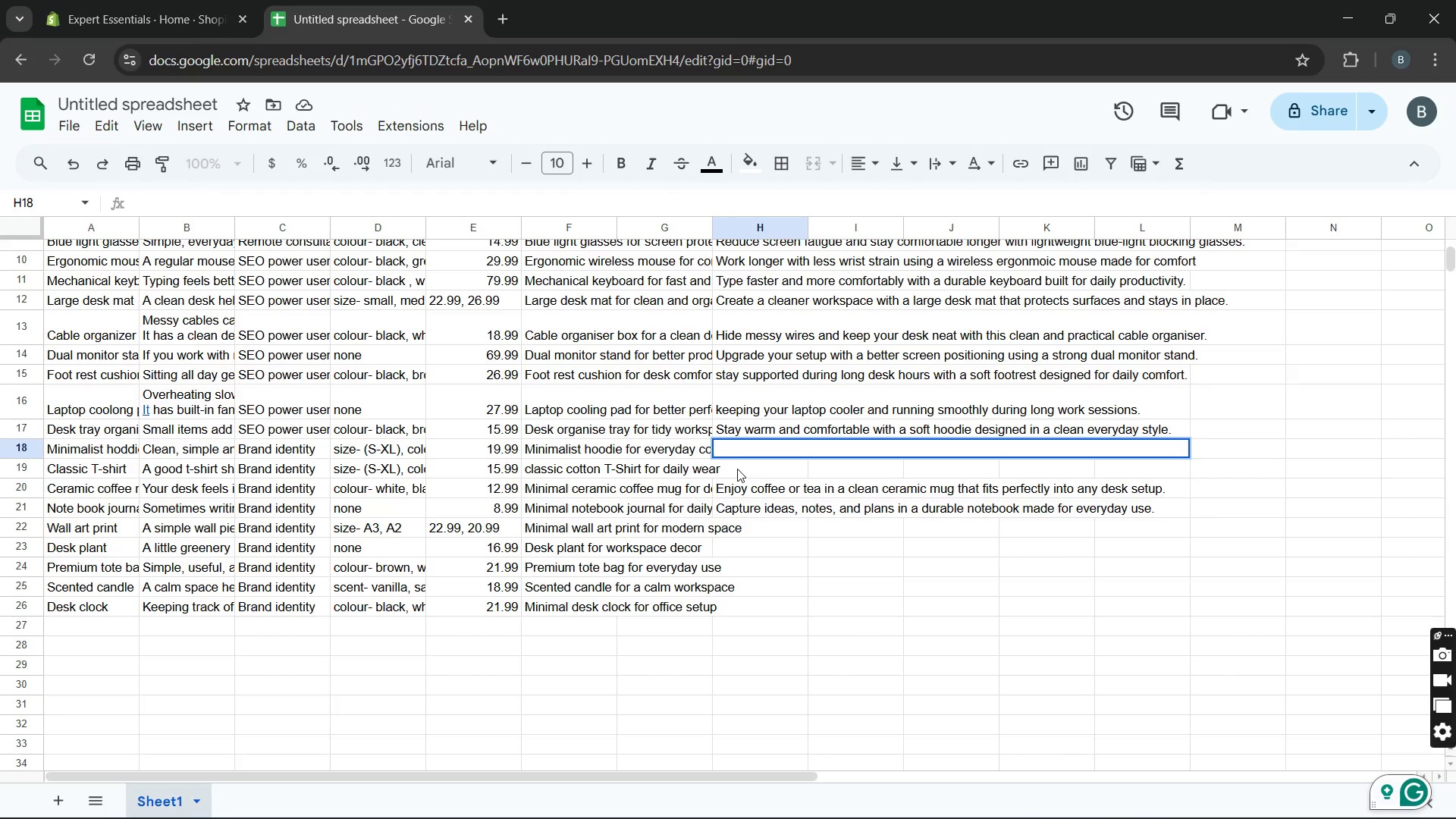 
key(X)
 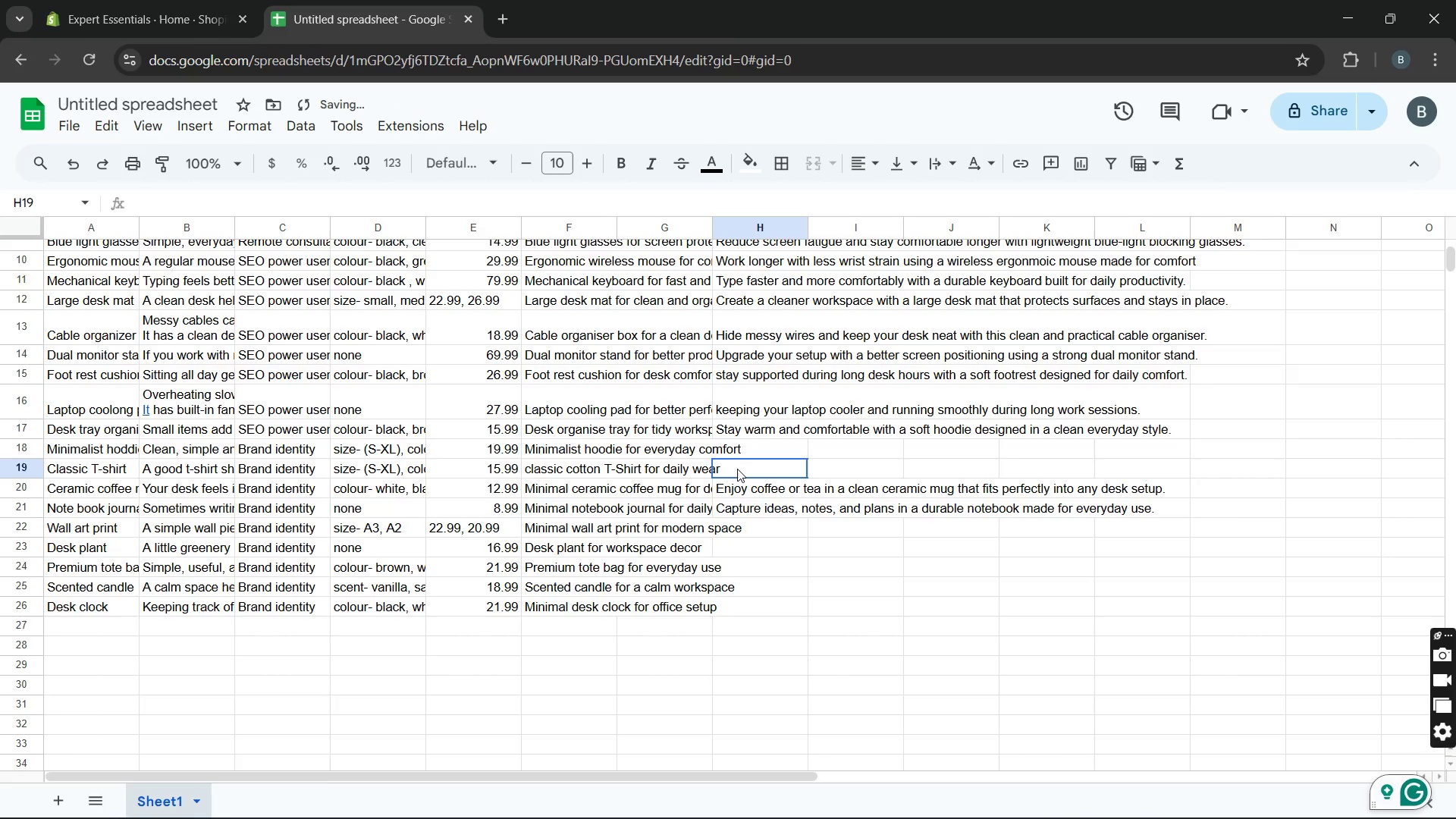 
double_click([737, 469])
 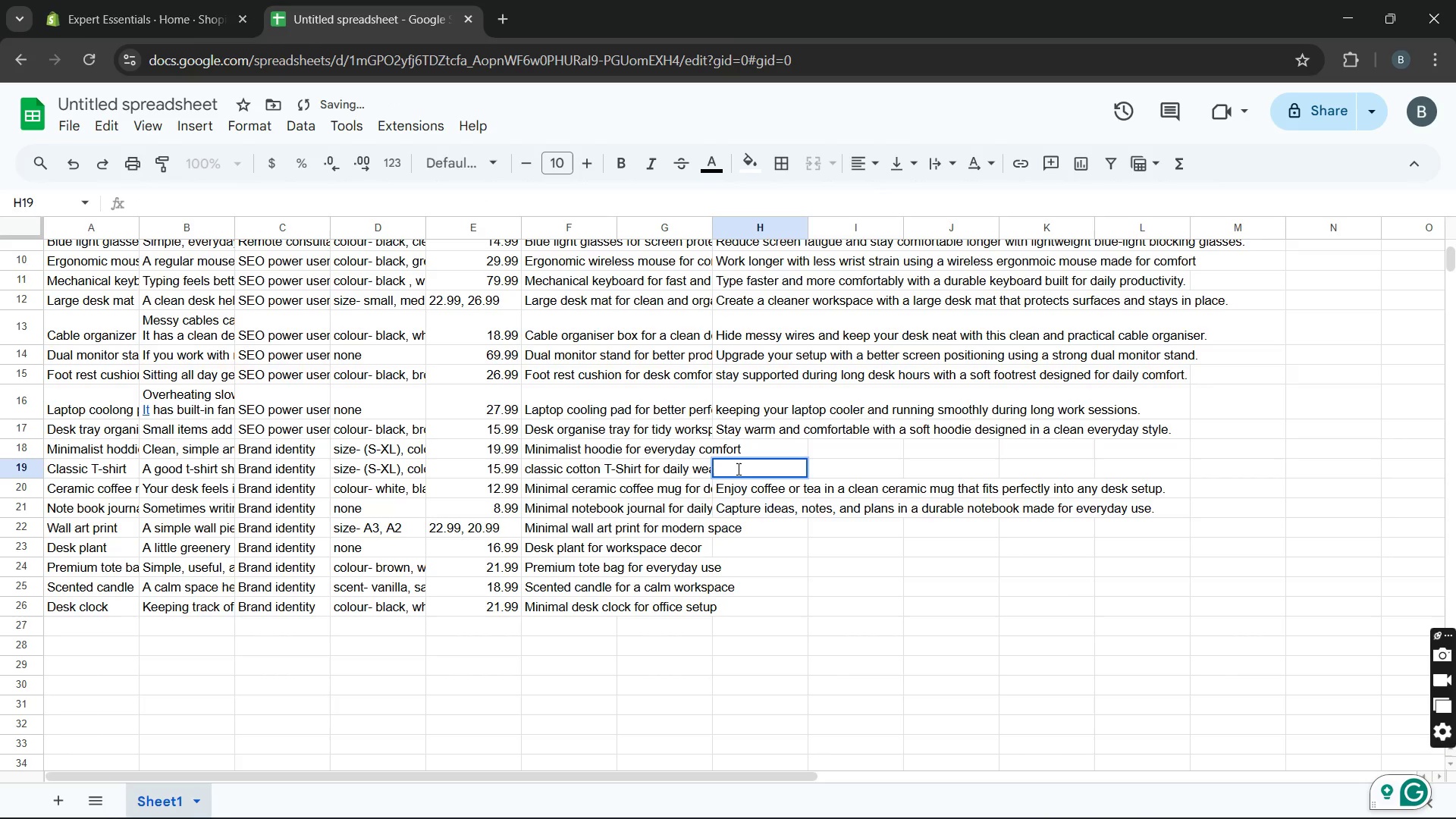 
triple_click([737, 469])
 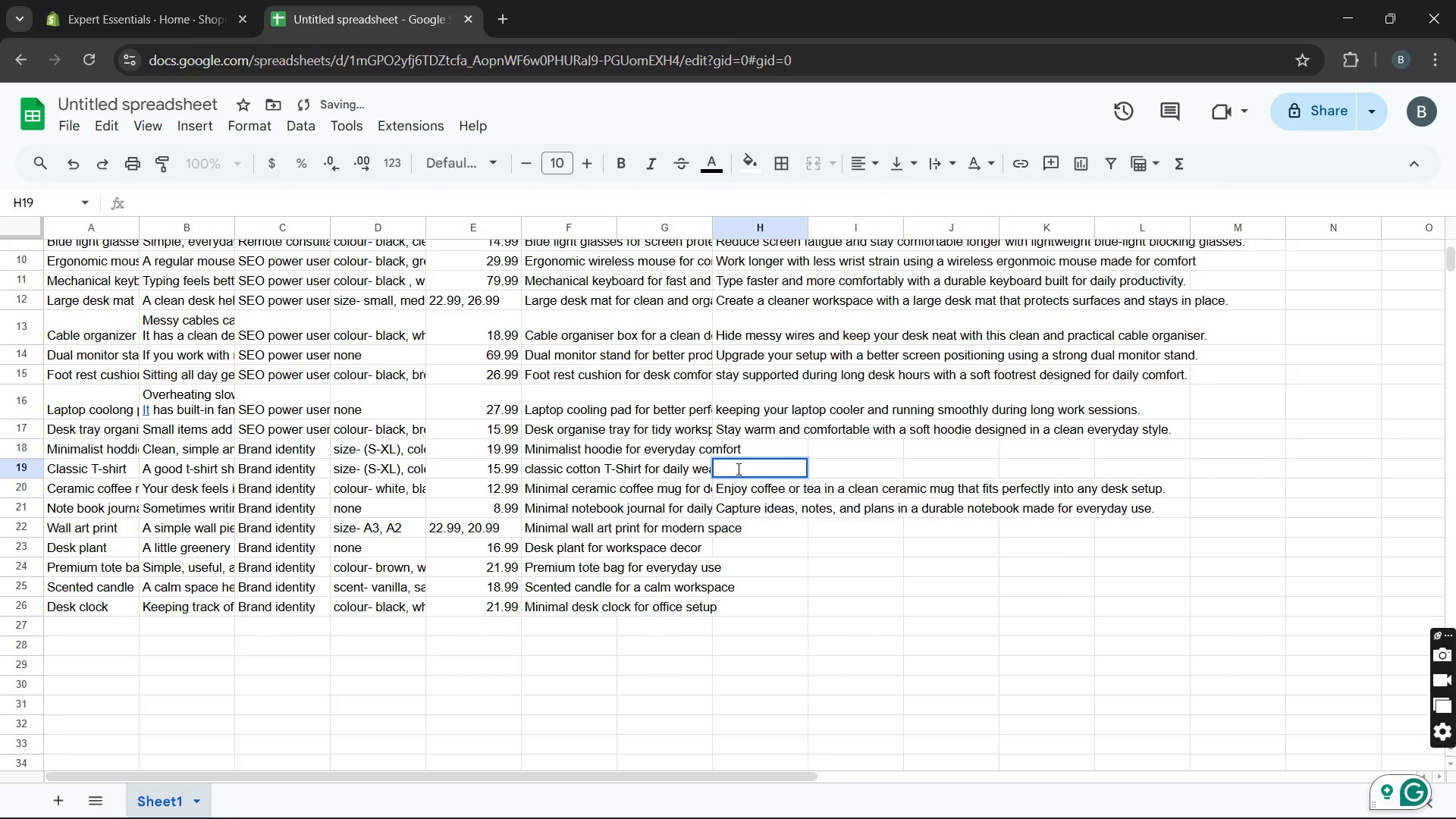 
key(Control+V)
 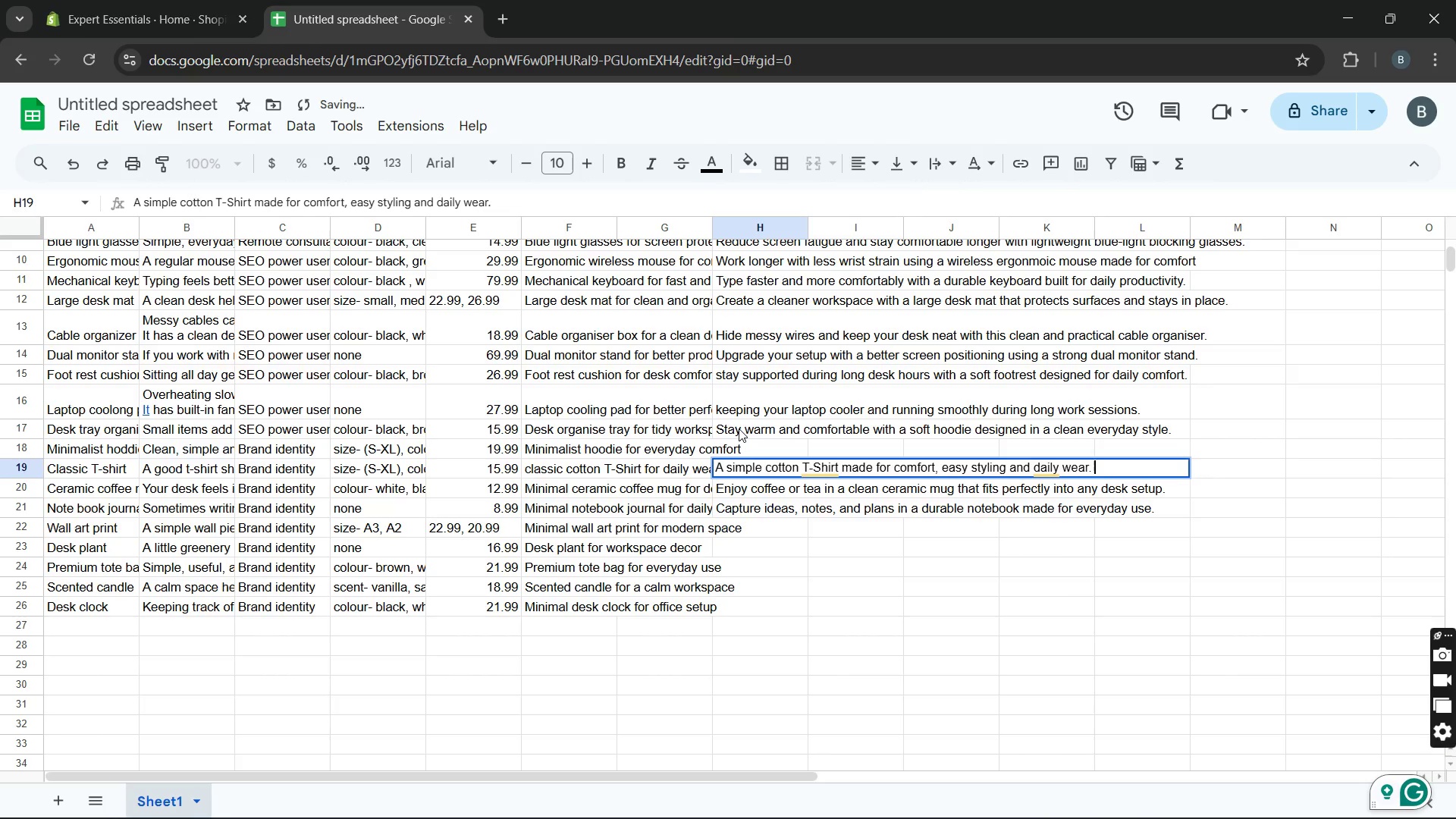 
double_click([739, 428])
 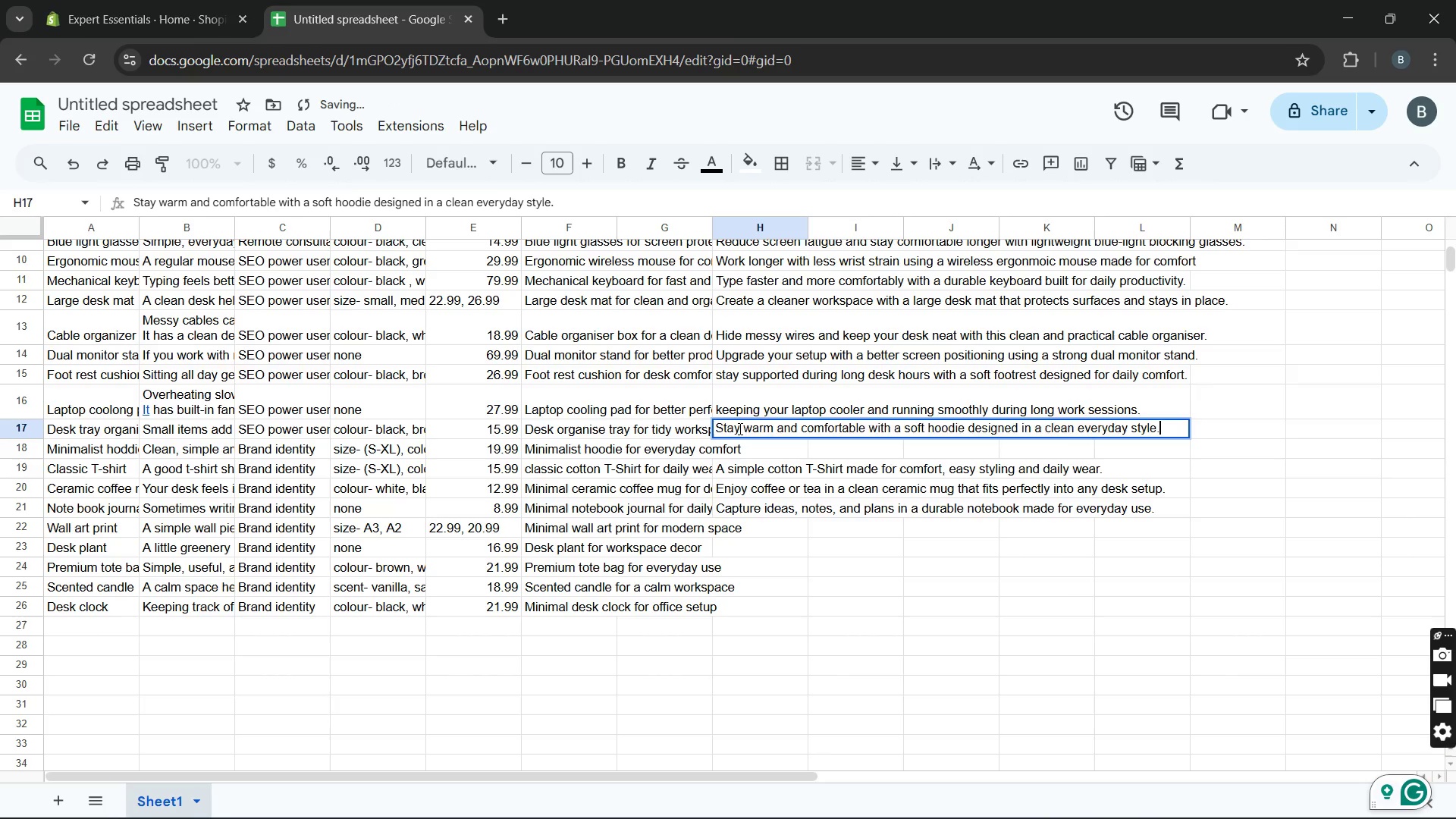 
triple_click([739, 428])
 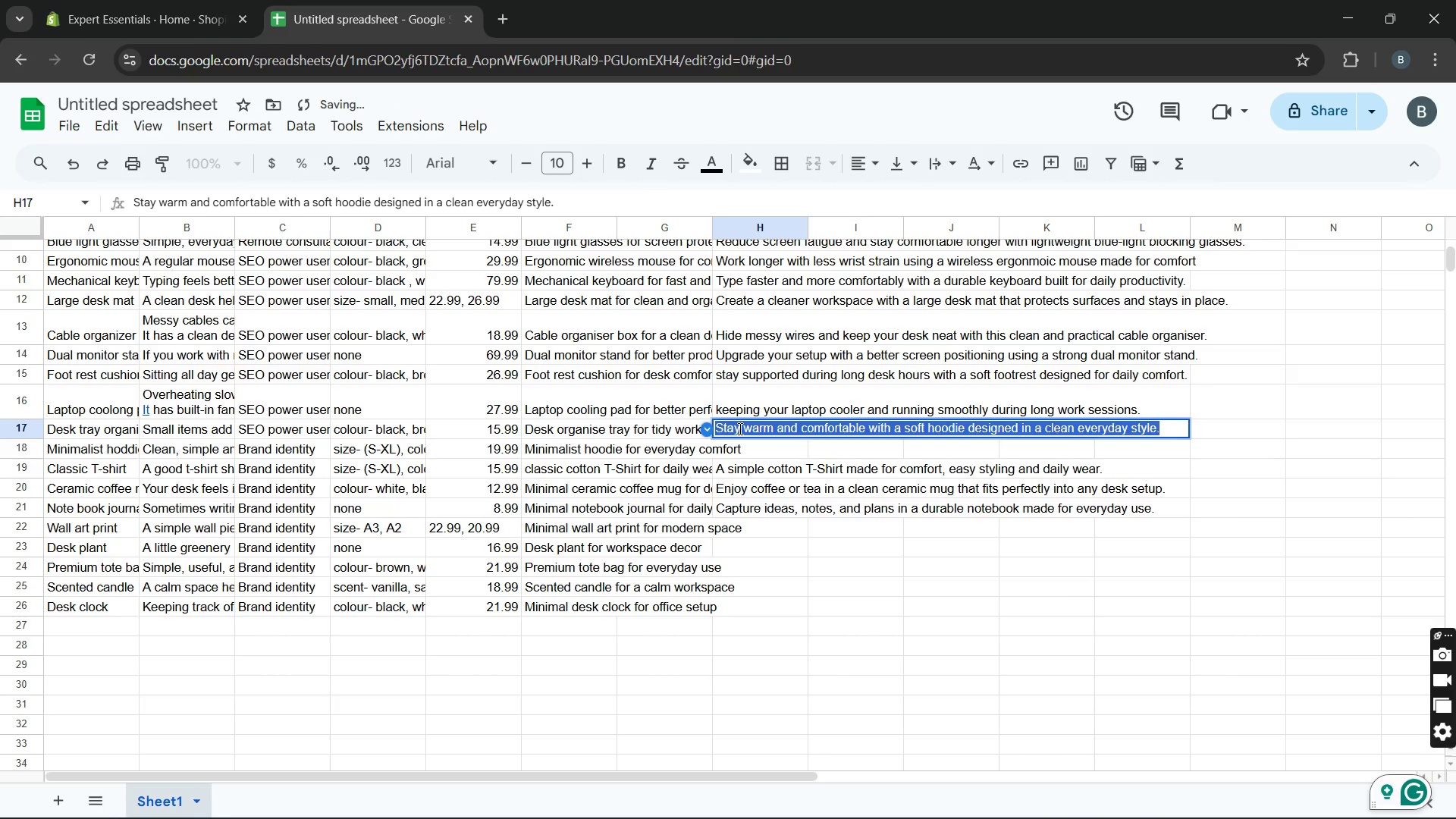 
key(Control+X)
 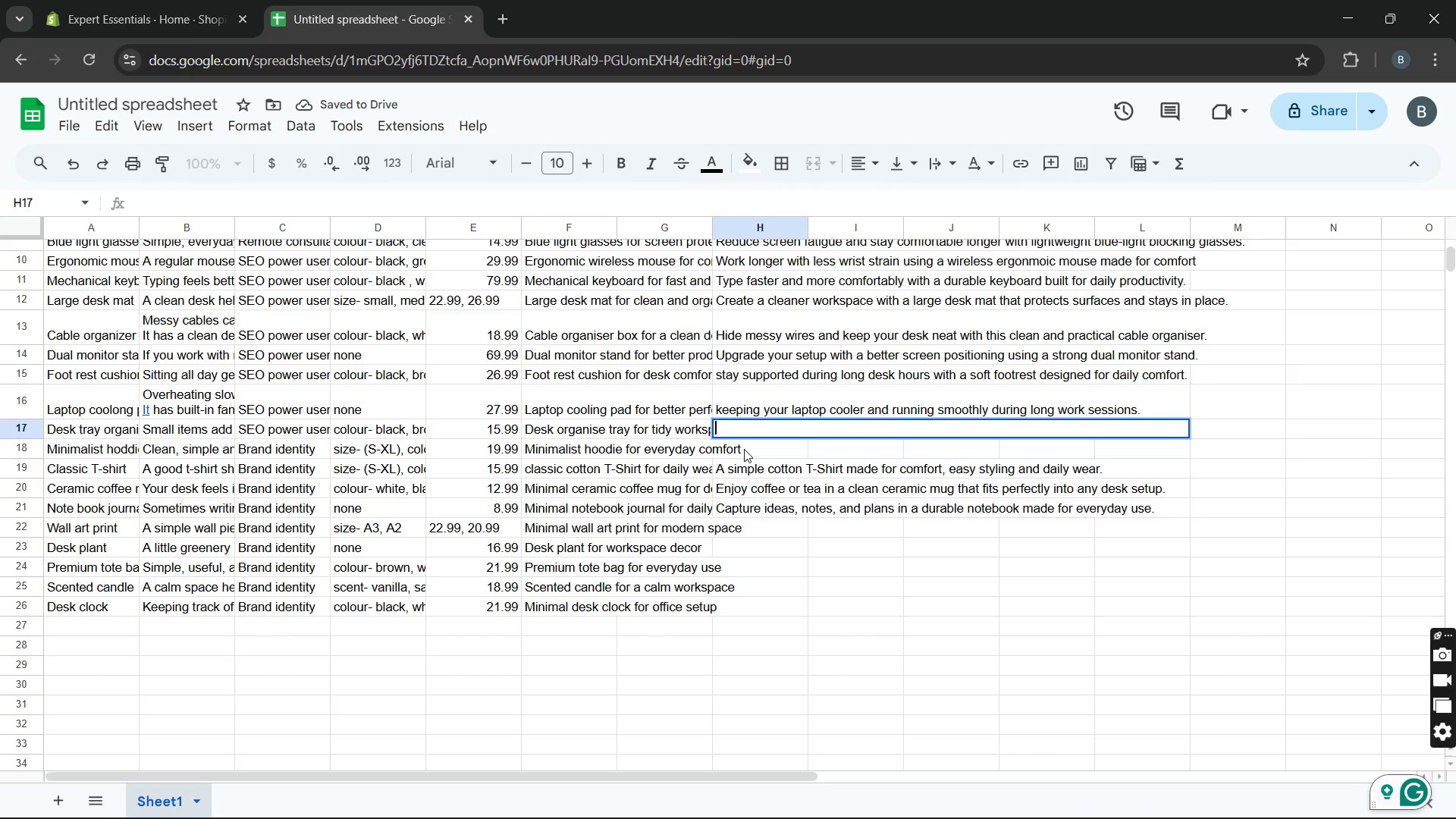 
double_click([744, 449])
 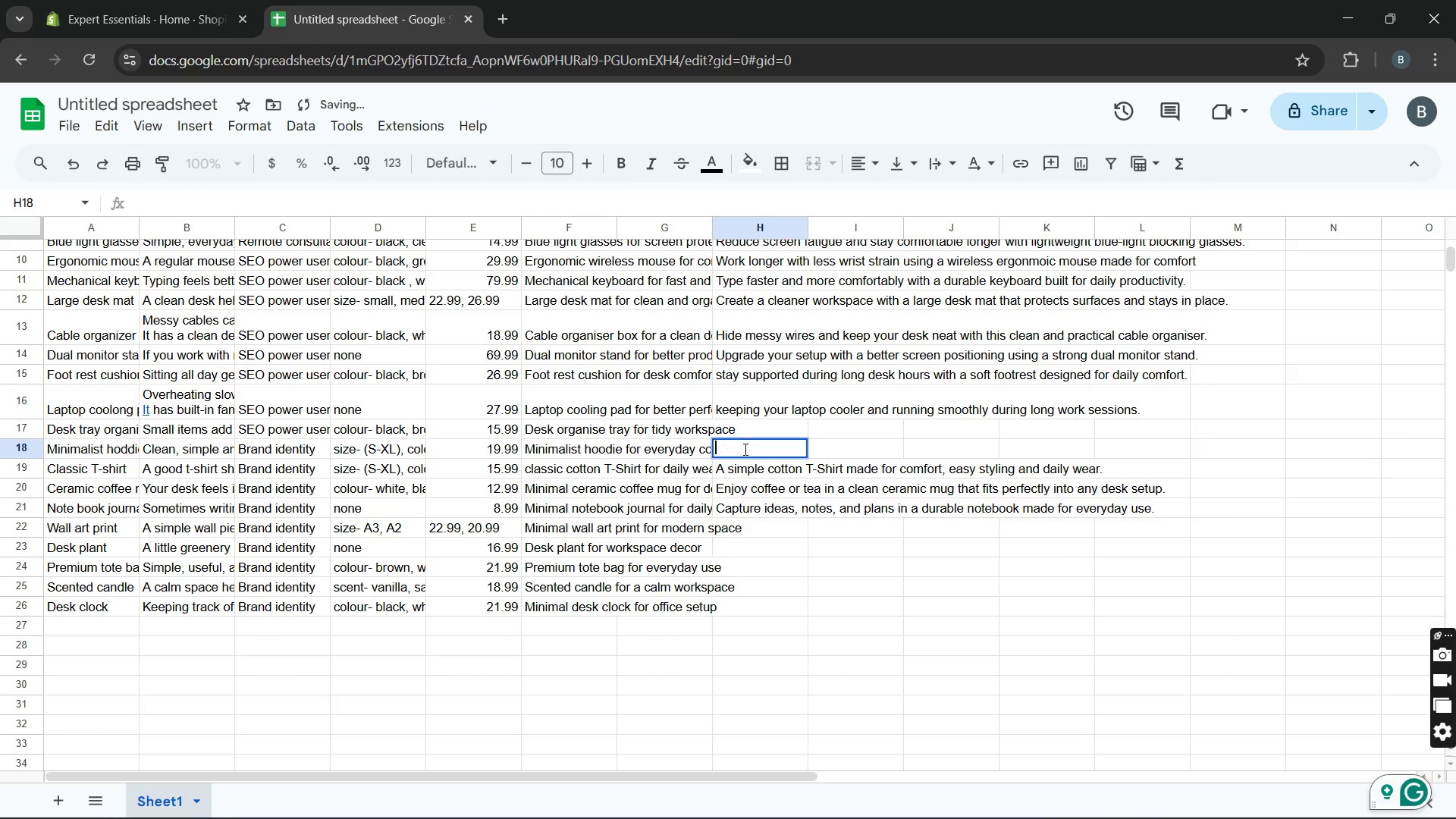 
key(Control+V)
 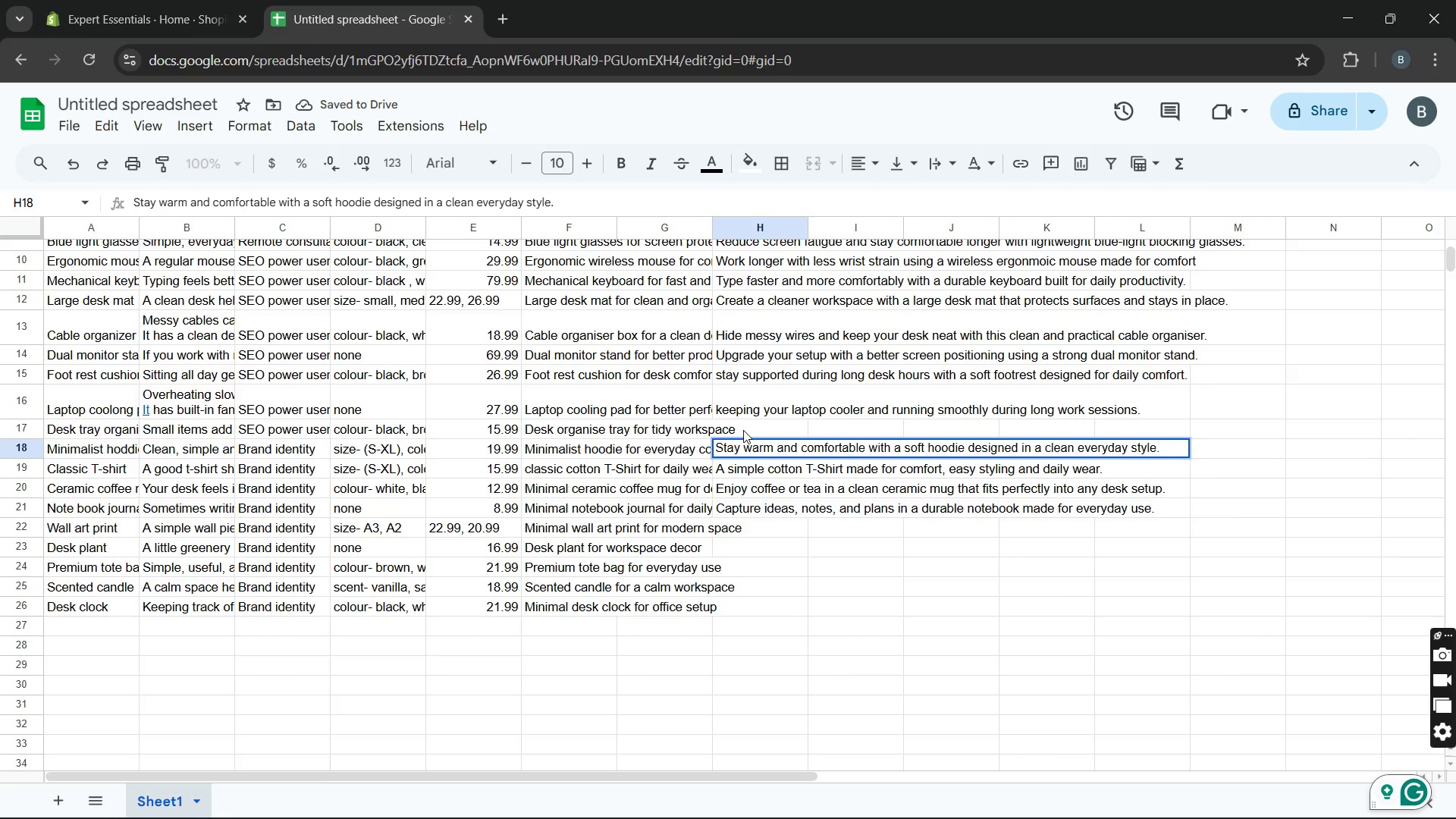 
double_click([743, 430])
 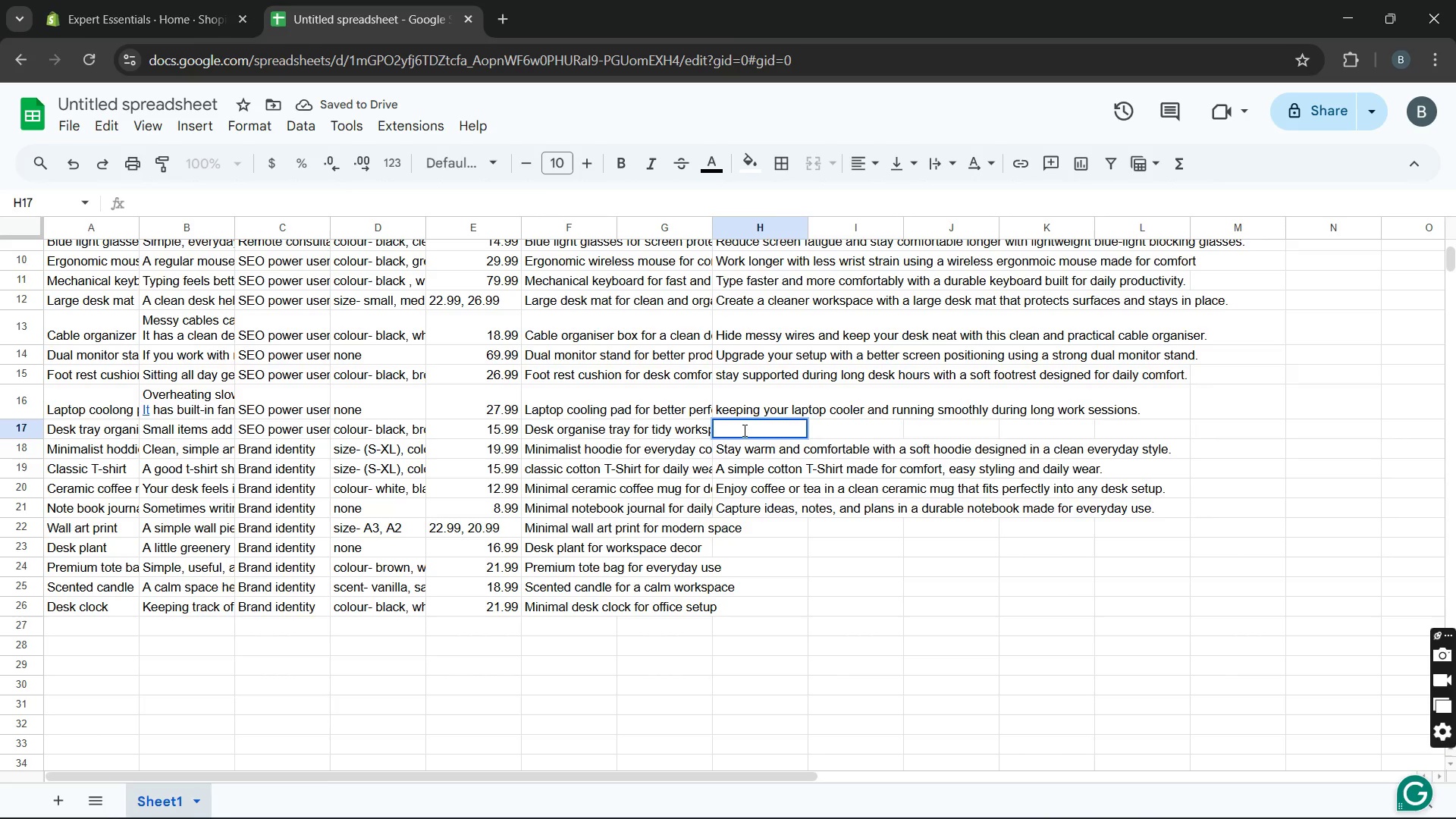 
wait(8.17)
 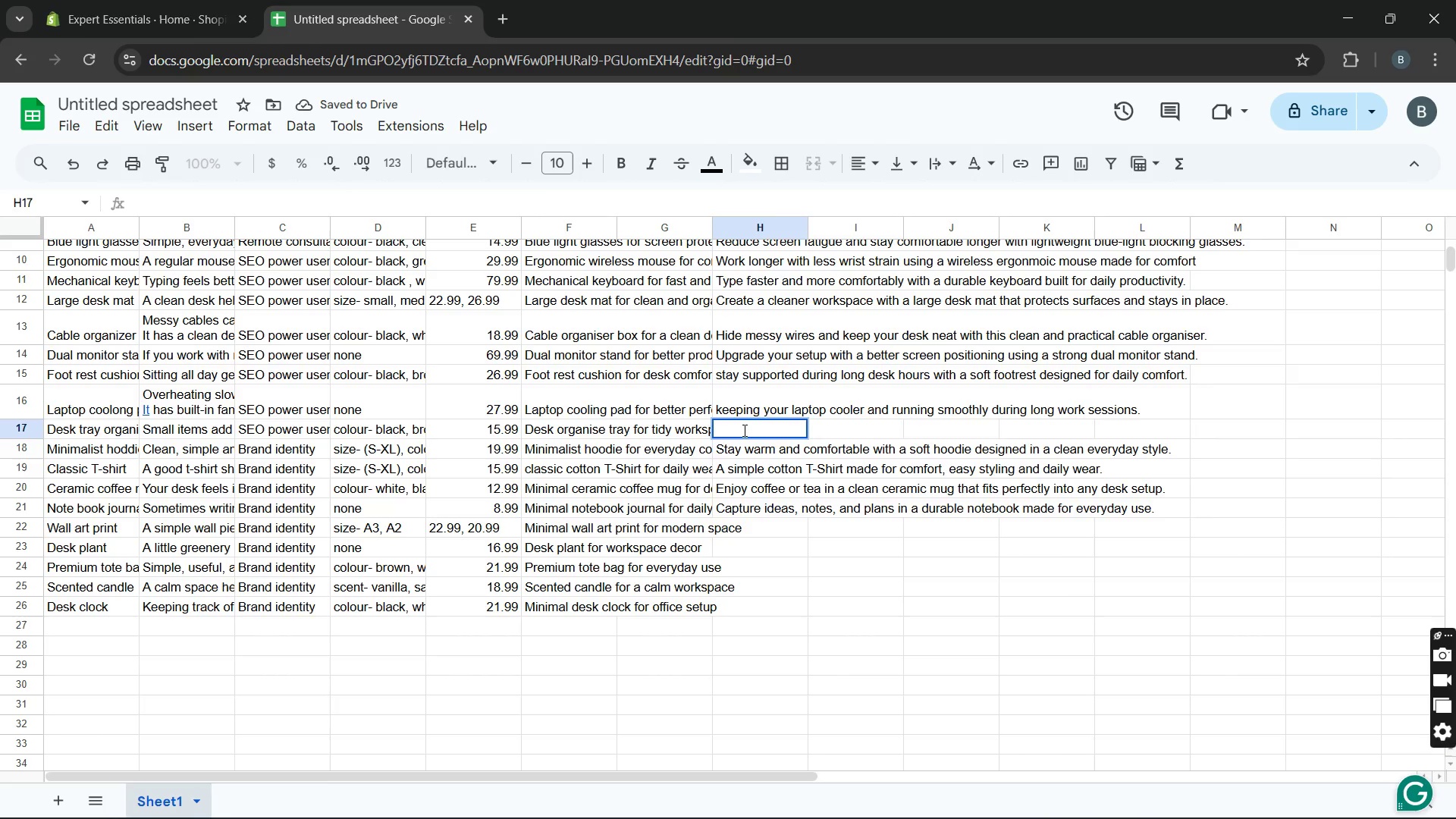 
type(o)
key(Backspace)
type(Organise pens, notes, and small iten)
key(Backspace)
type(ms)
 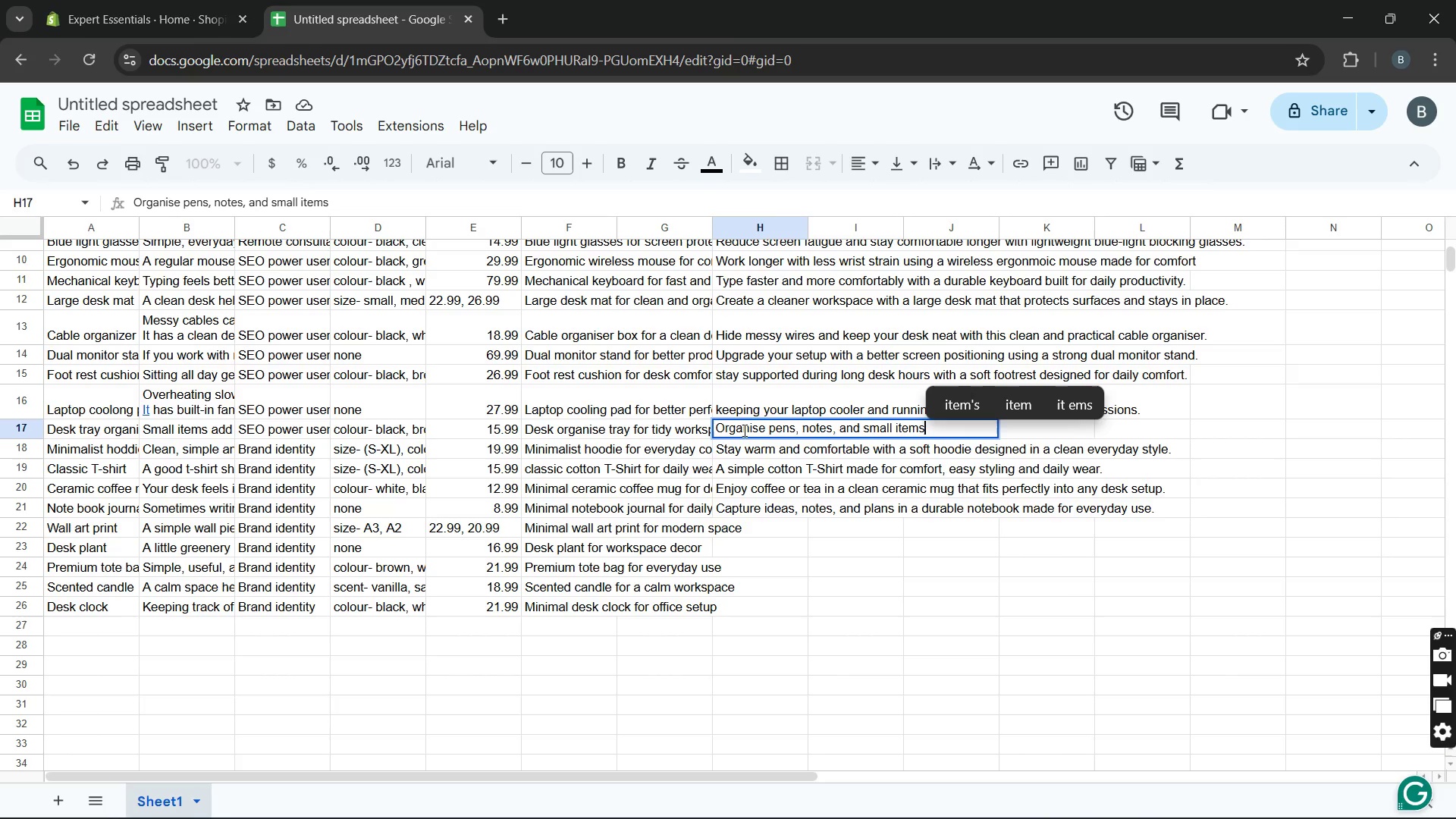 
type( with asi)
key(Backspace)
key(Backspace)
type( simple tray )
 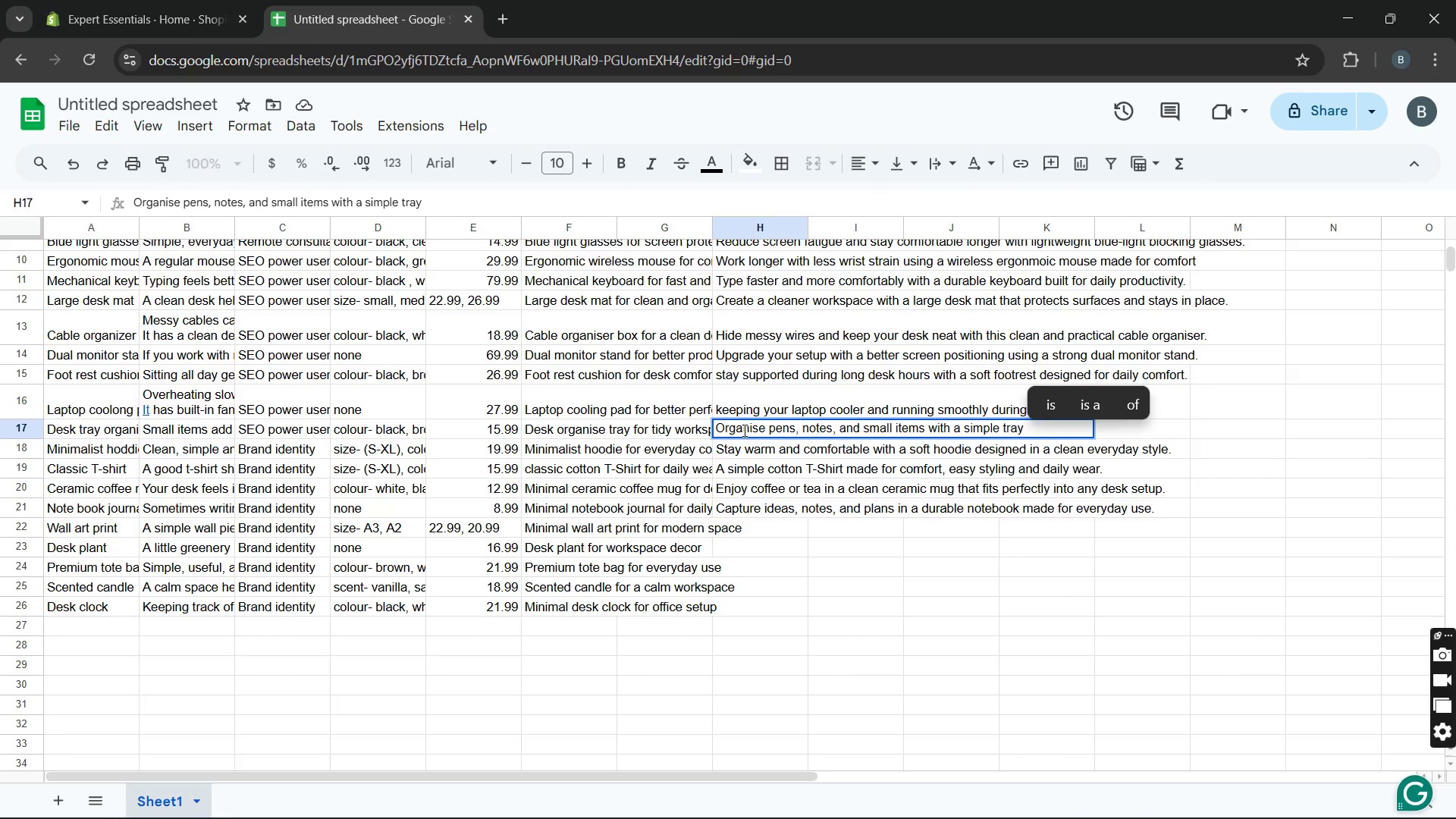 
wait(9.12)
 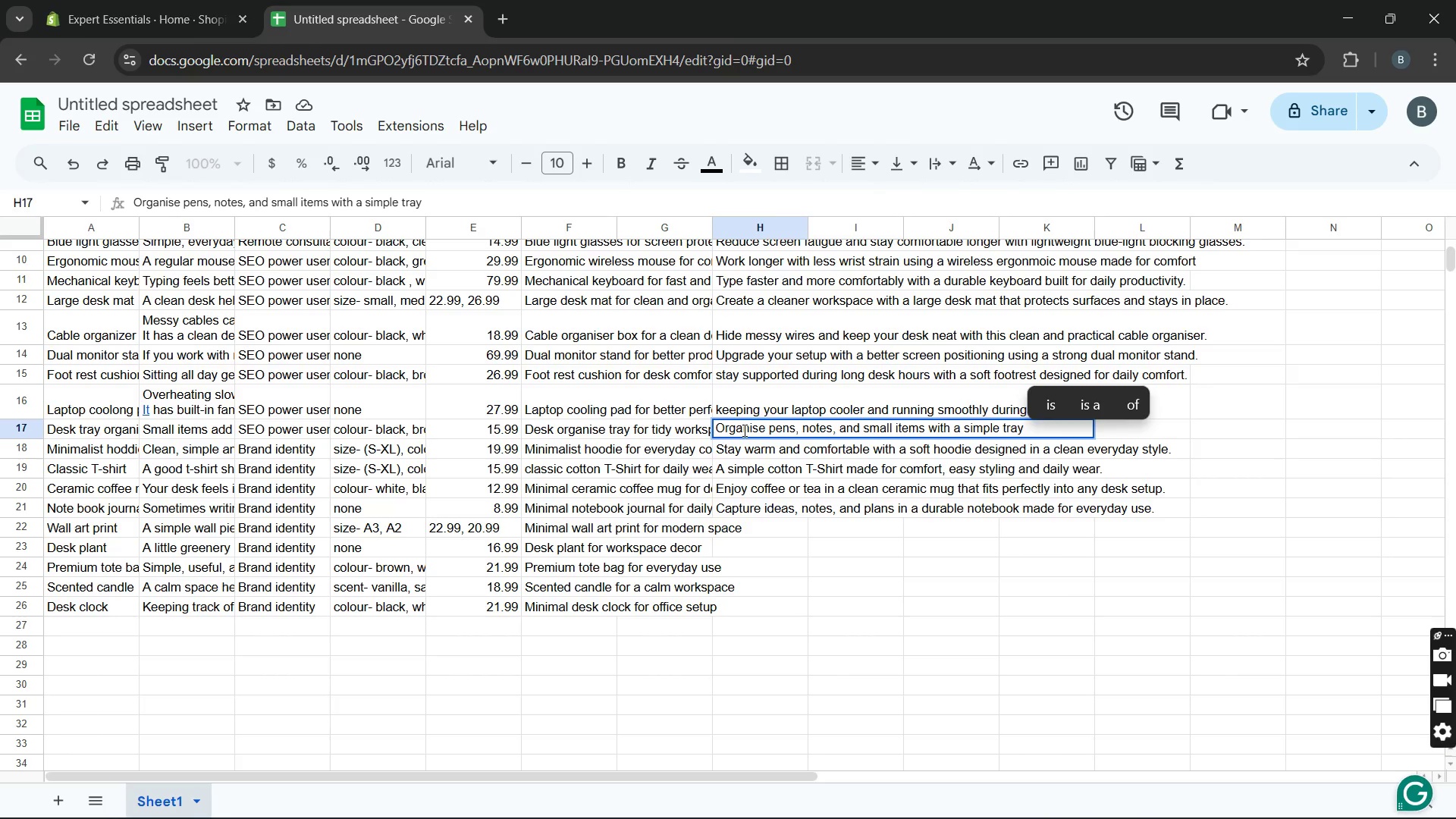 
type(made for )
 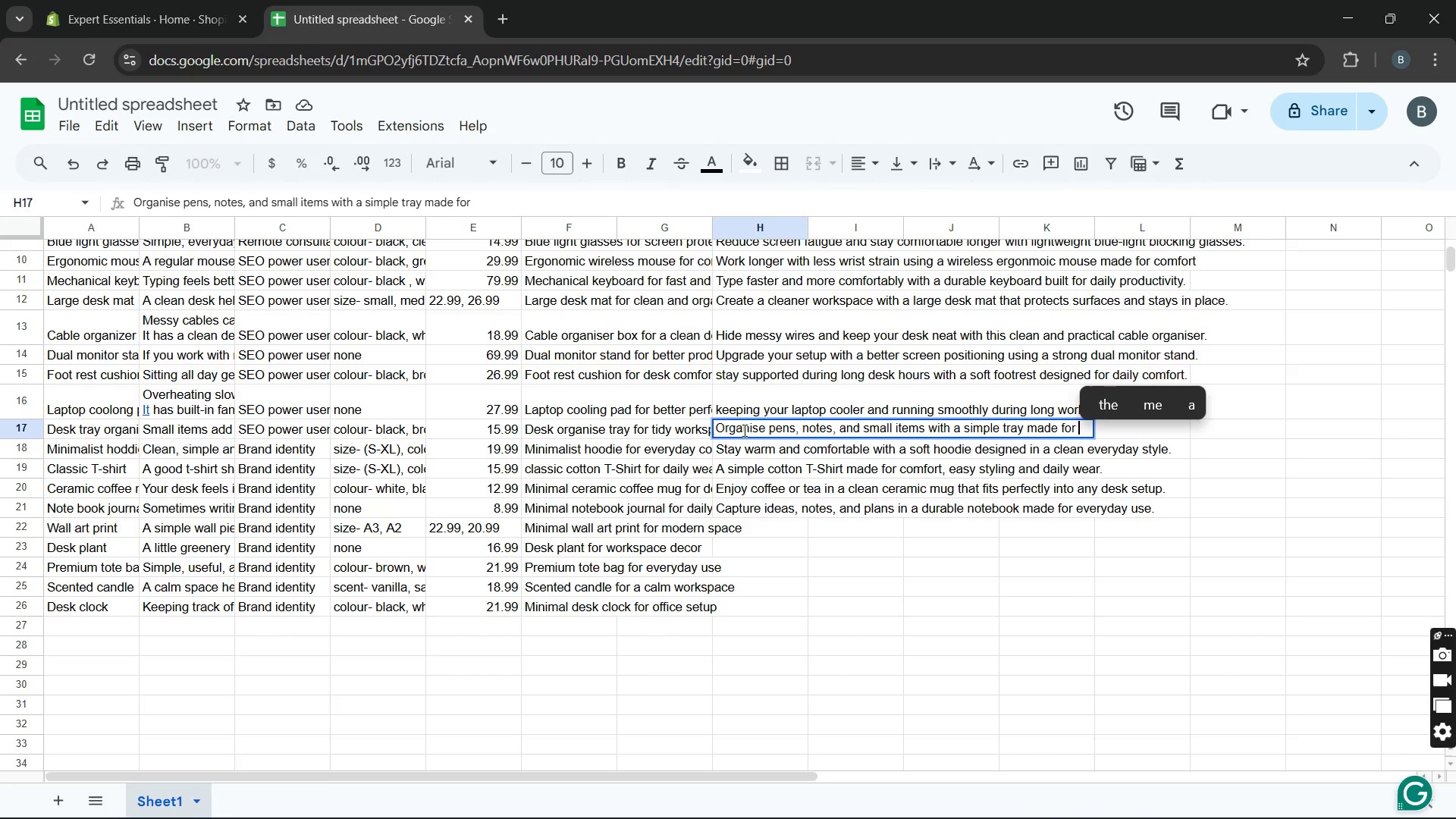 
type(tidy des)
 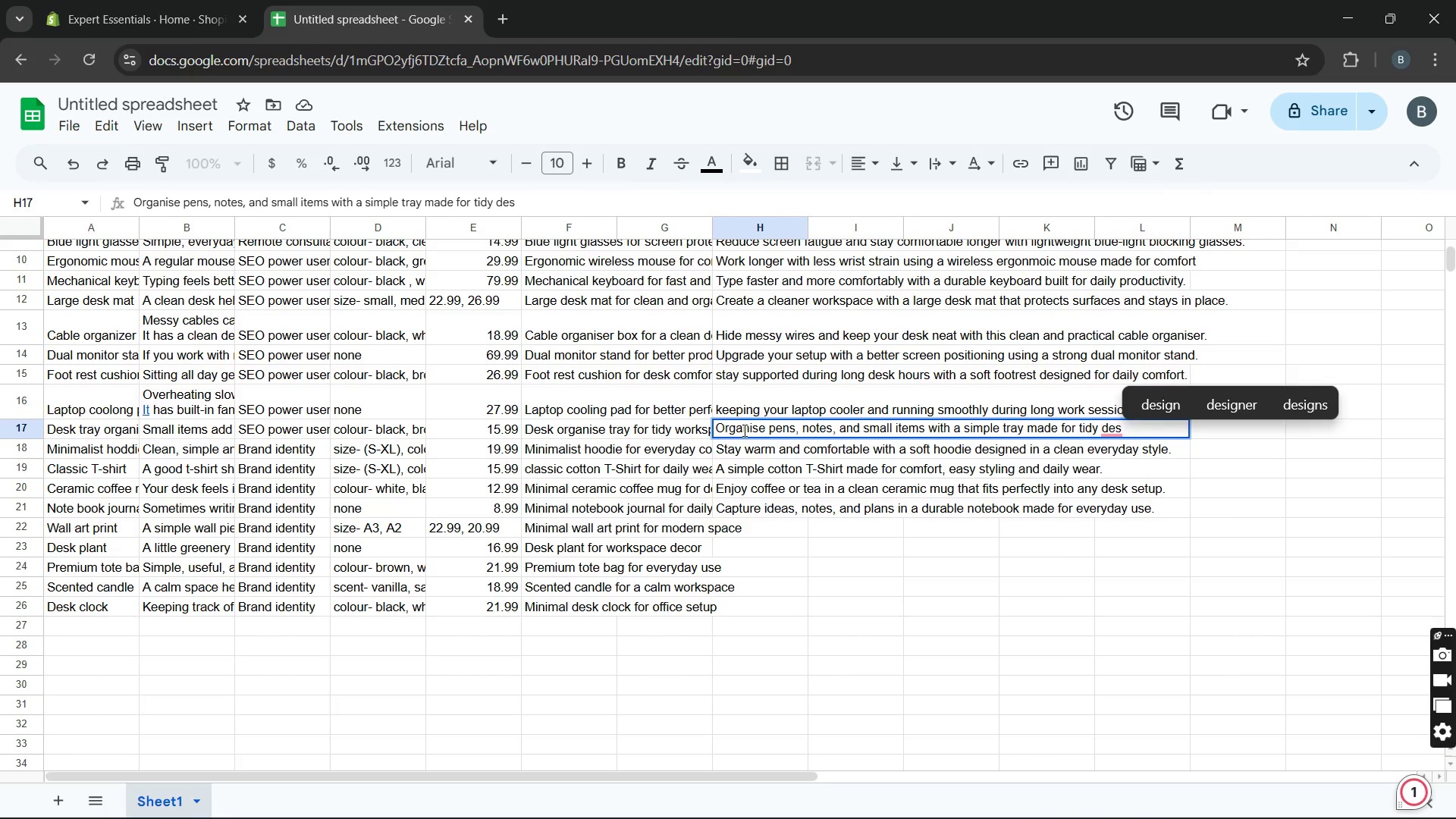 
type(ks.)
 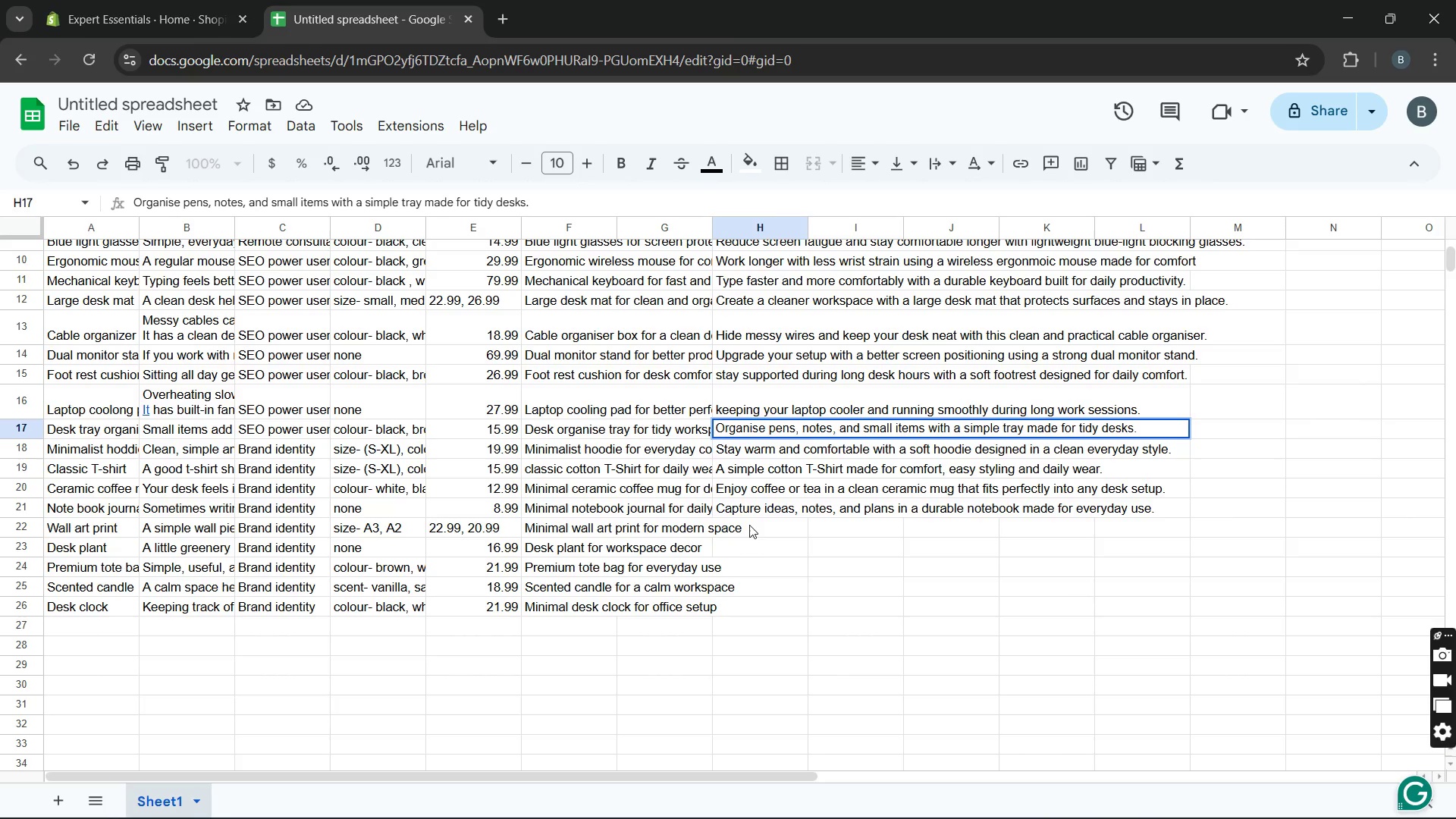 
double_click([750, 522])
 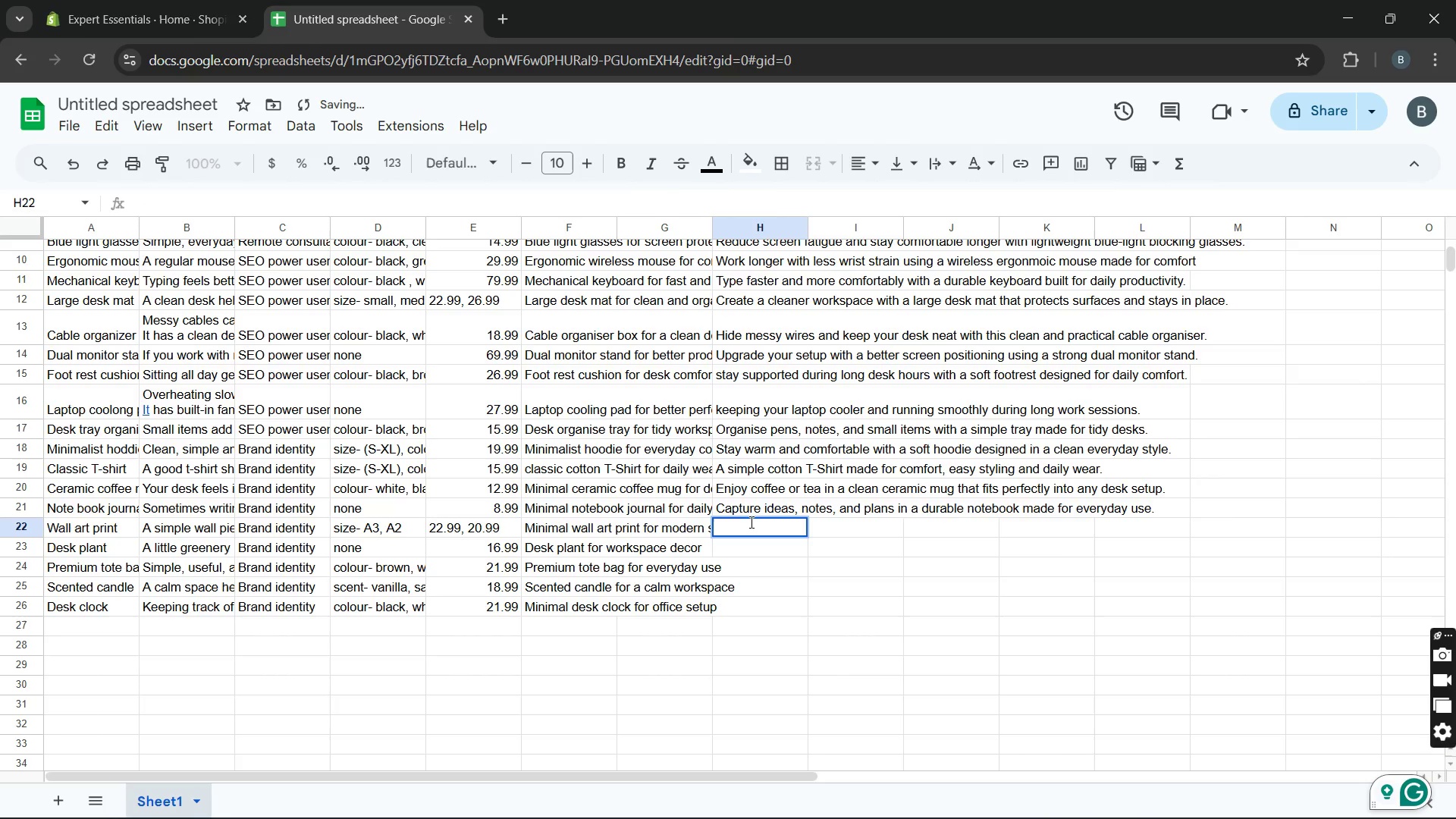 
triple_click([750, 522])
 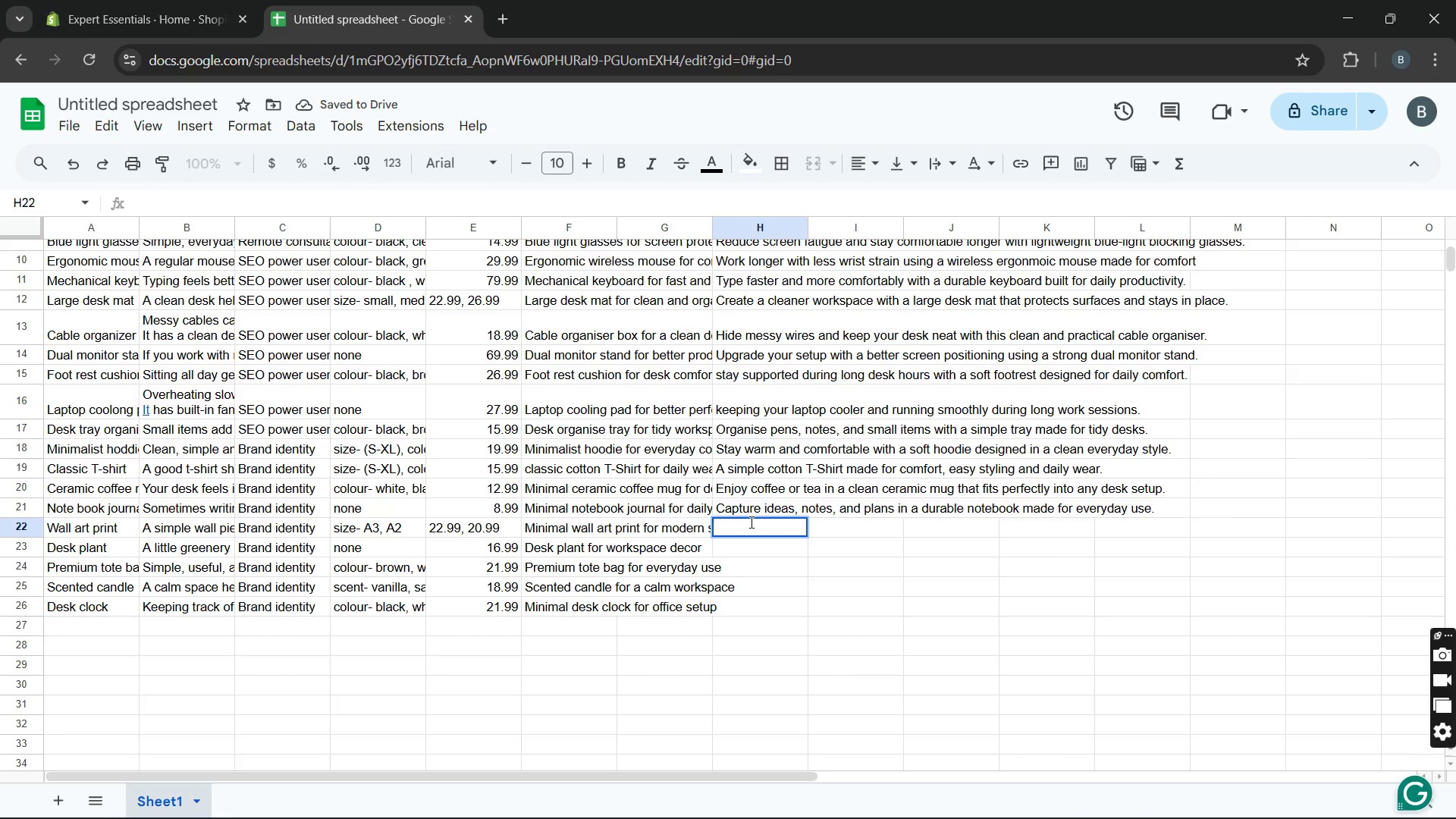 
wait(8.19)
 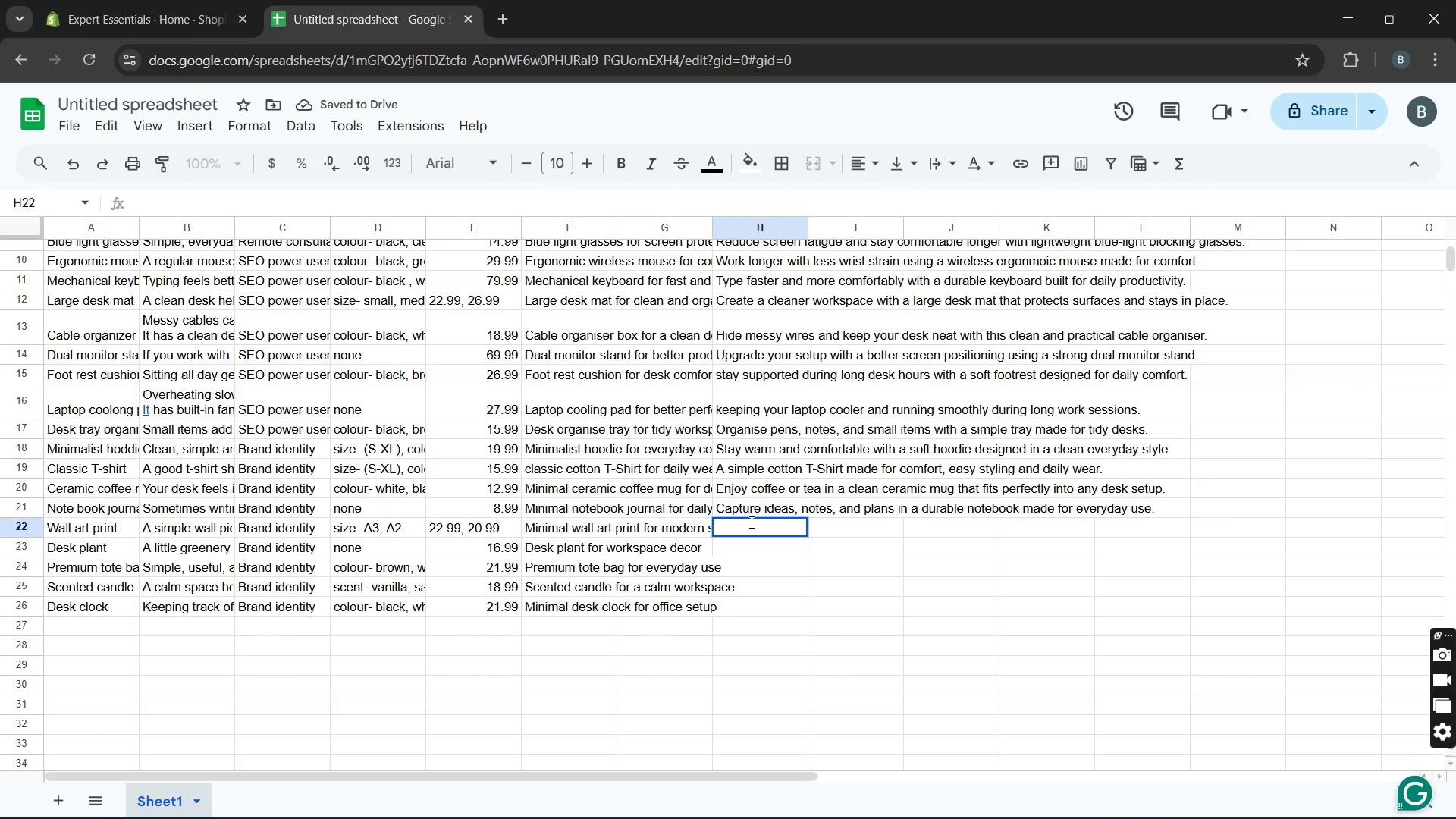 
type(Add touch )
 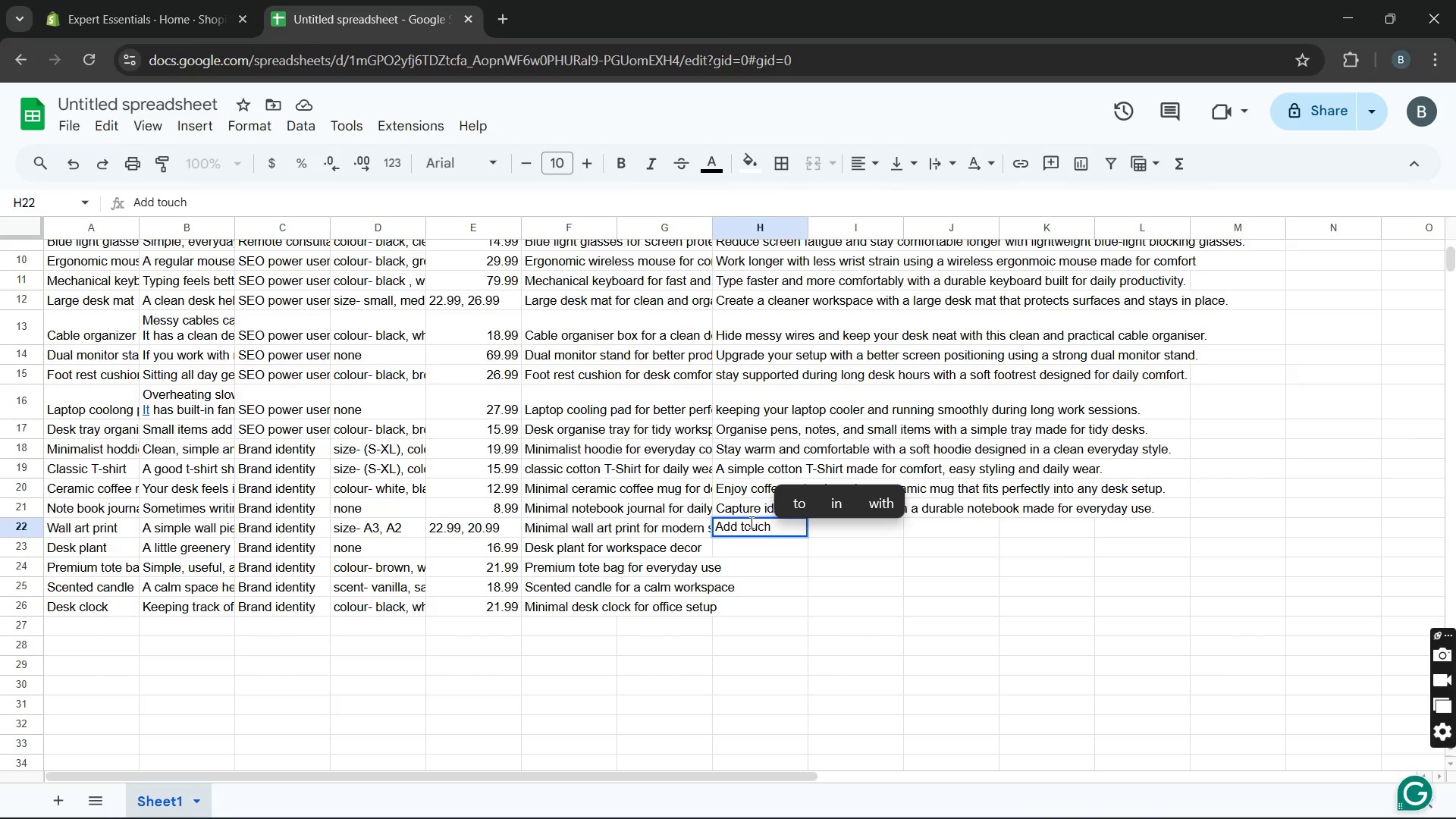 
type(of a greenery to your workspace wit)
 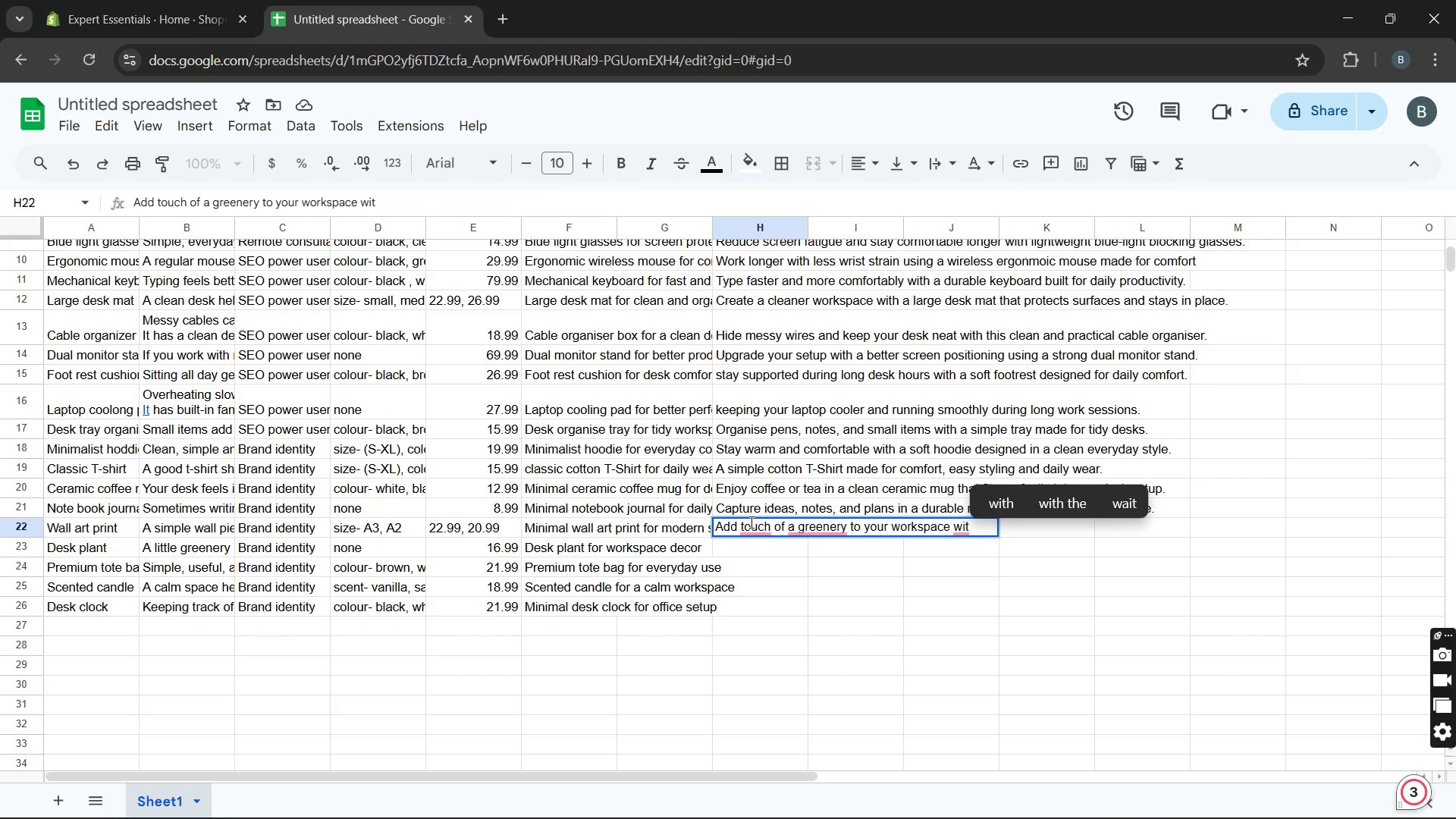 
wait(5.42)
 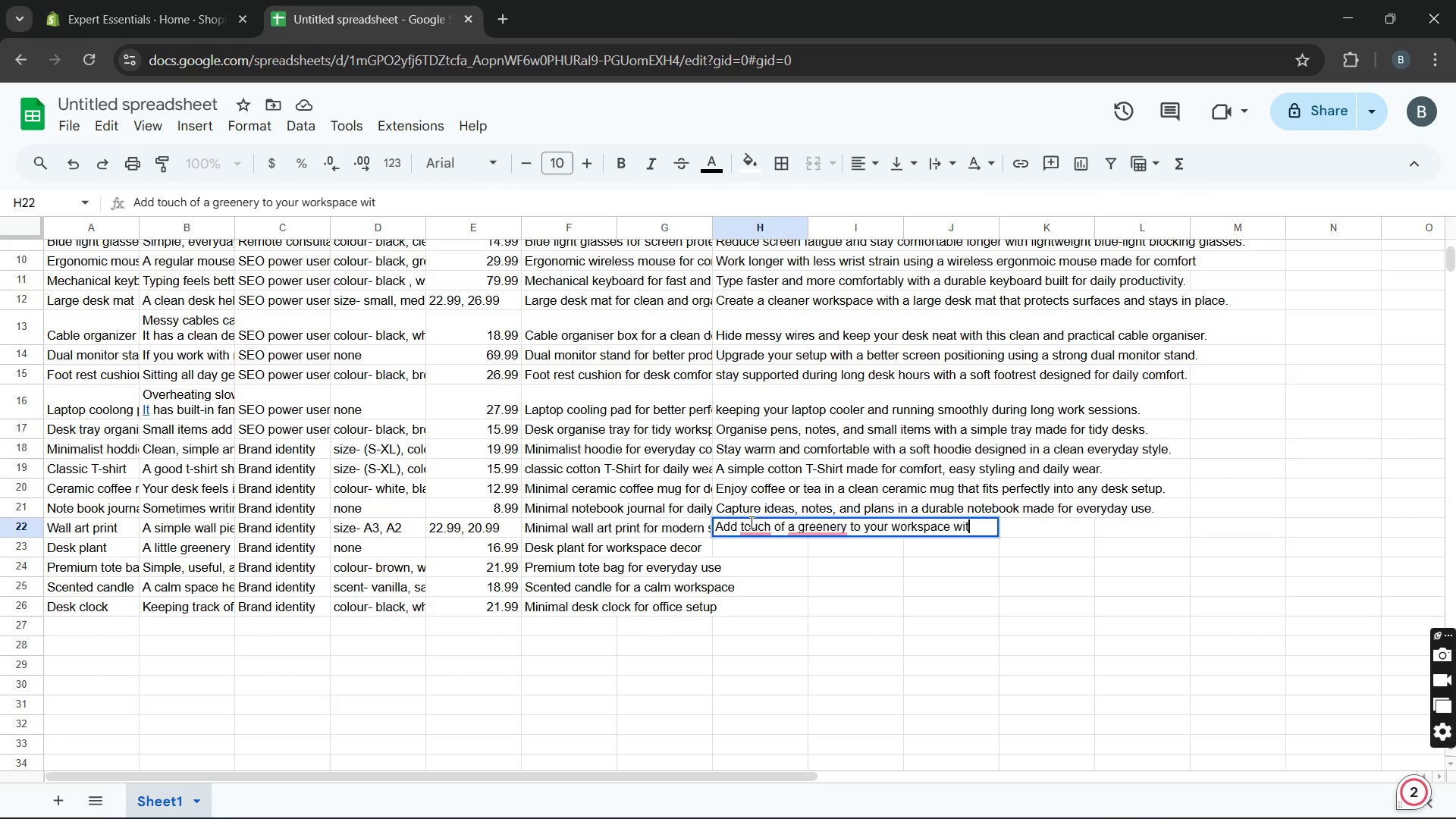 
key(Backspace)
 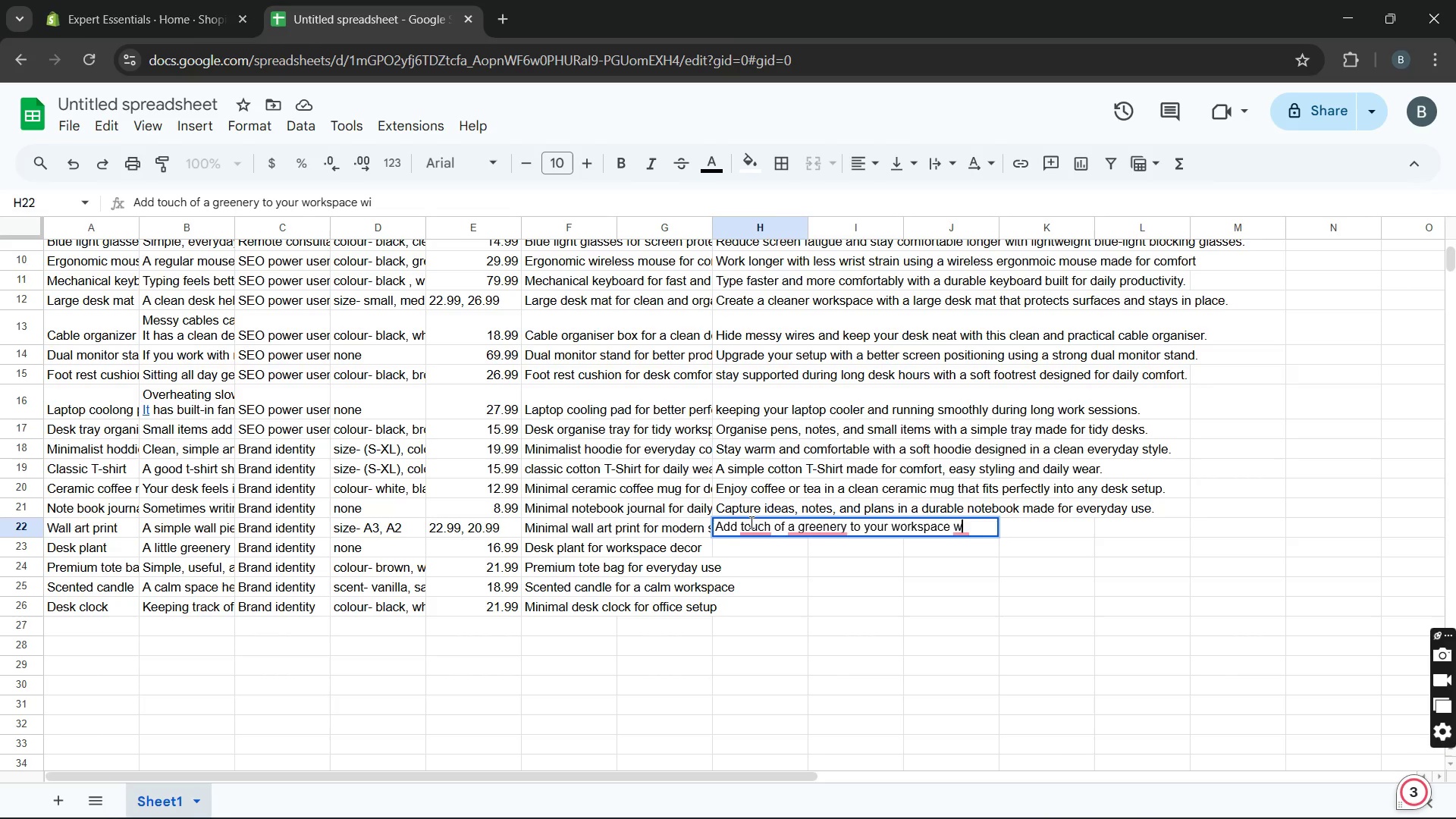 
key(Backspace)
 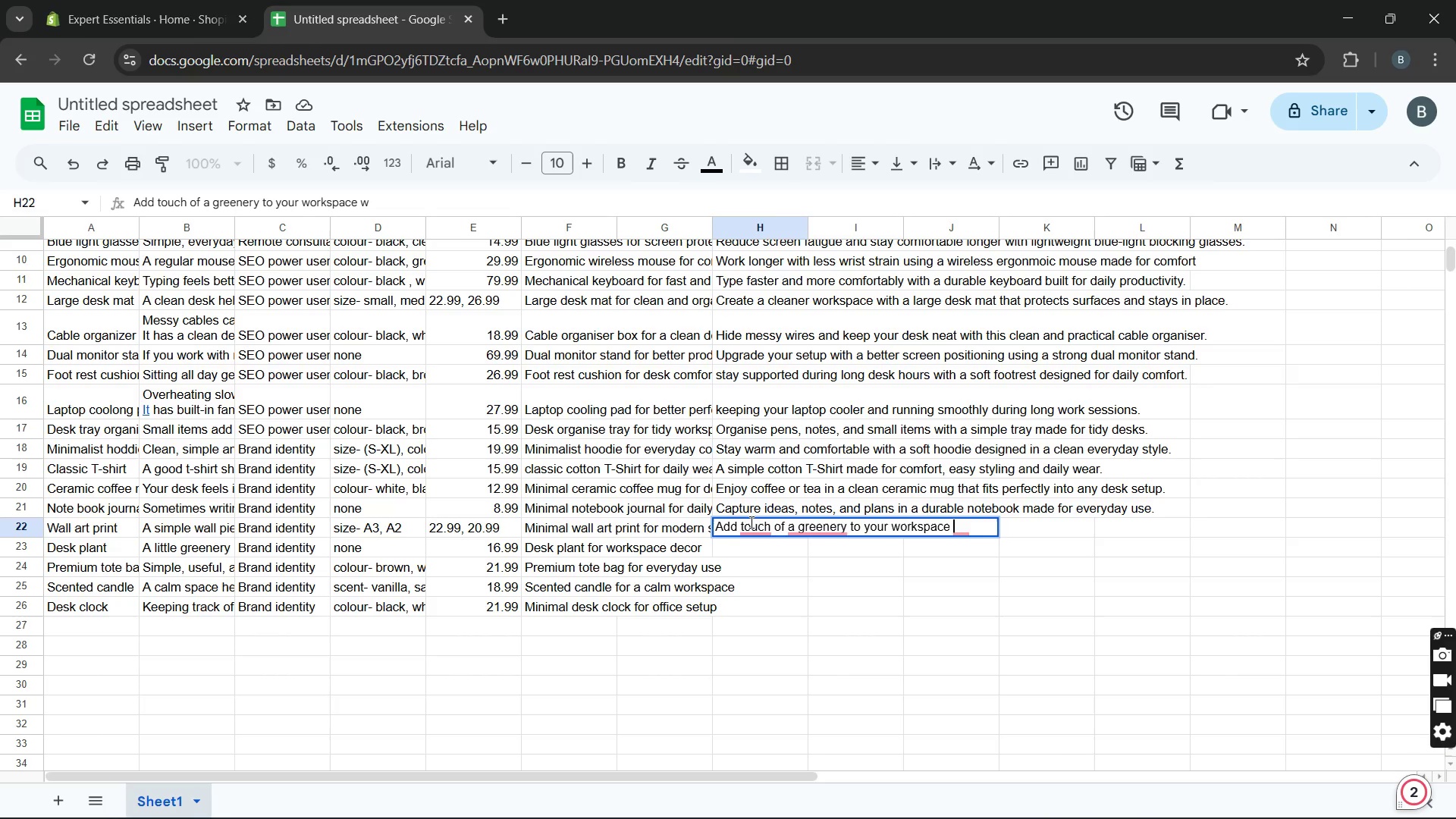 
key(Backspace)
 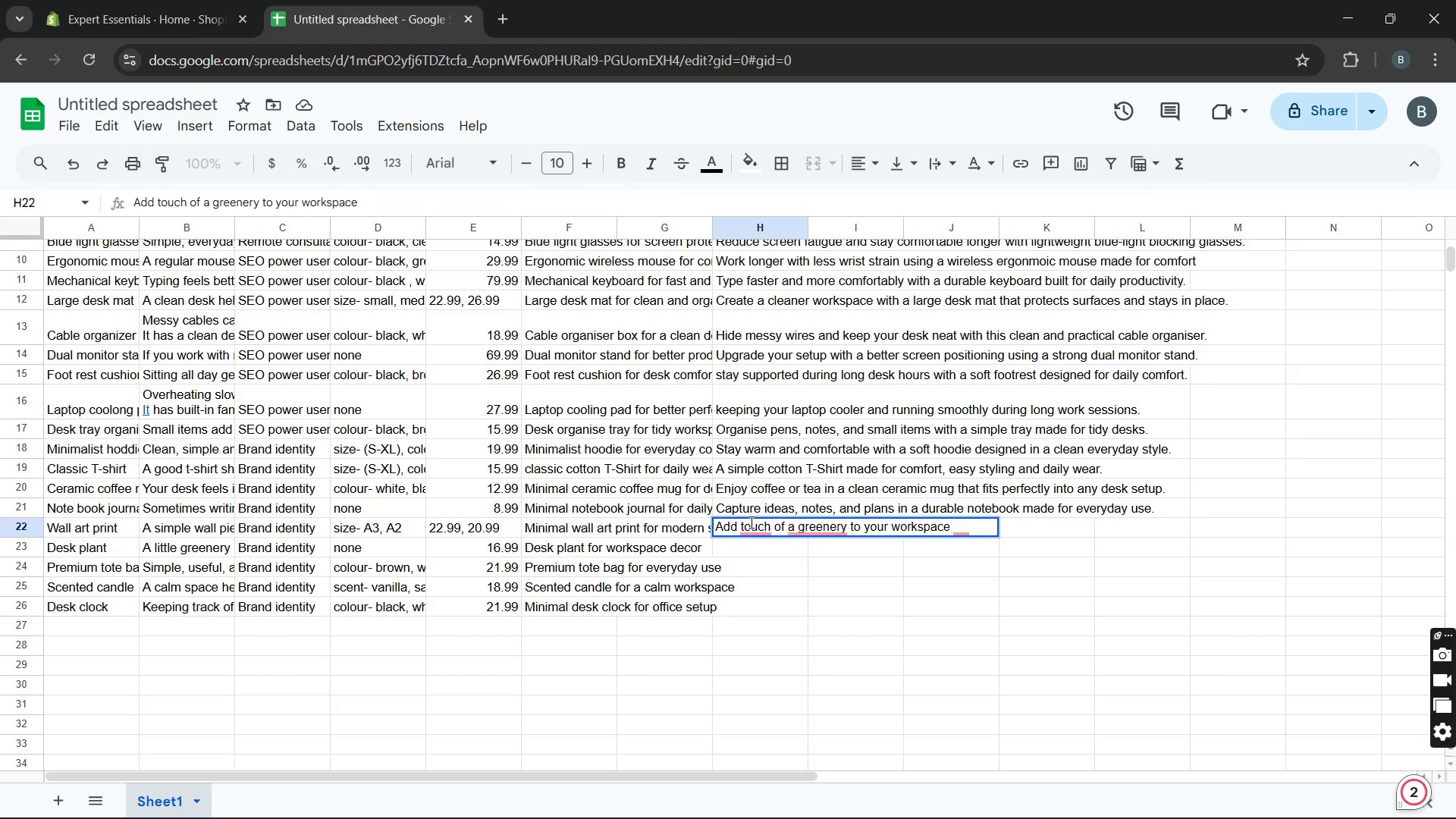 
key(Backspace)
 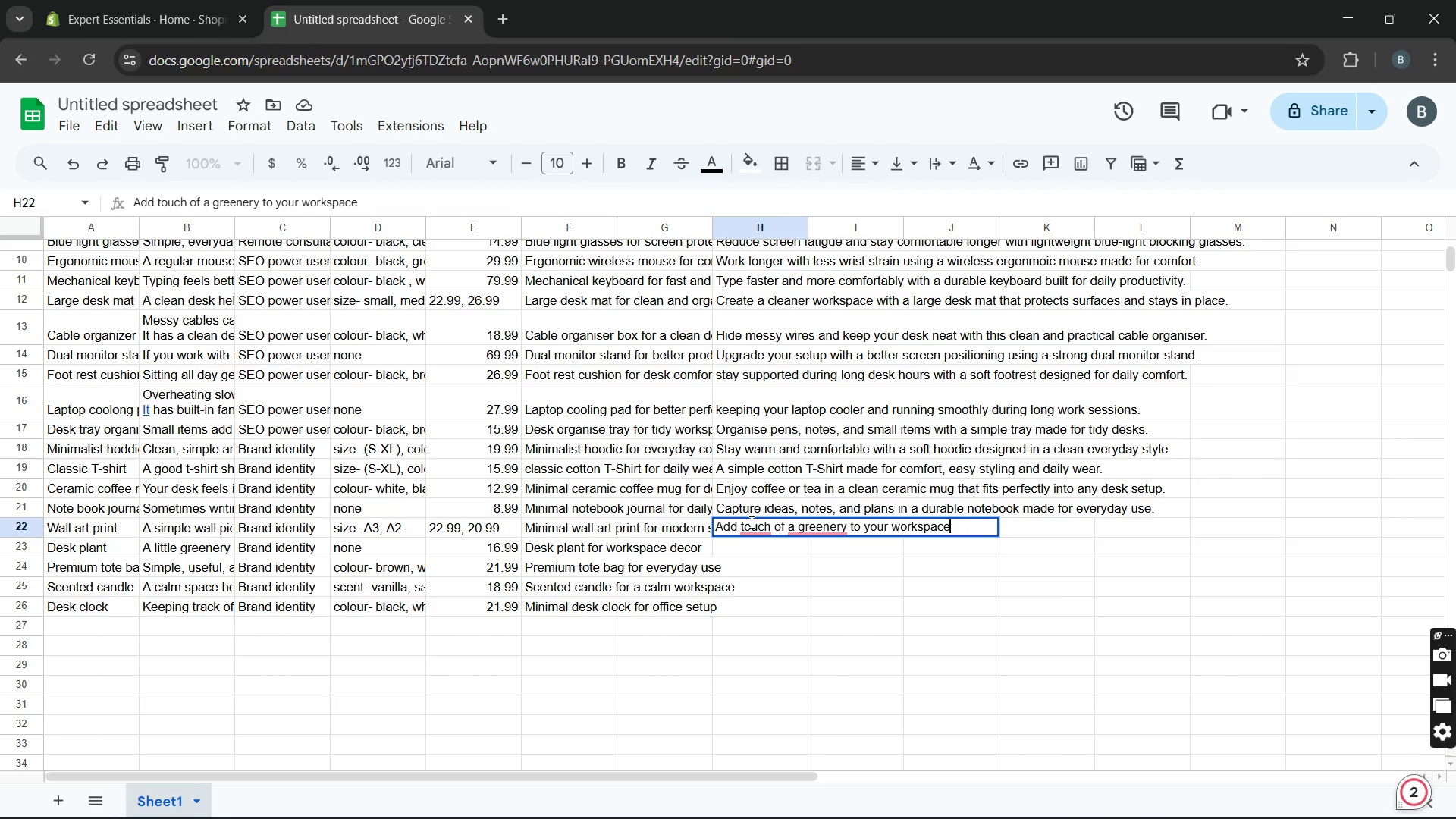 
key(Period)
 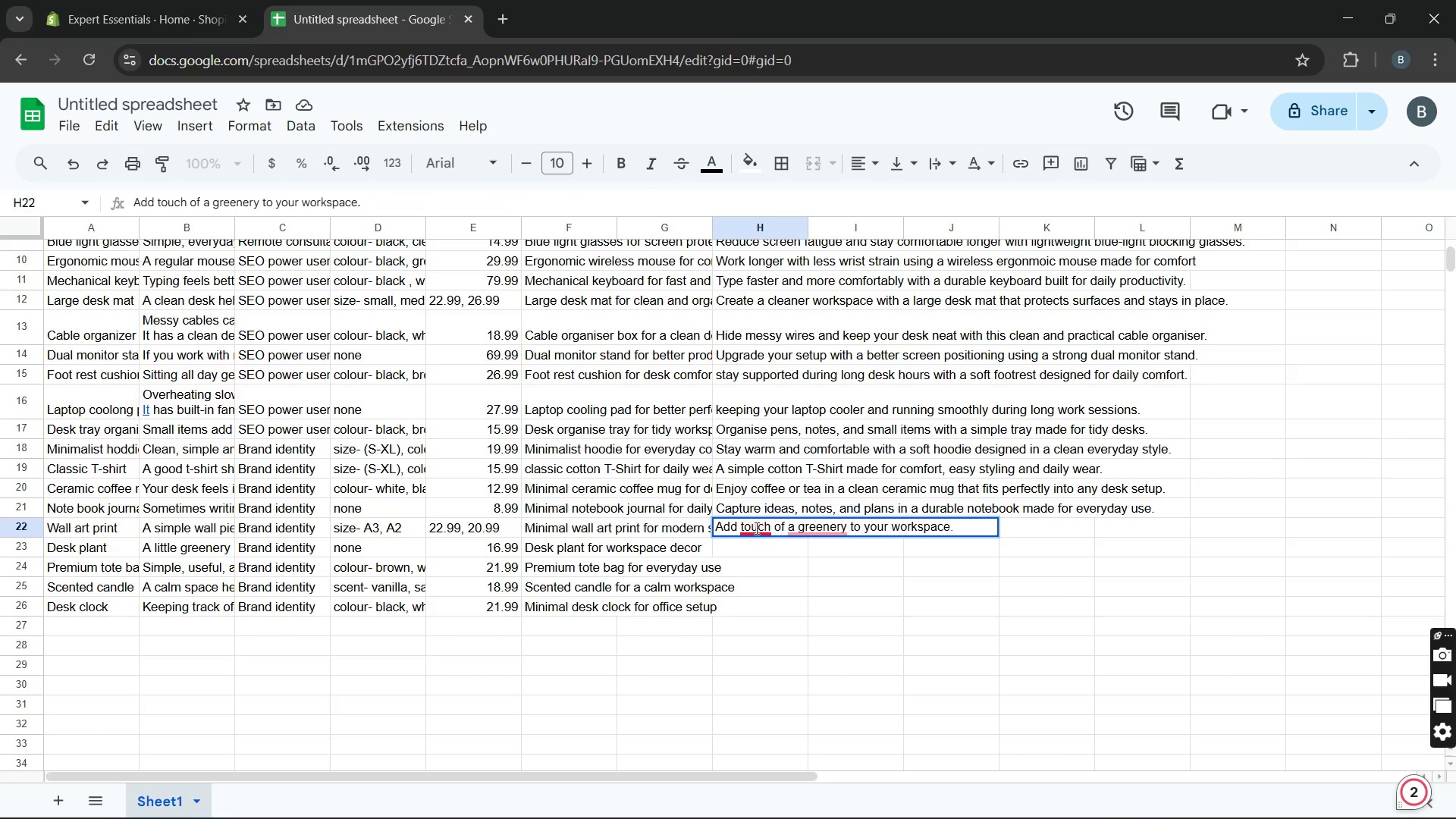 
left_click([755, 528])
 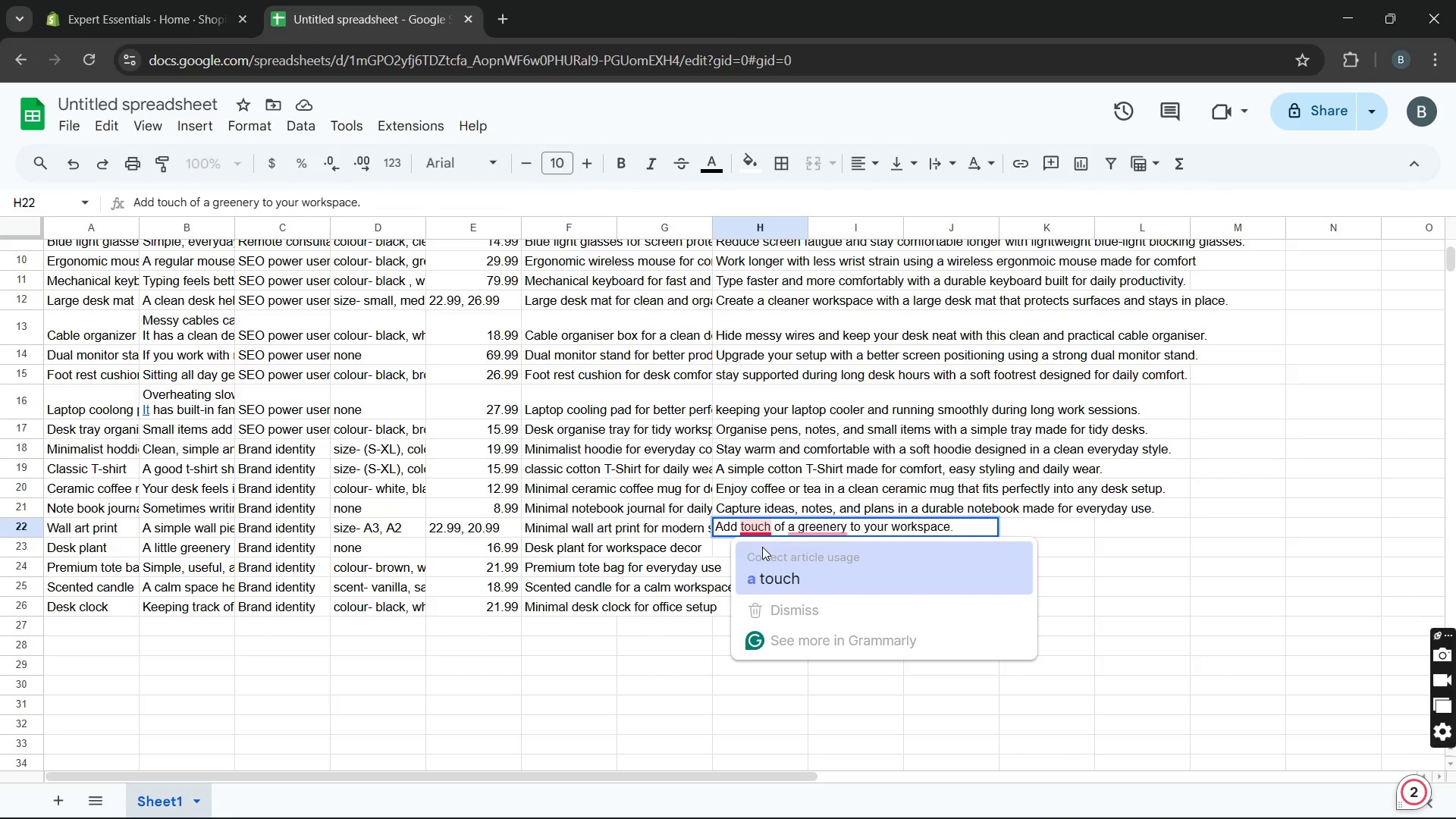 
left_click([762, 547])
 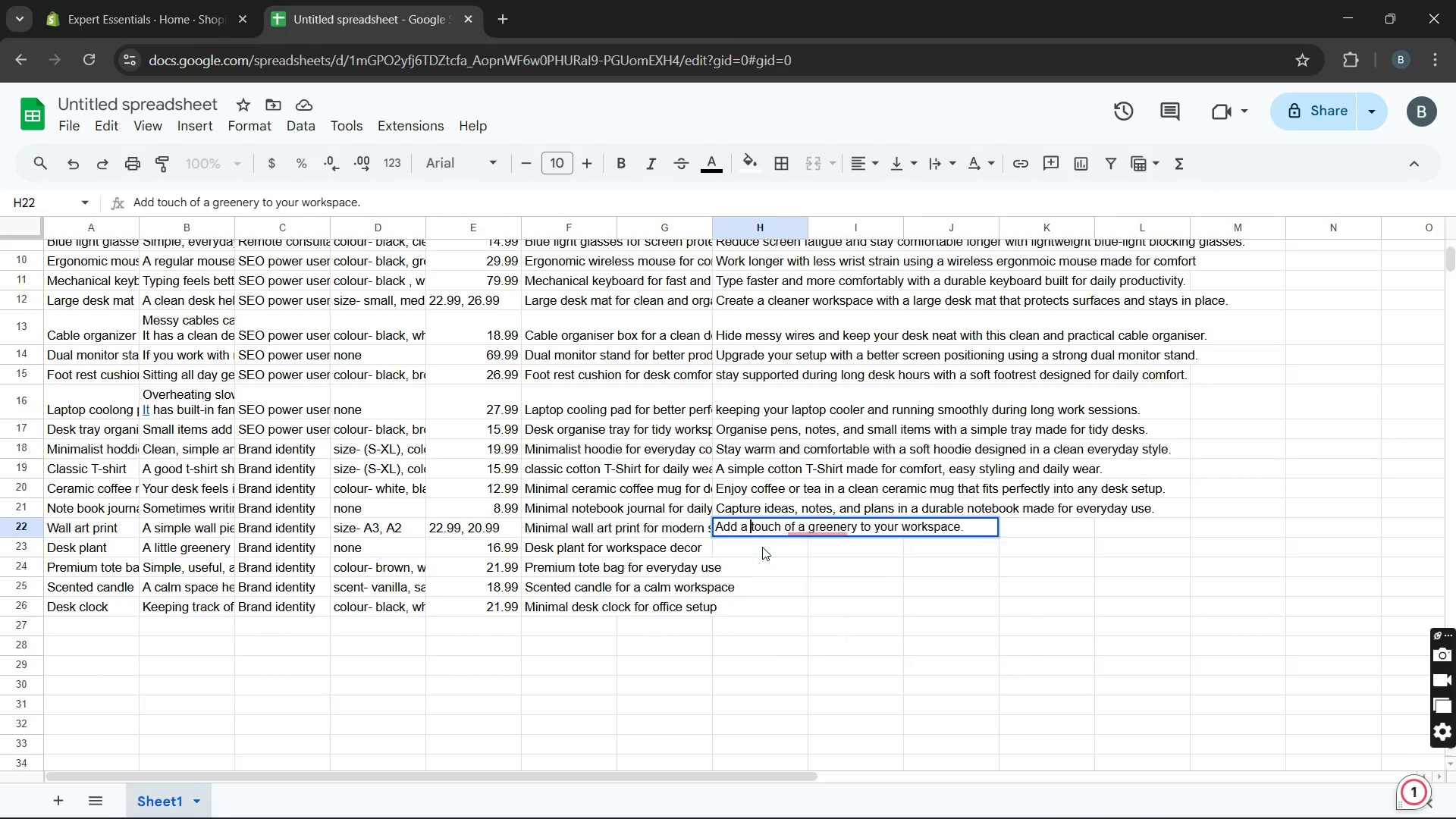 
key(Unknown)
 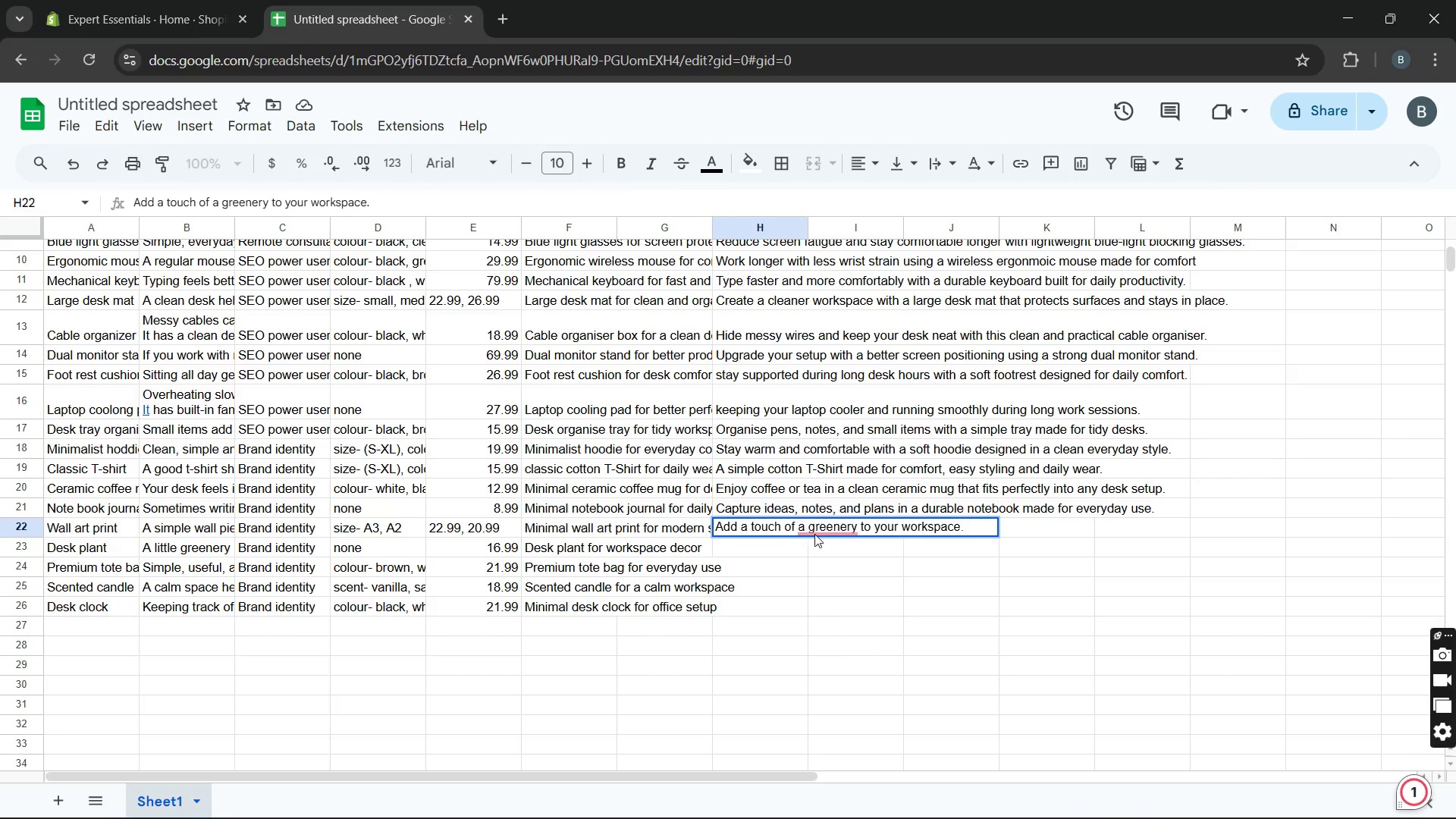 
key(Unknown)
 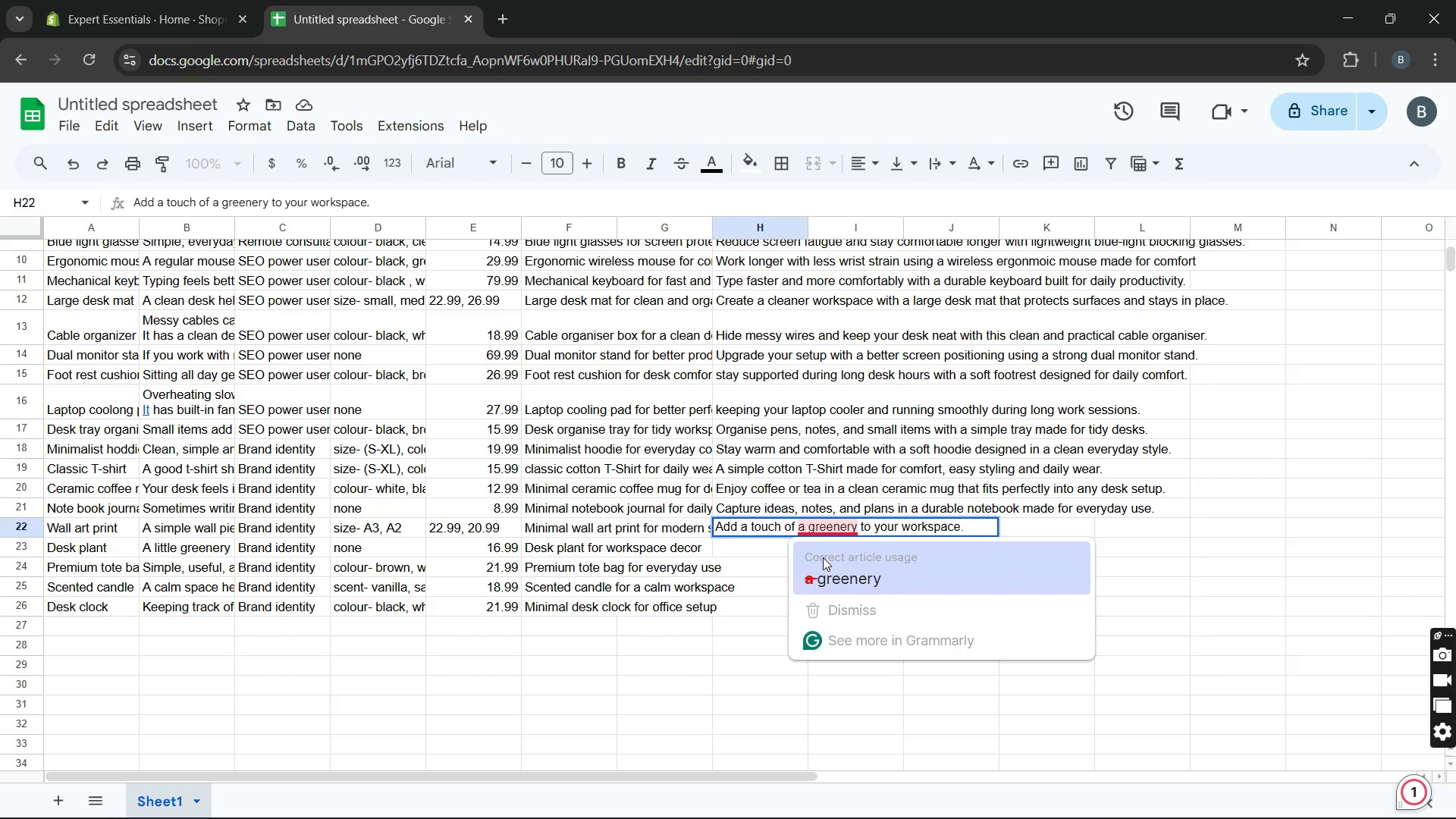 
left_click([823, 563])
 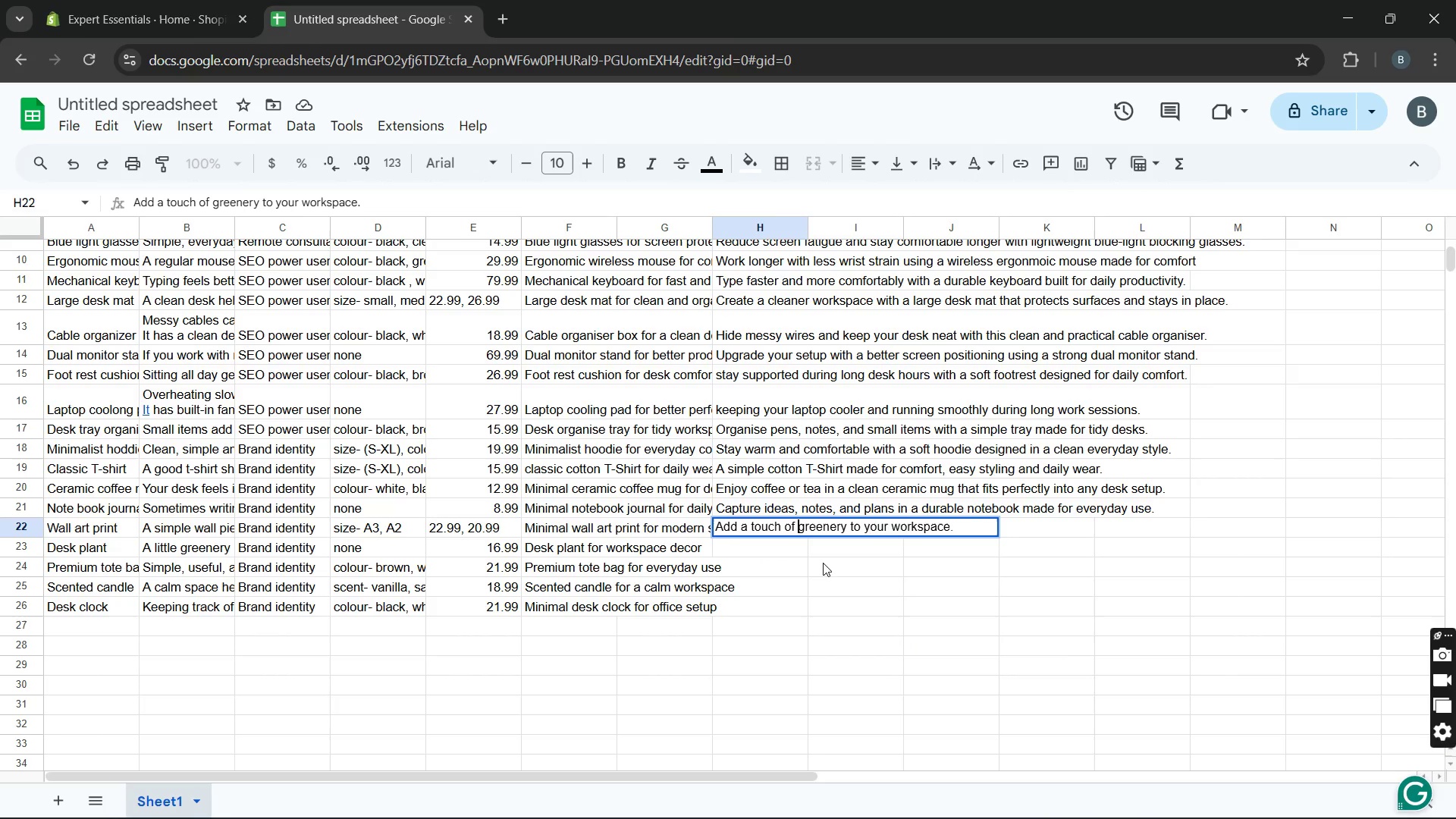 
hold_key(key=Backspace, duration=22.16)
 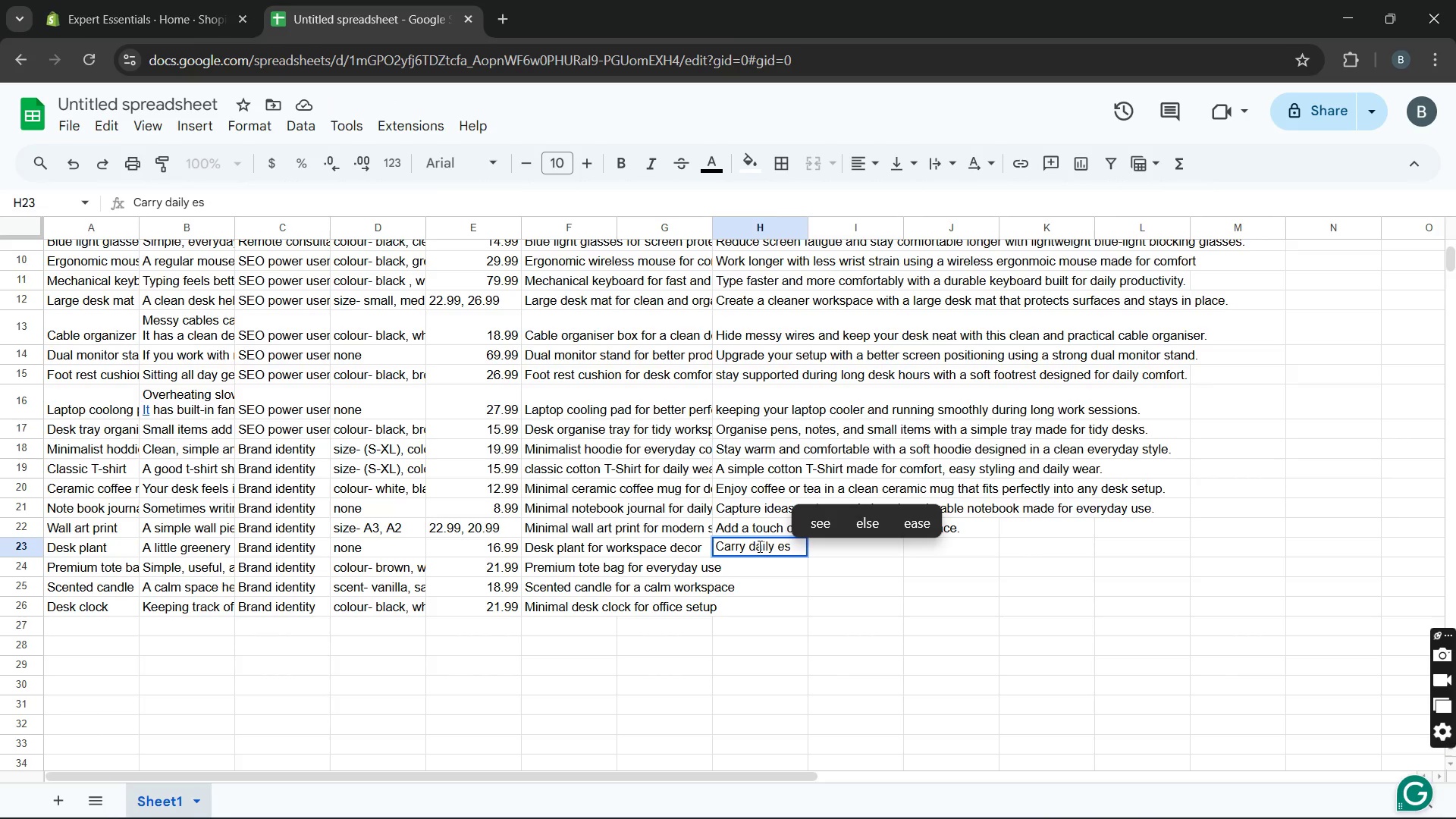 
double_click([758, 546])
 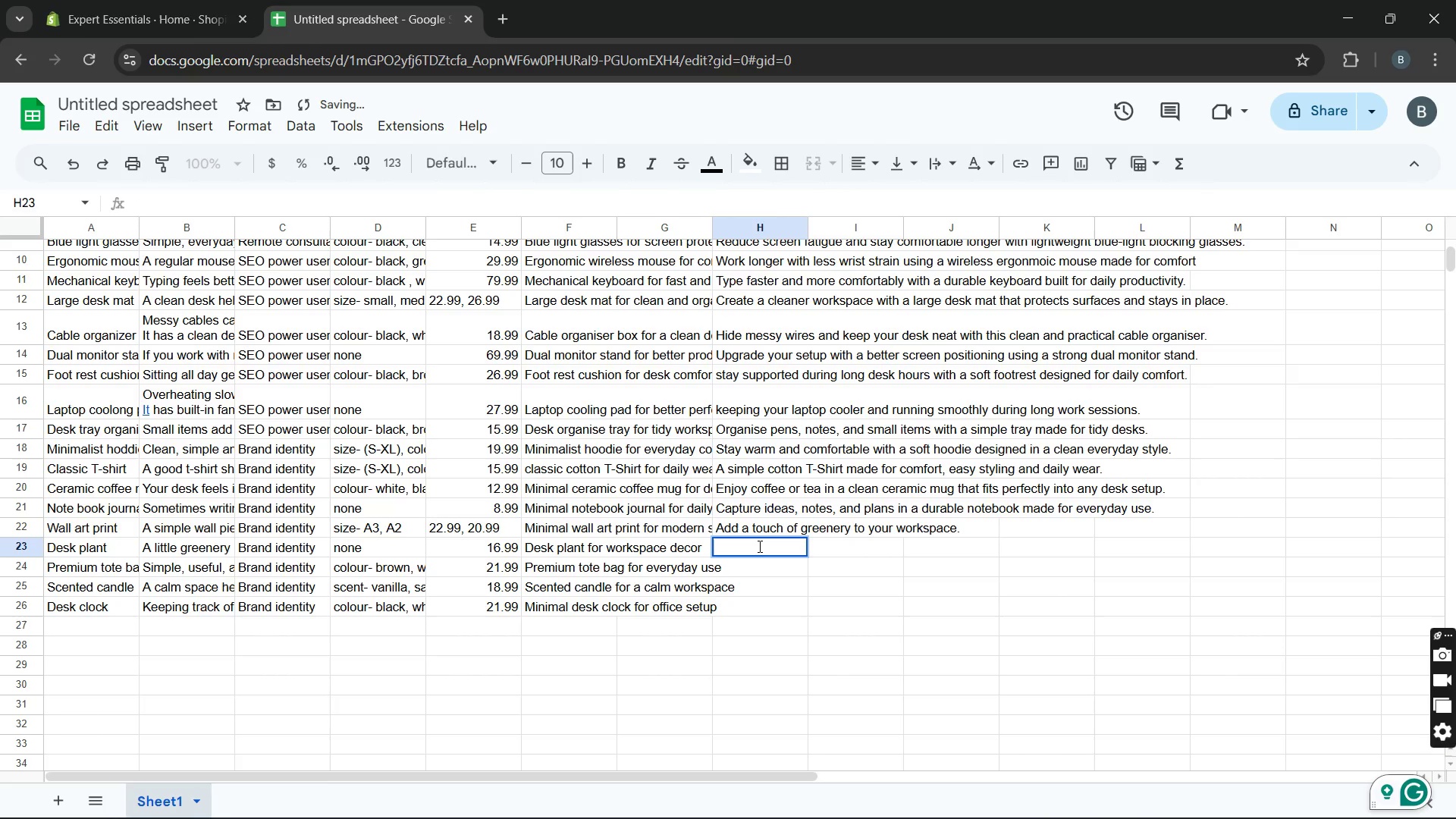 
type(Carry daily ese)
 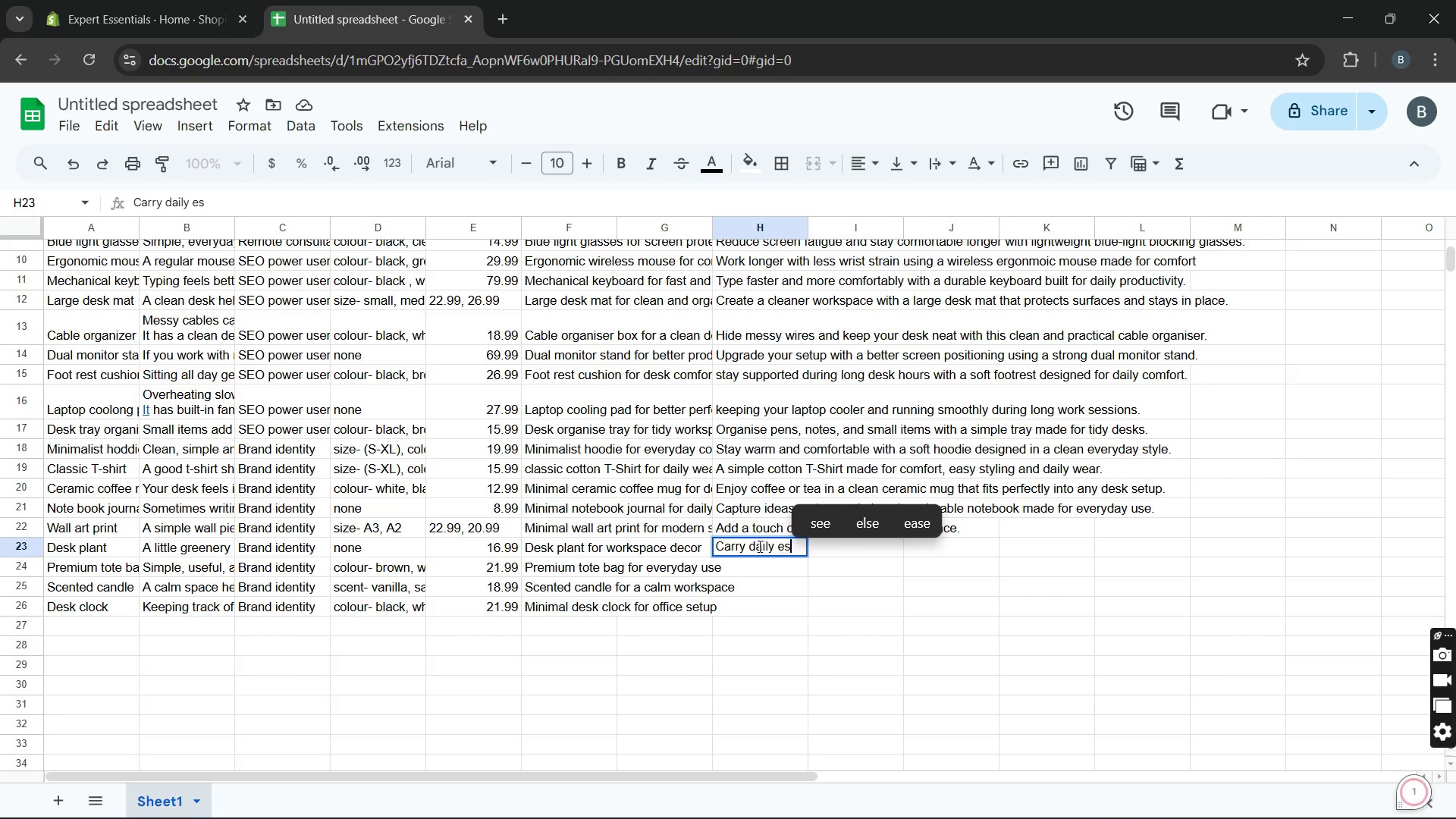 
wait(5.14)
 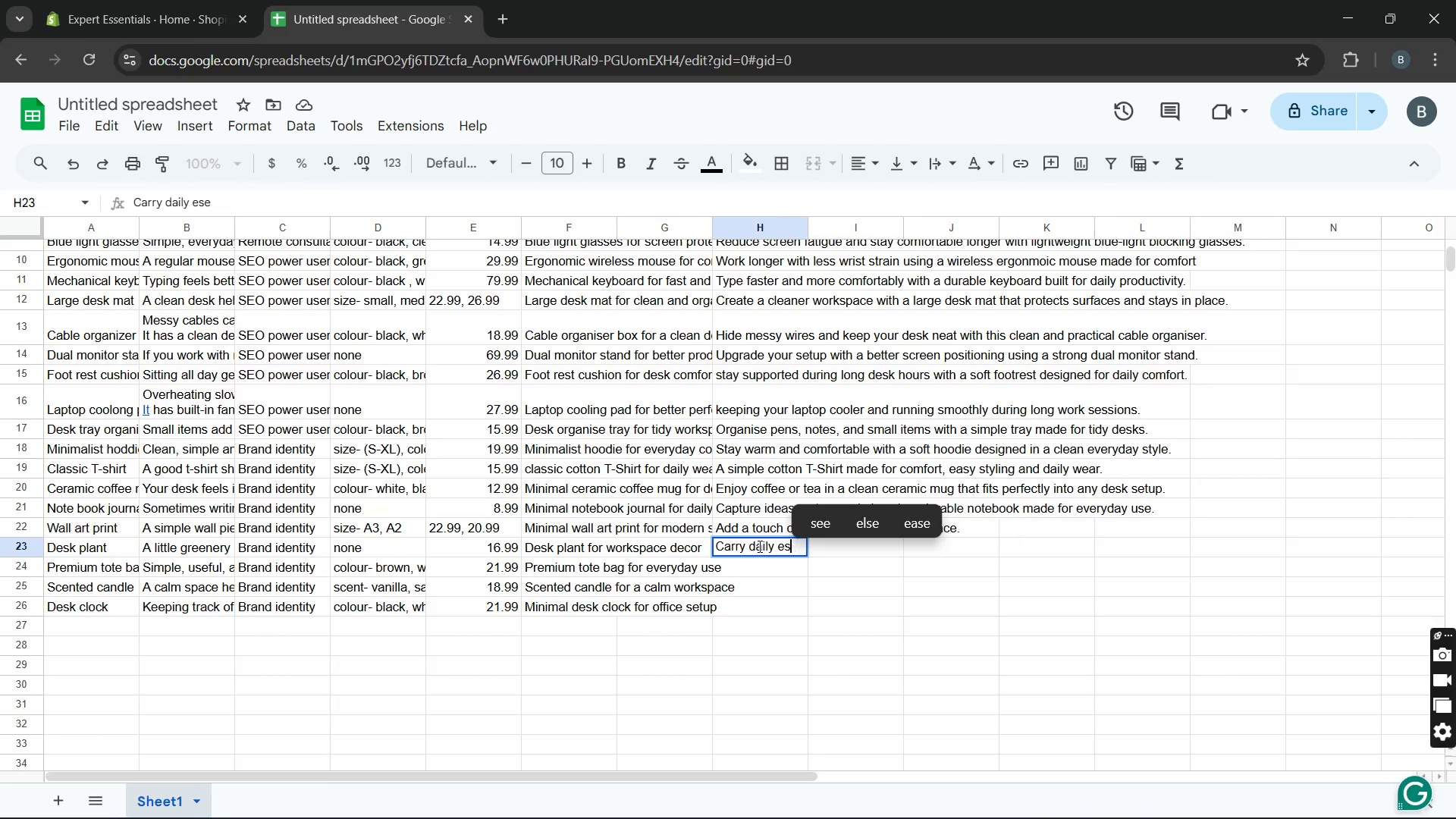 
hold_key(key=Backspace, duration=1.0)
 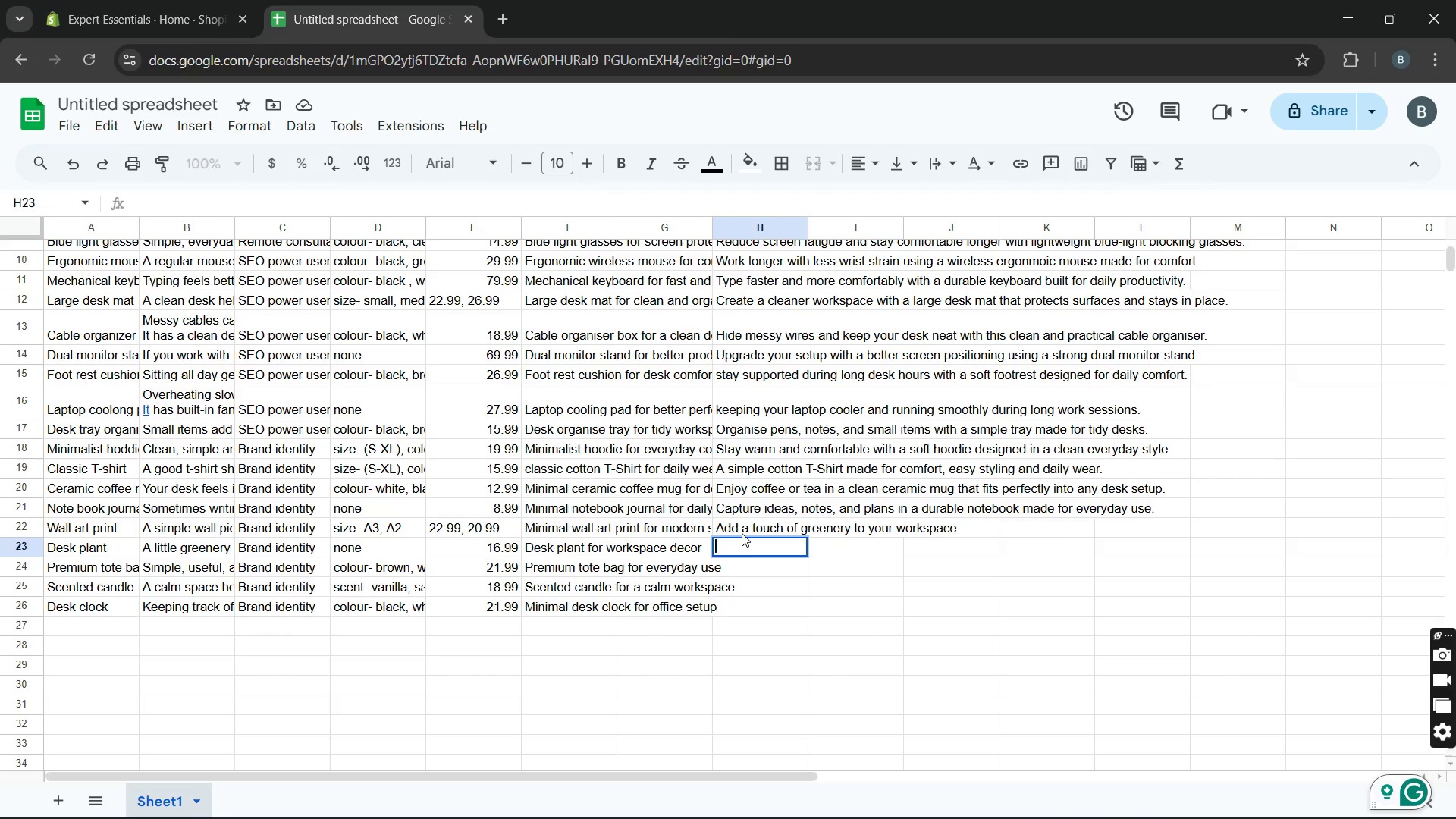 
double_click([742, 533])
 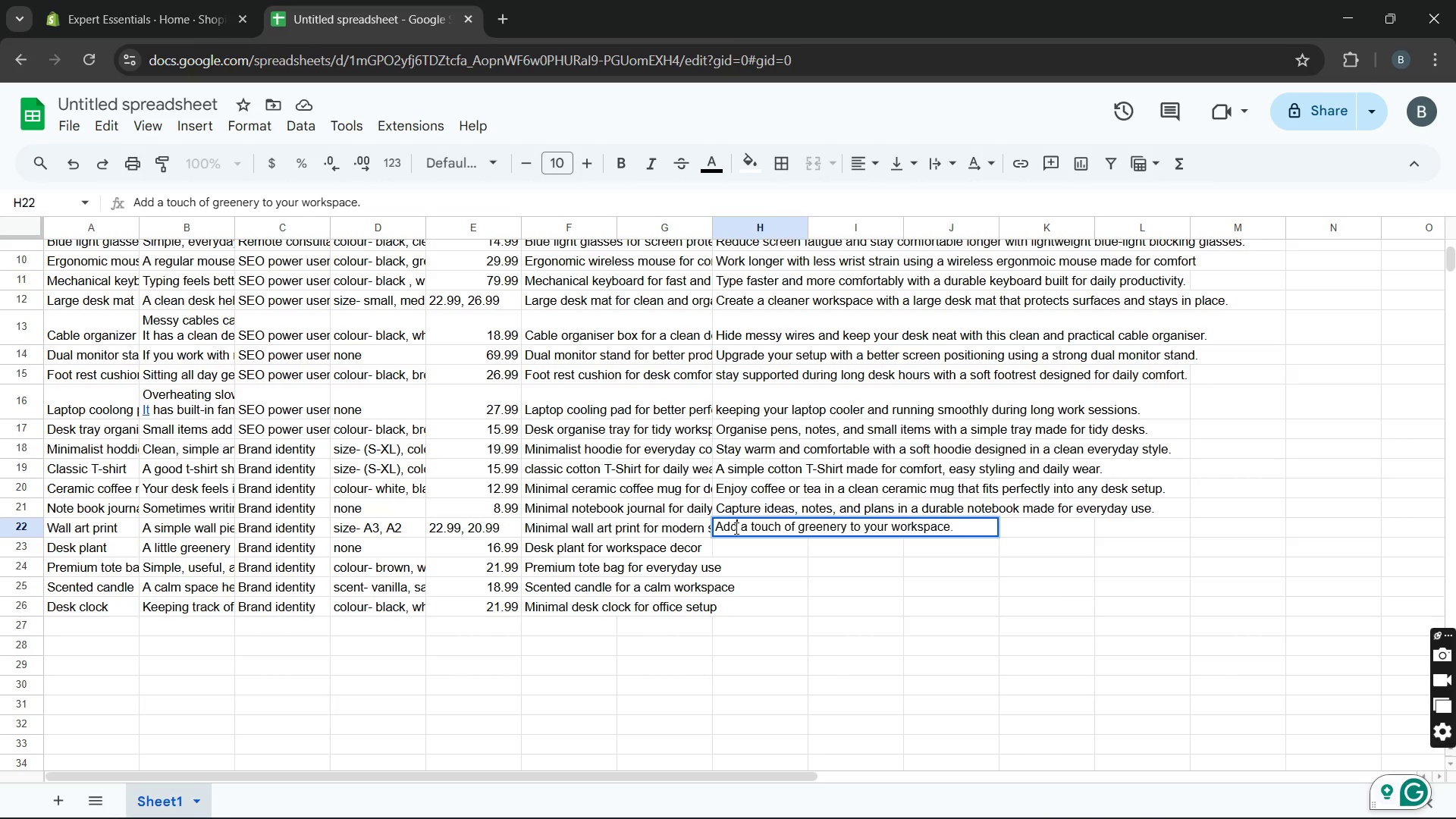 
double_click([735, 528])
 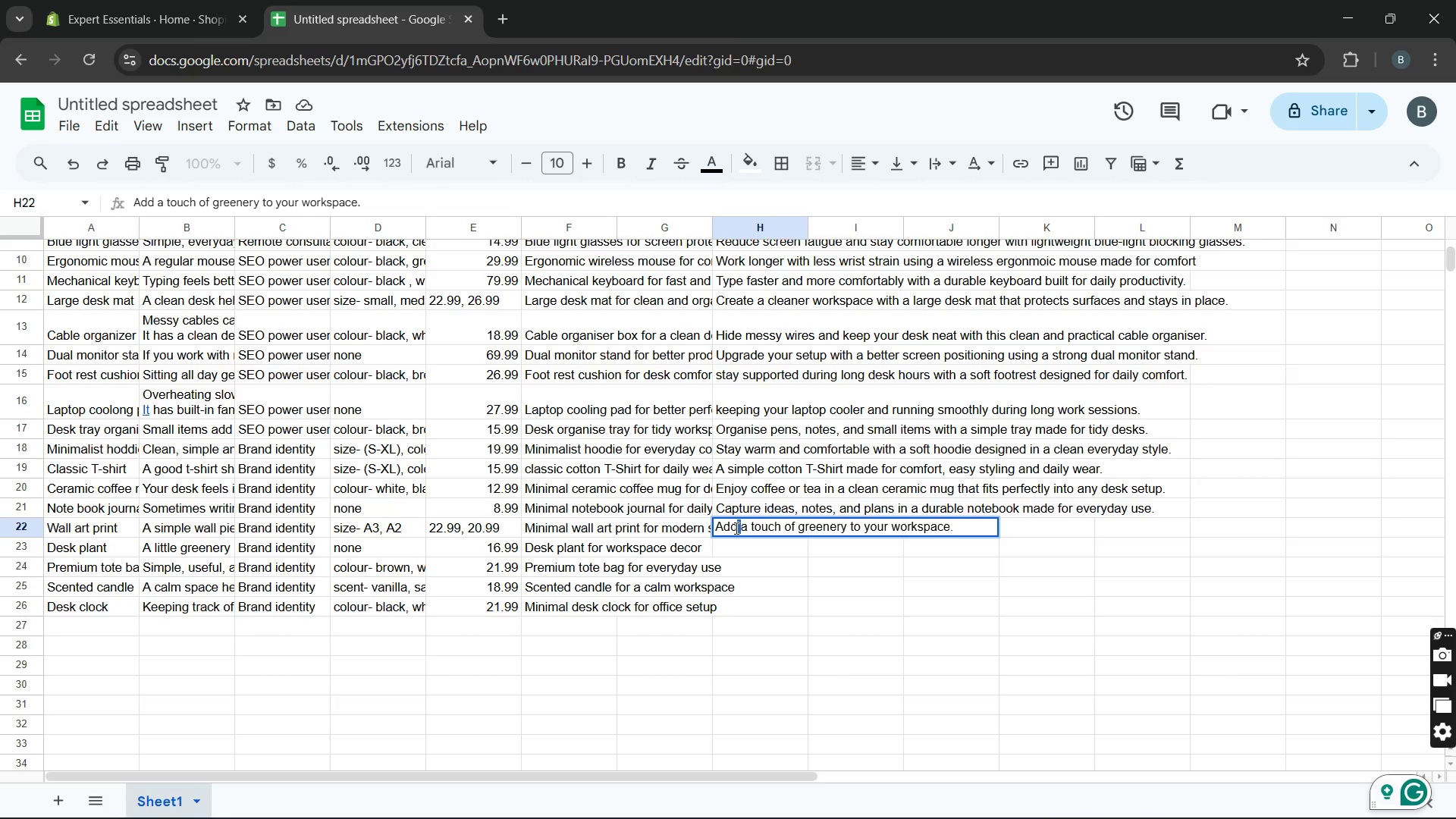 
triple_click([735, 528])
 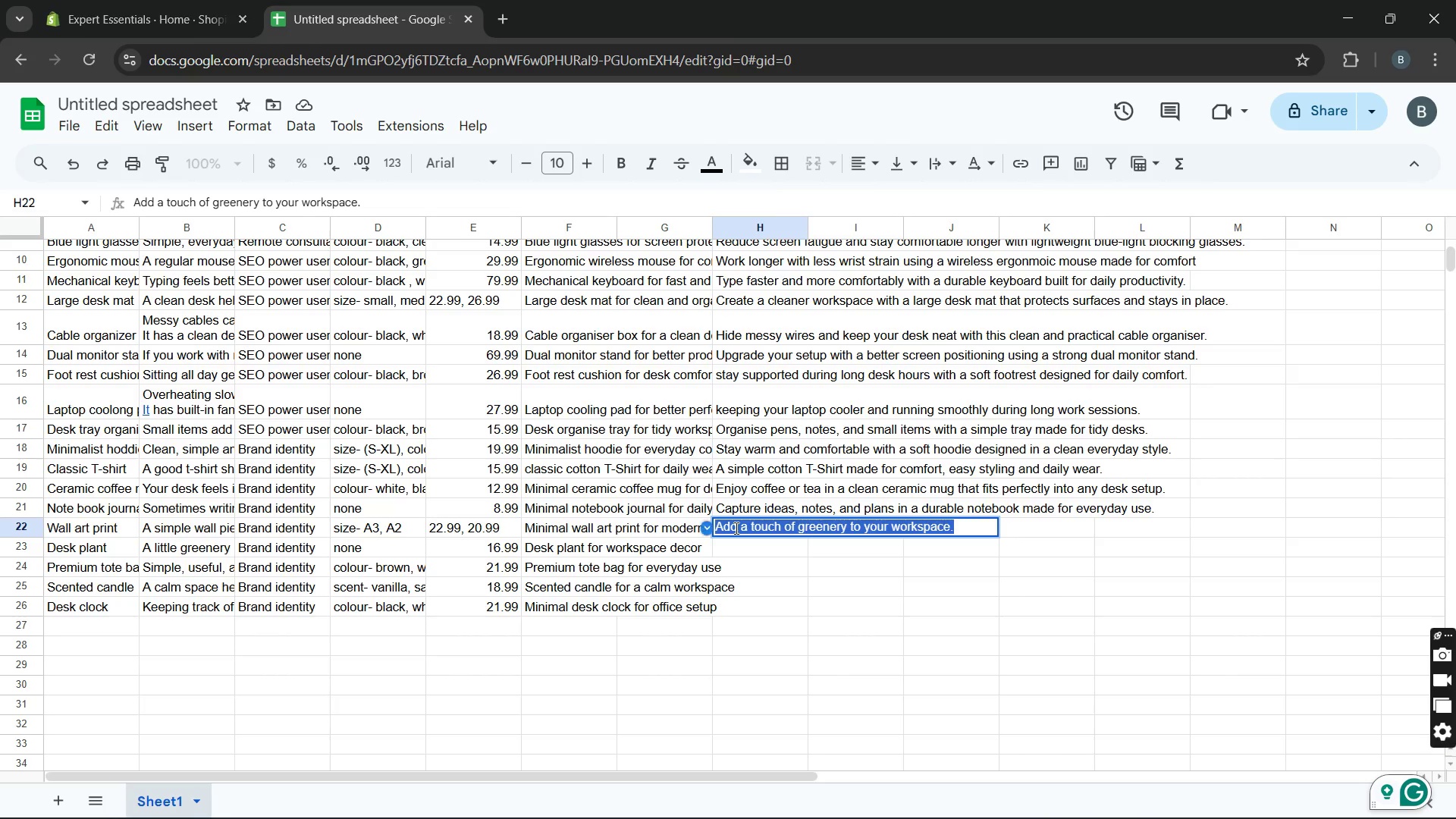 
triple_click([735, 528])
 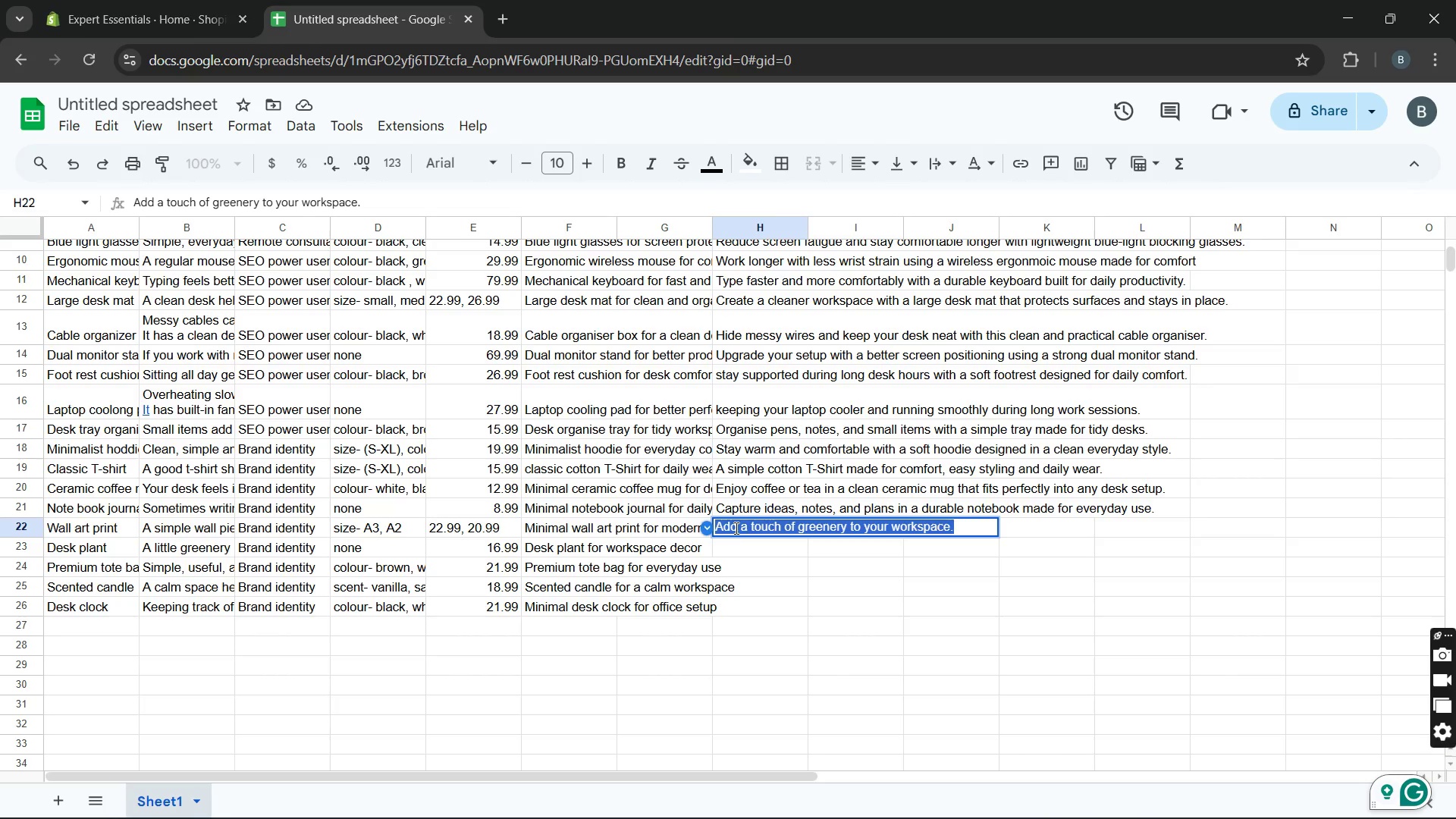 
key(Control+X)
 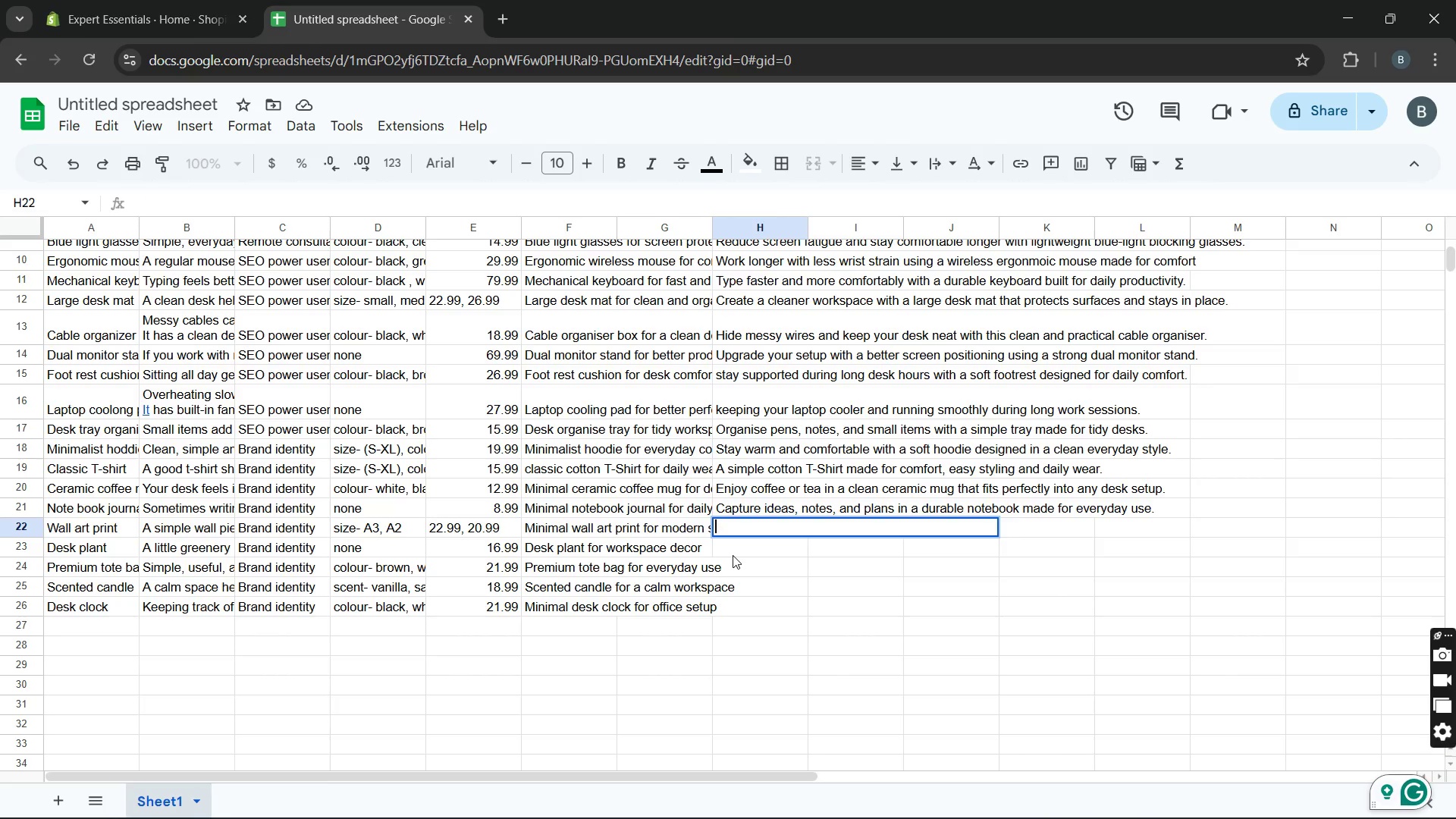 
double_click([733, 555])
 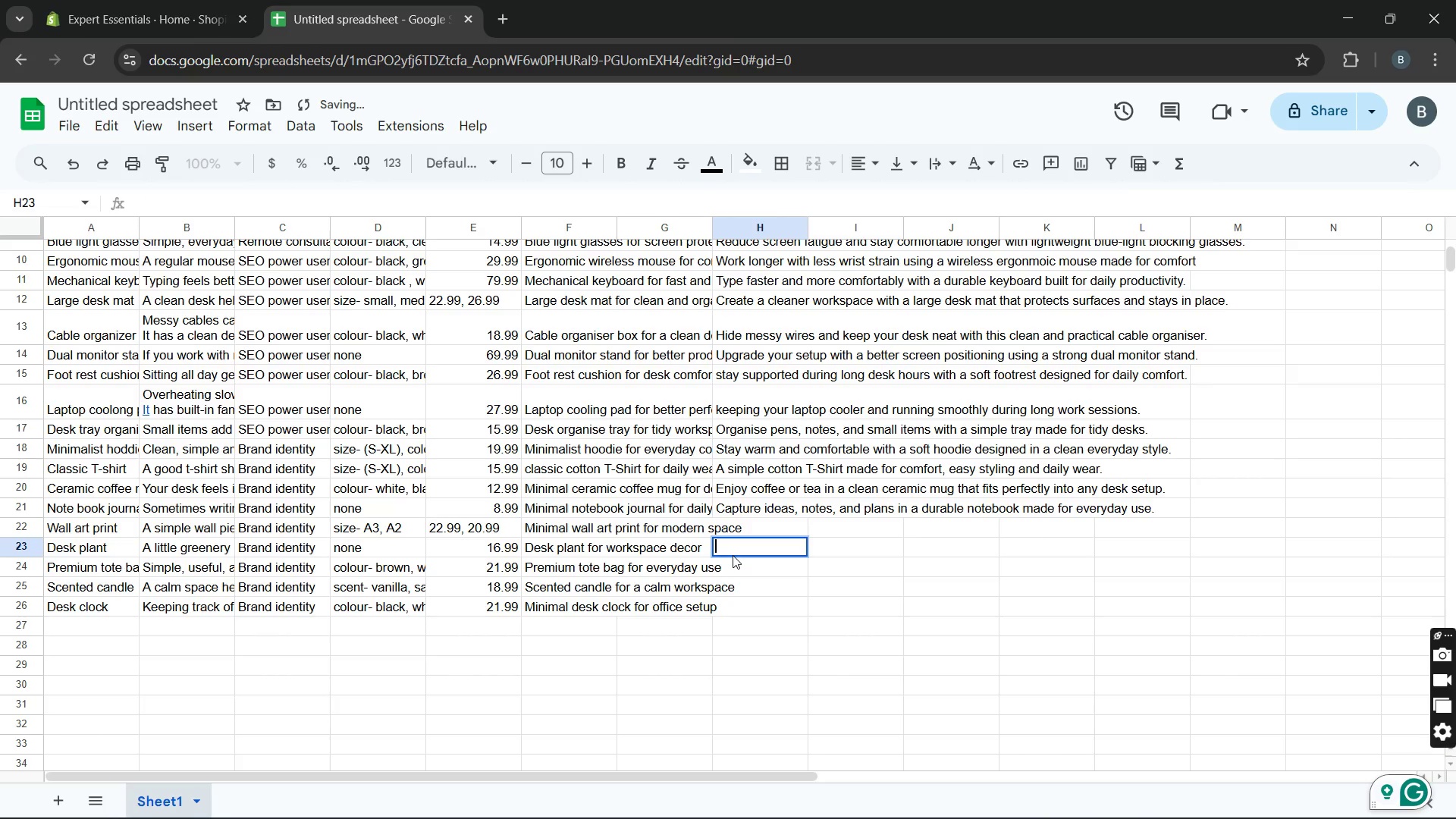 
key(Control+V)
 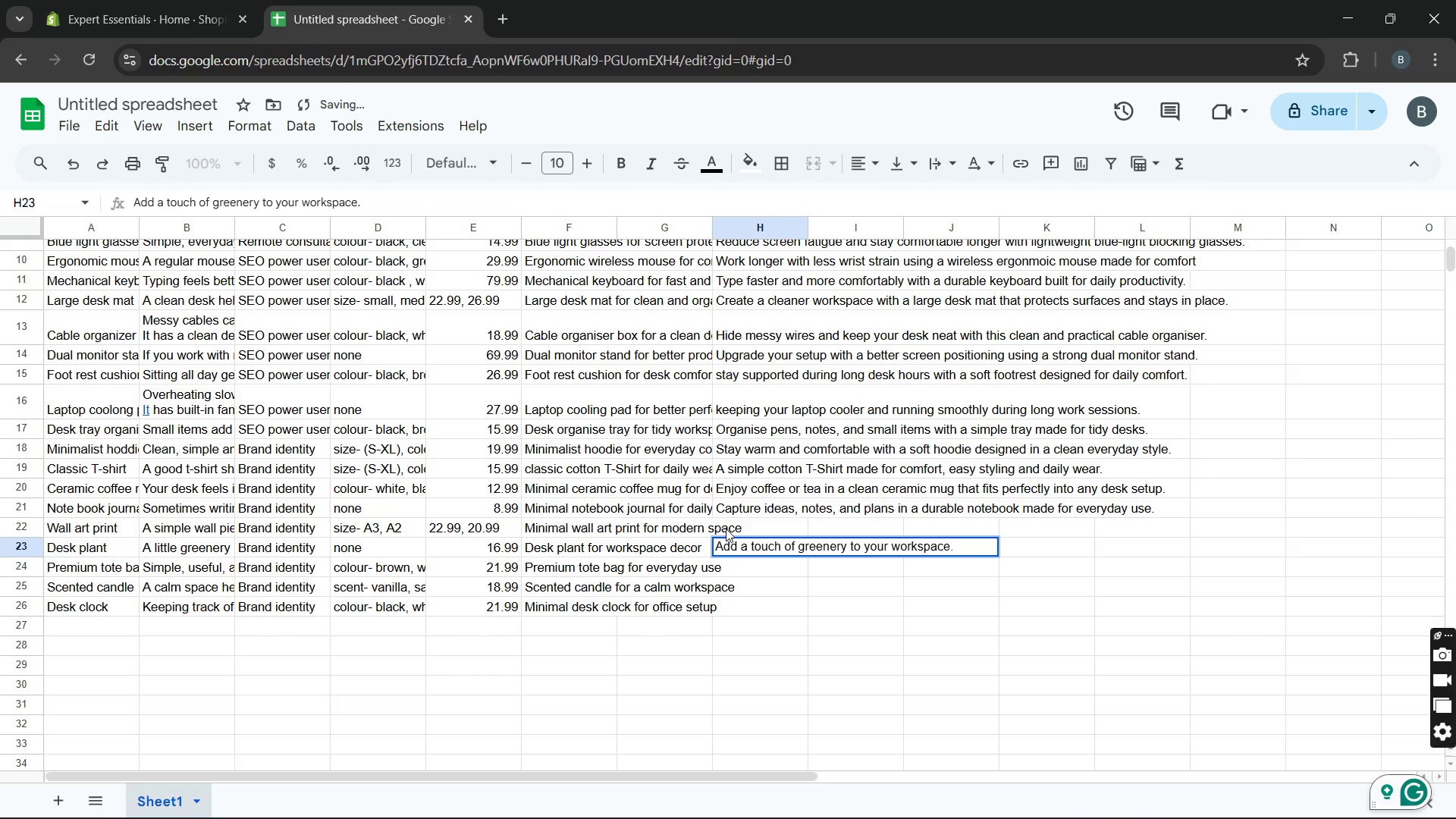 
double_click([726, 529])
 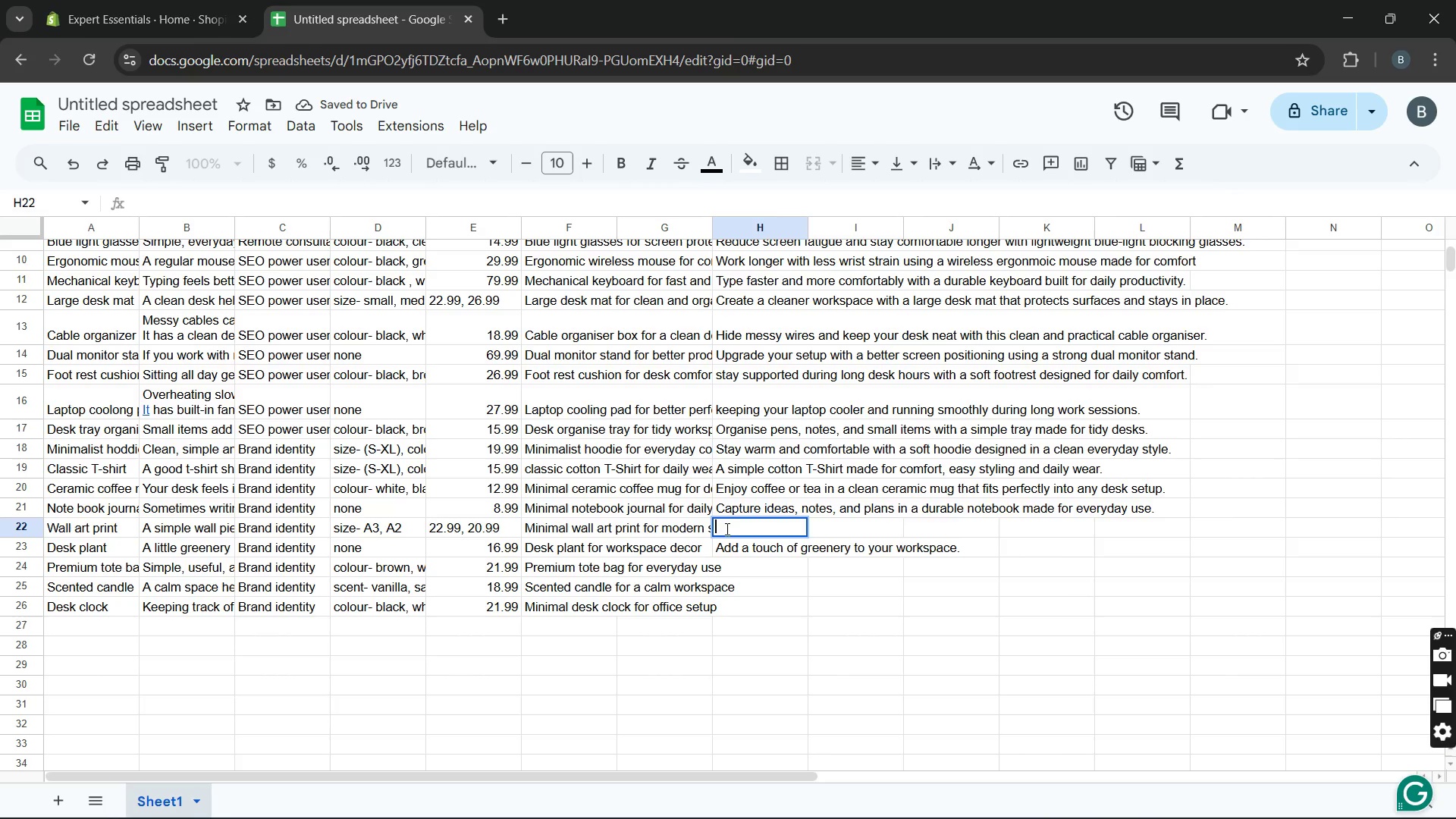 
type(Referesh your room )
 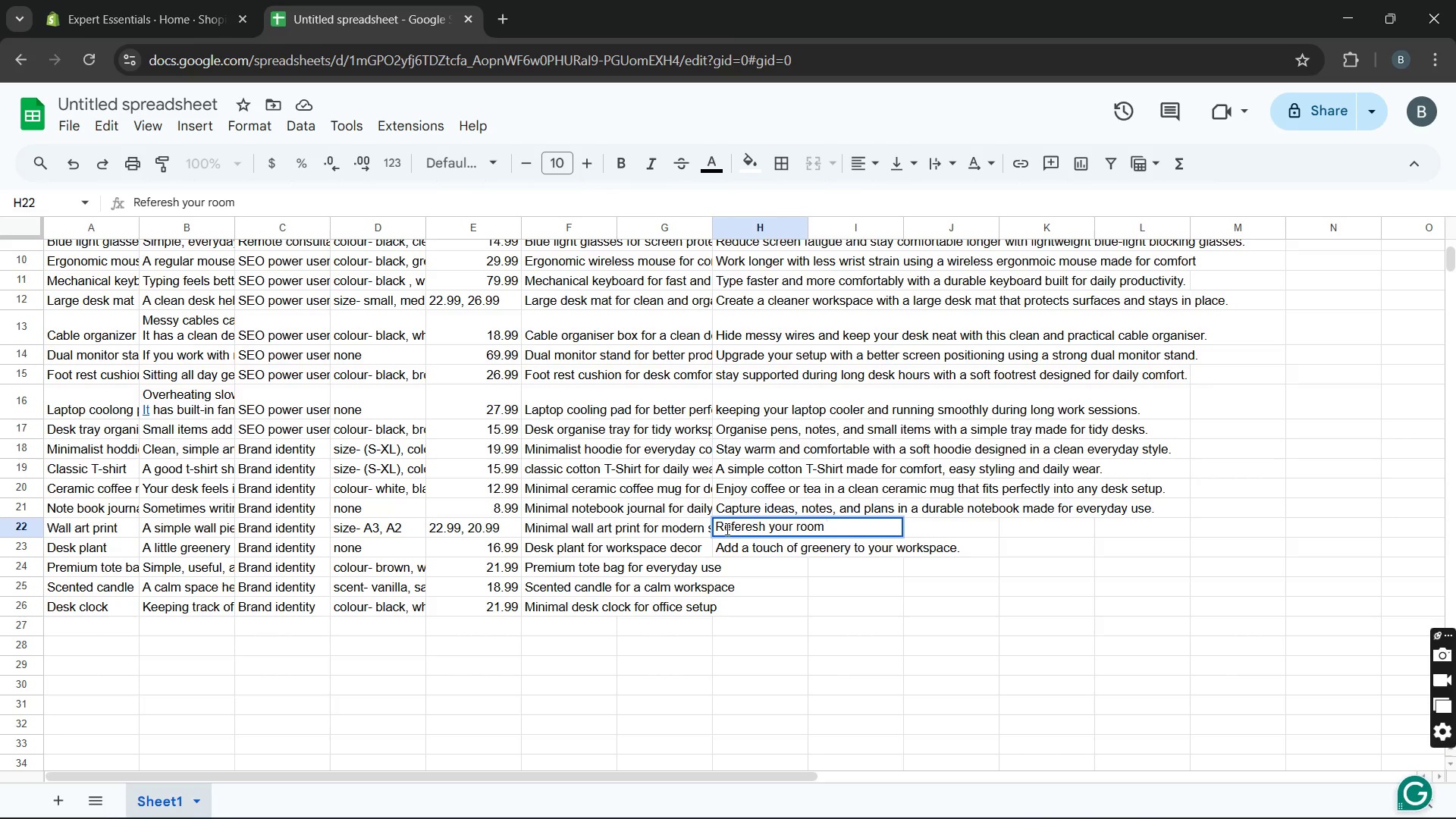 
type(or office )
 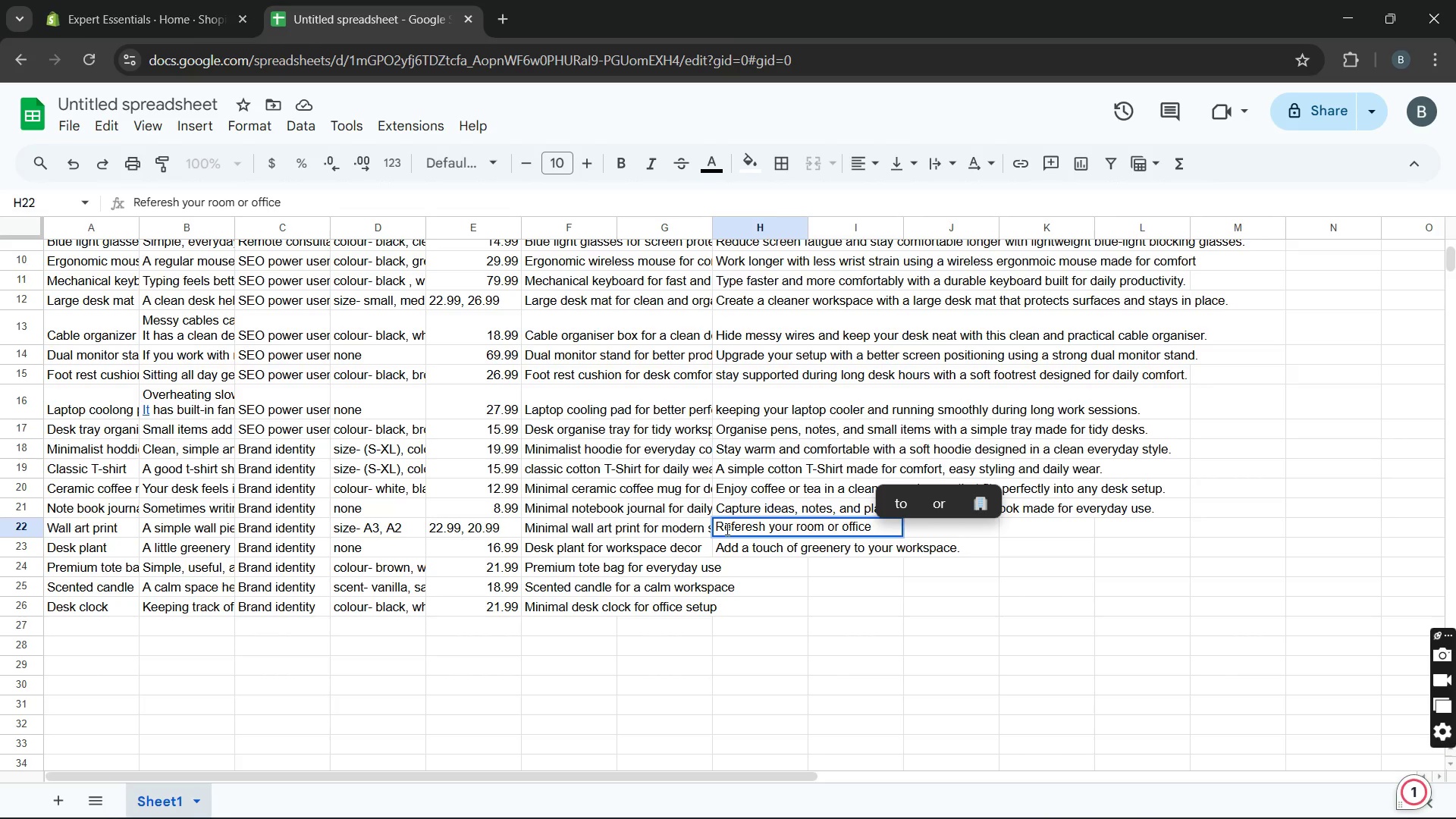 
type(with amodern wak)
key(Backspace)
type(ll print that add)
 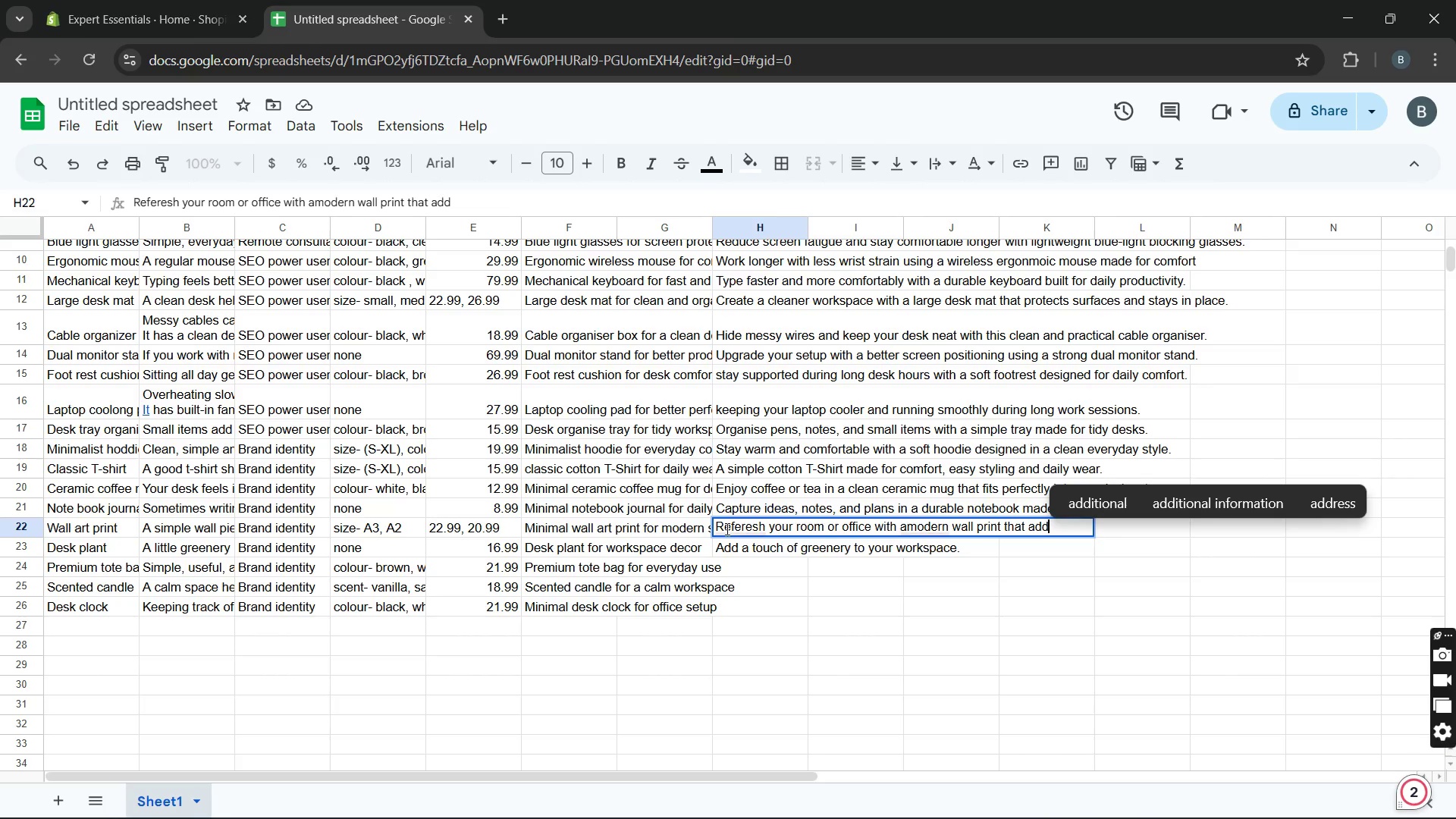 
type(s clean visual style.)
 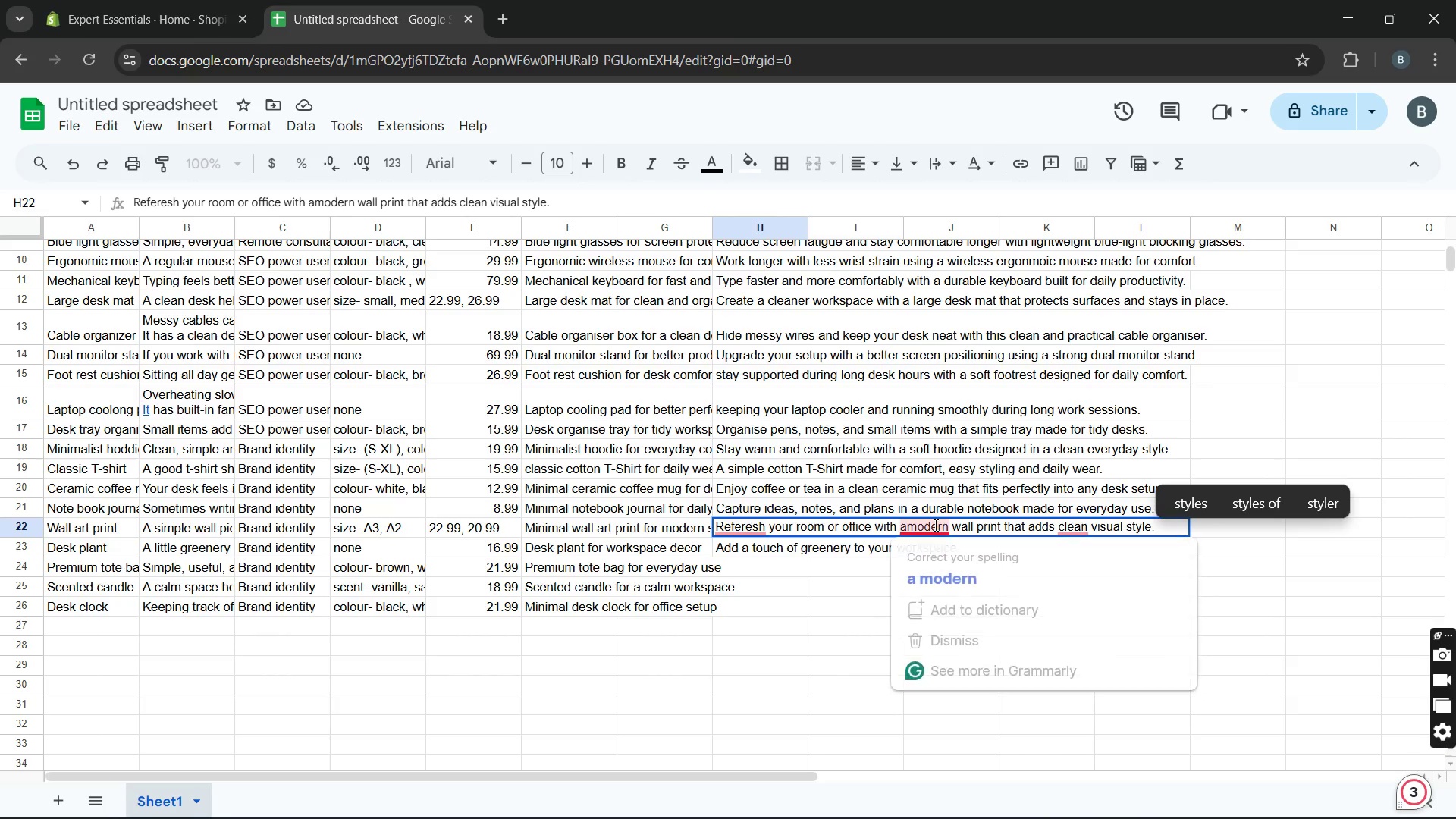 
left_click([934, 567])
 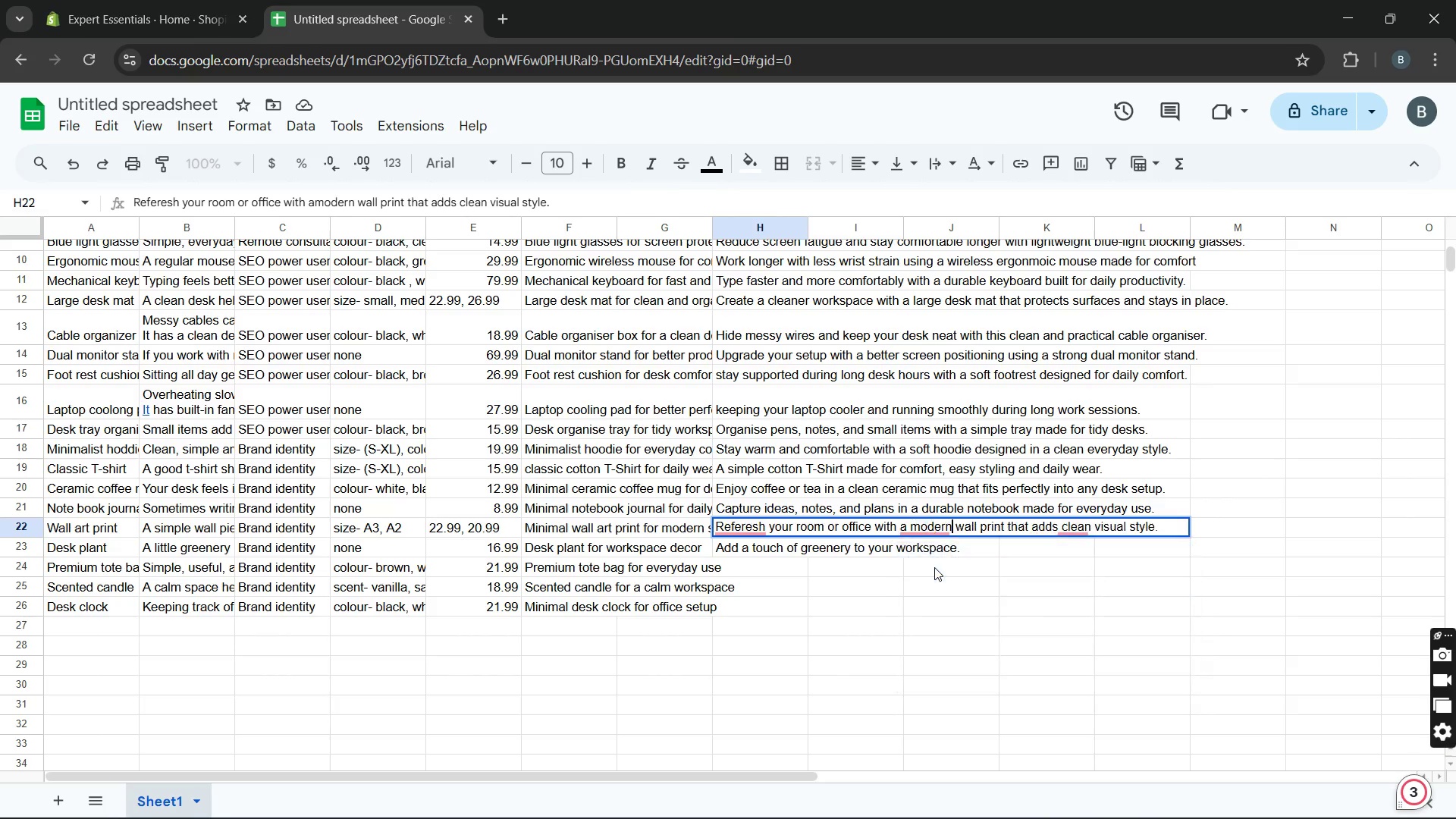 
key(Unknown)
 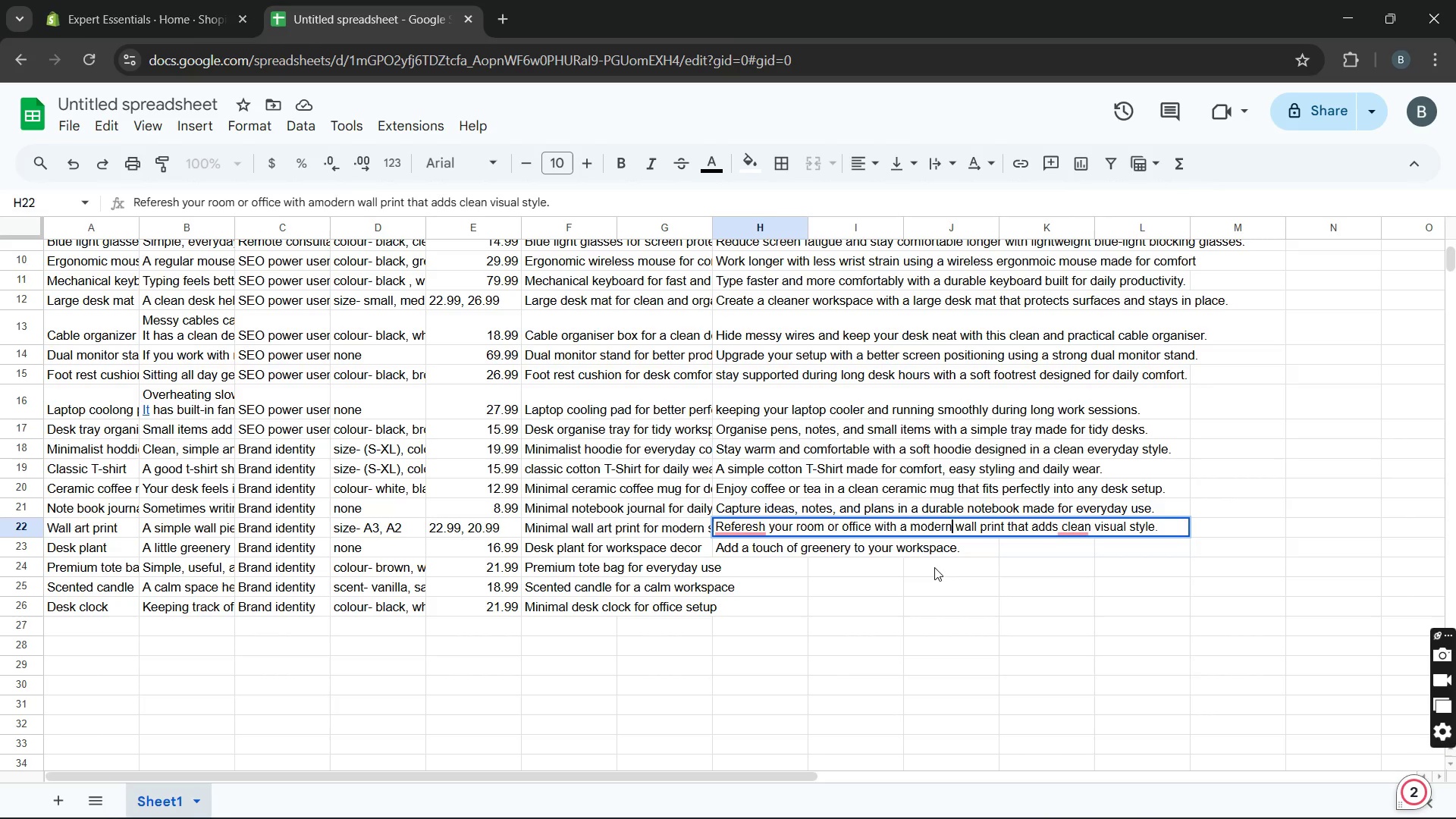 
key(Unknown)
 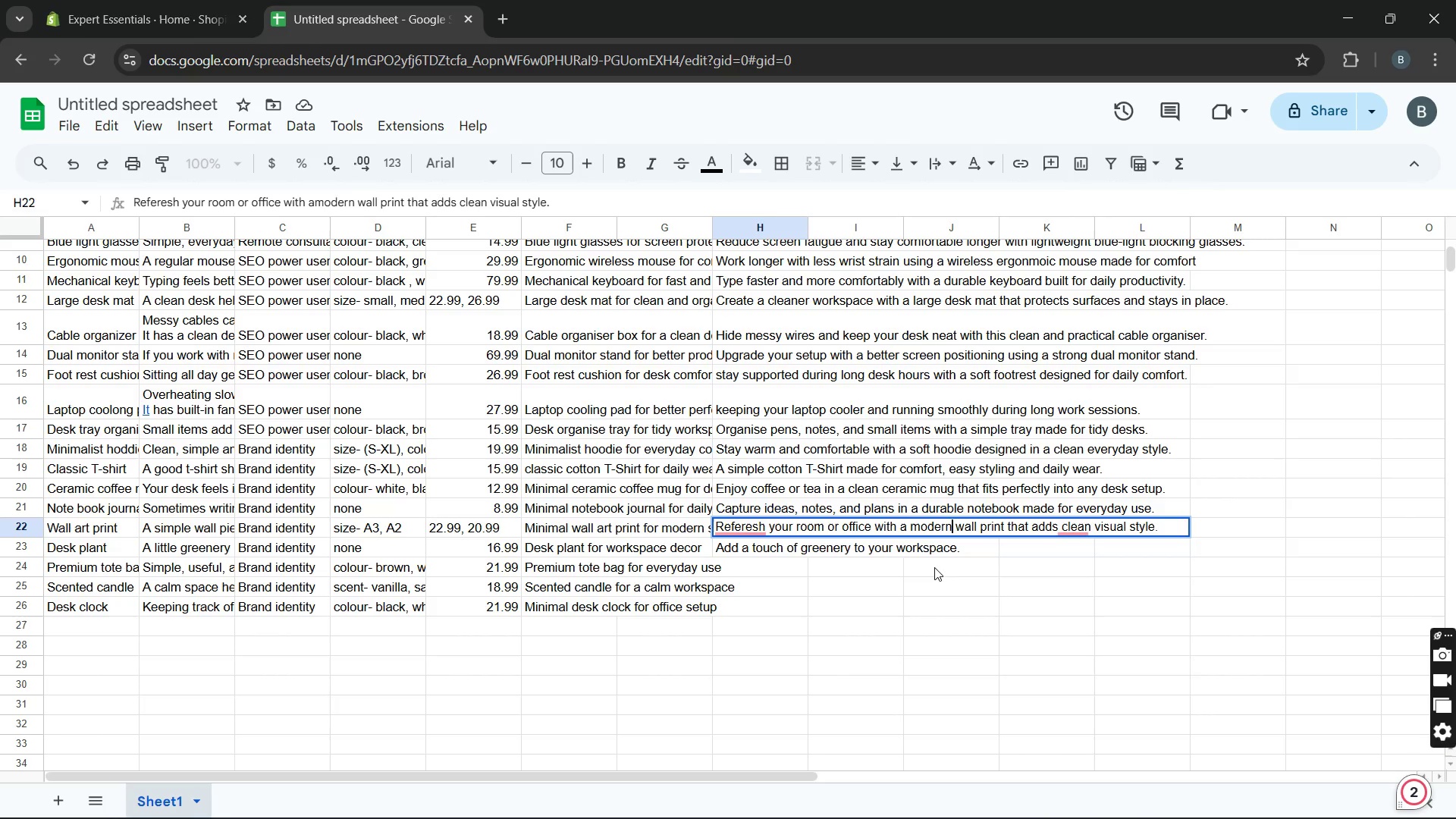 
key(Unknown)
 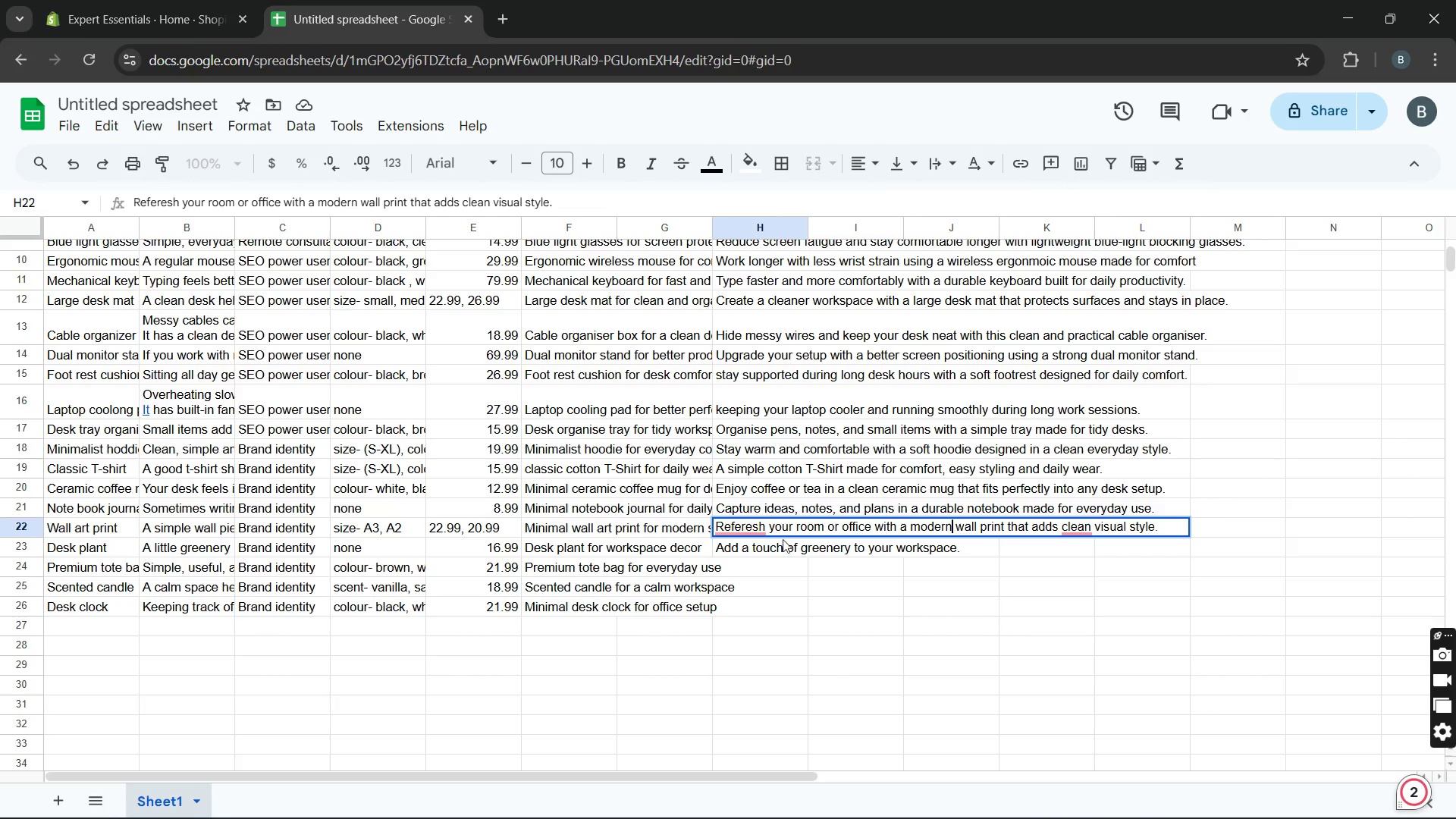 
key(Unknown)
 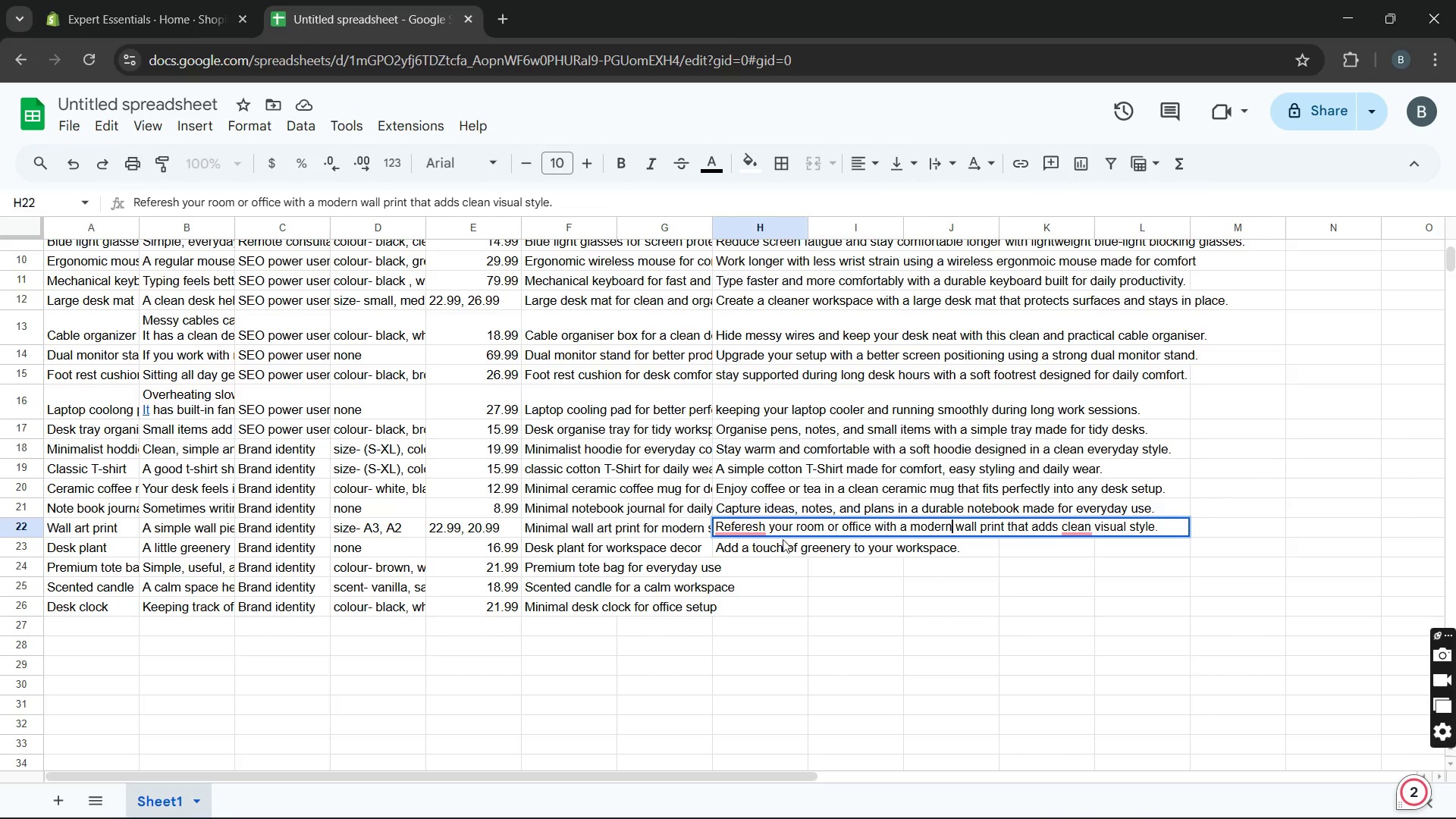 
key(Unknown)
 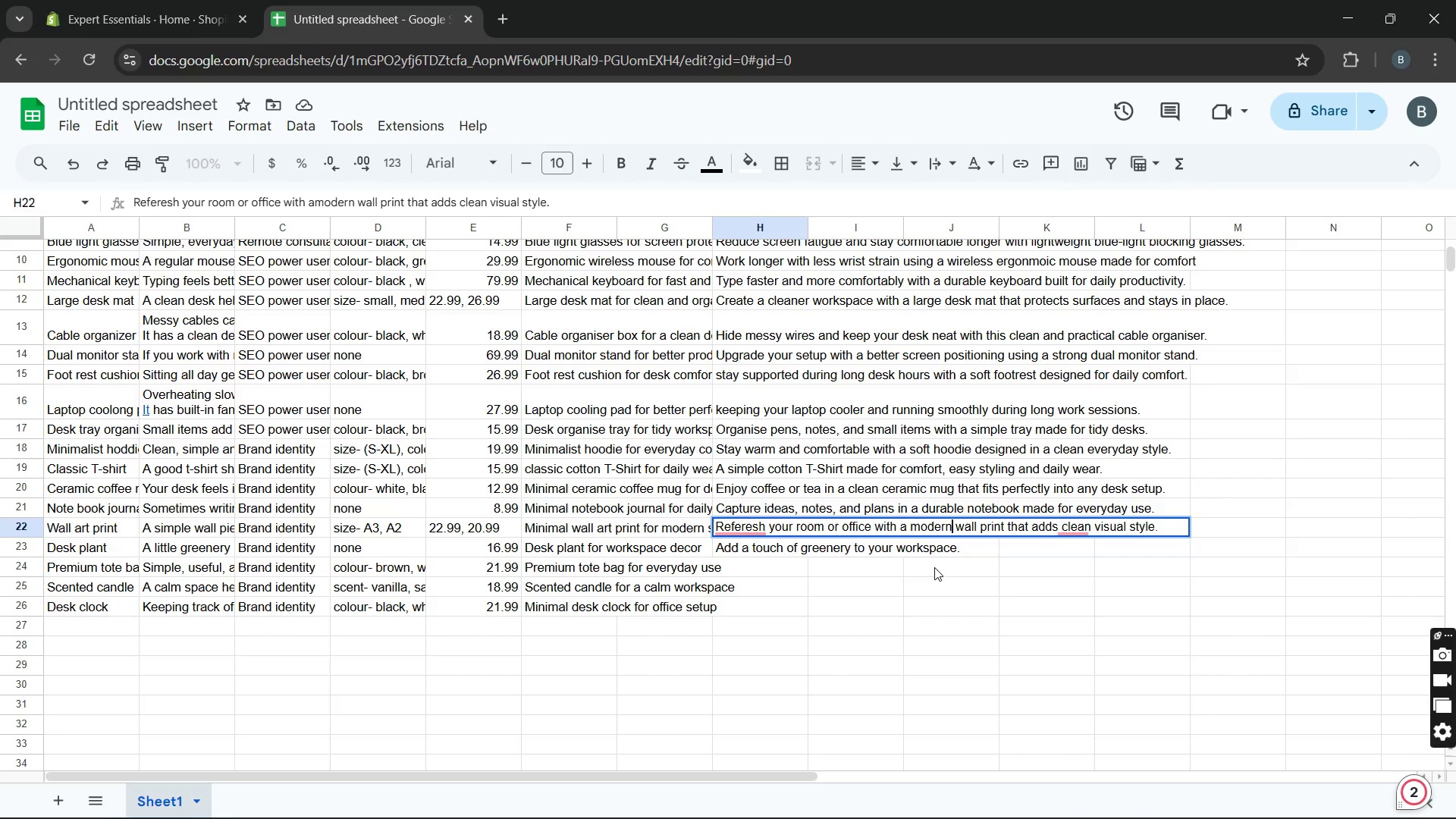 
key(Unknown)
 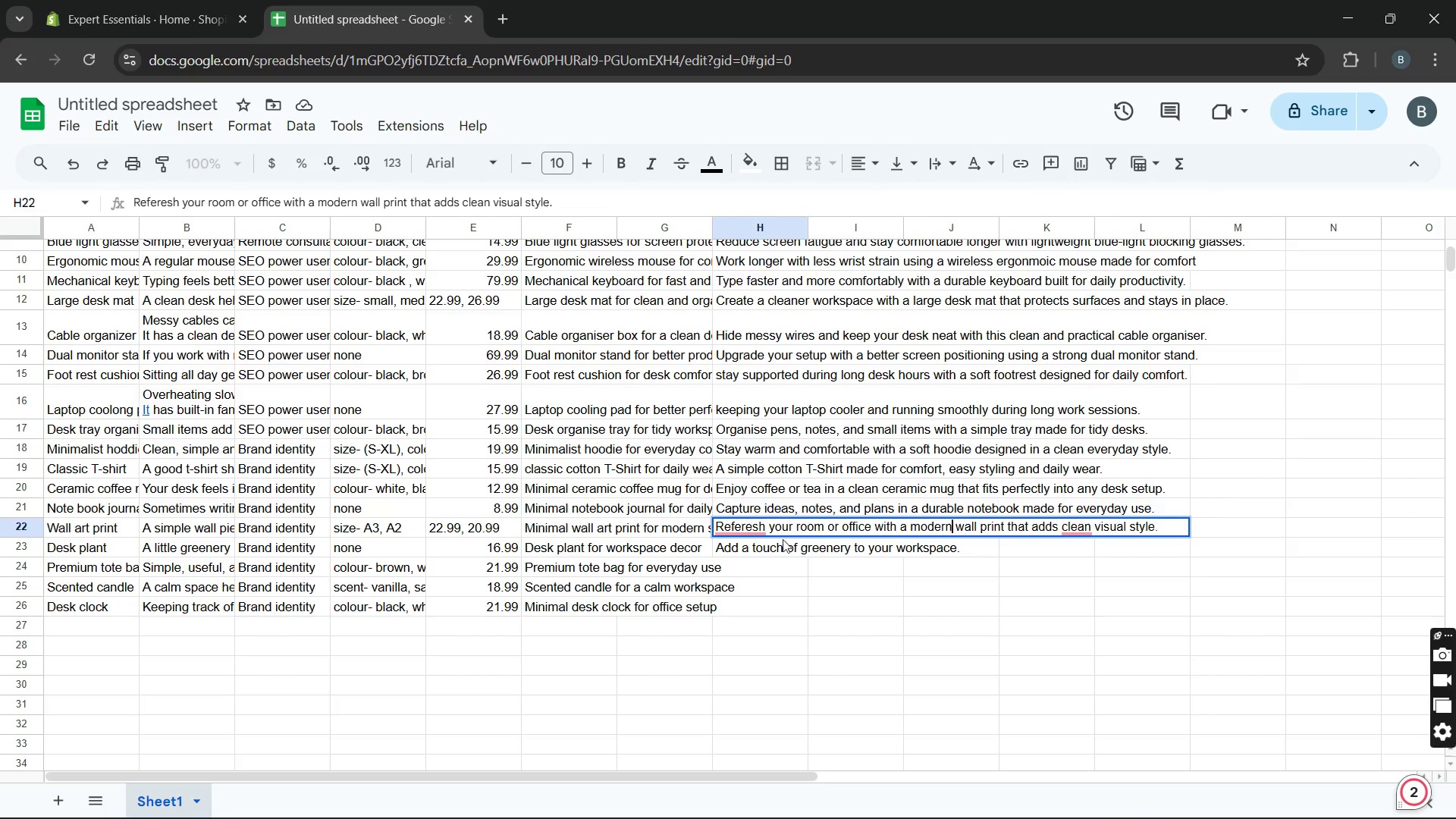 
key(Unknown)
 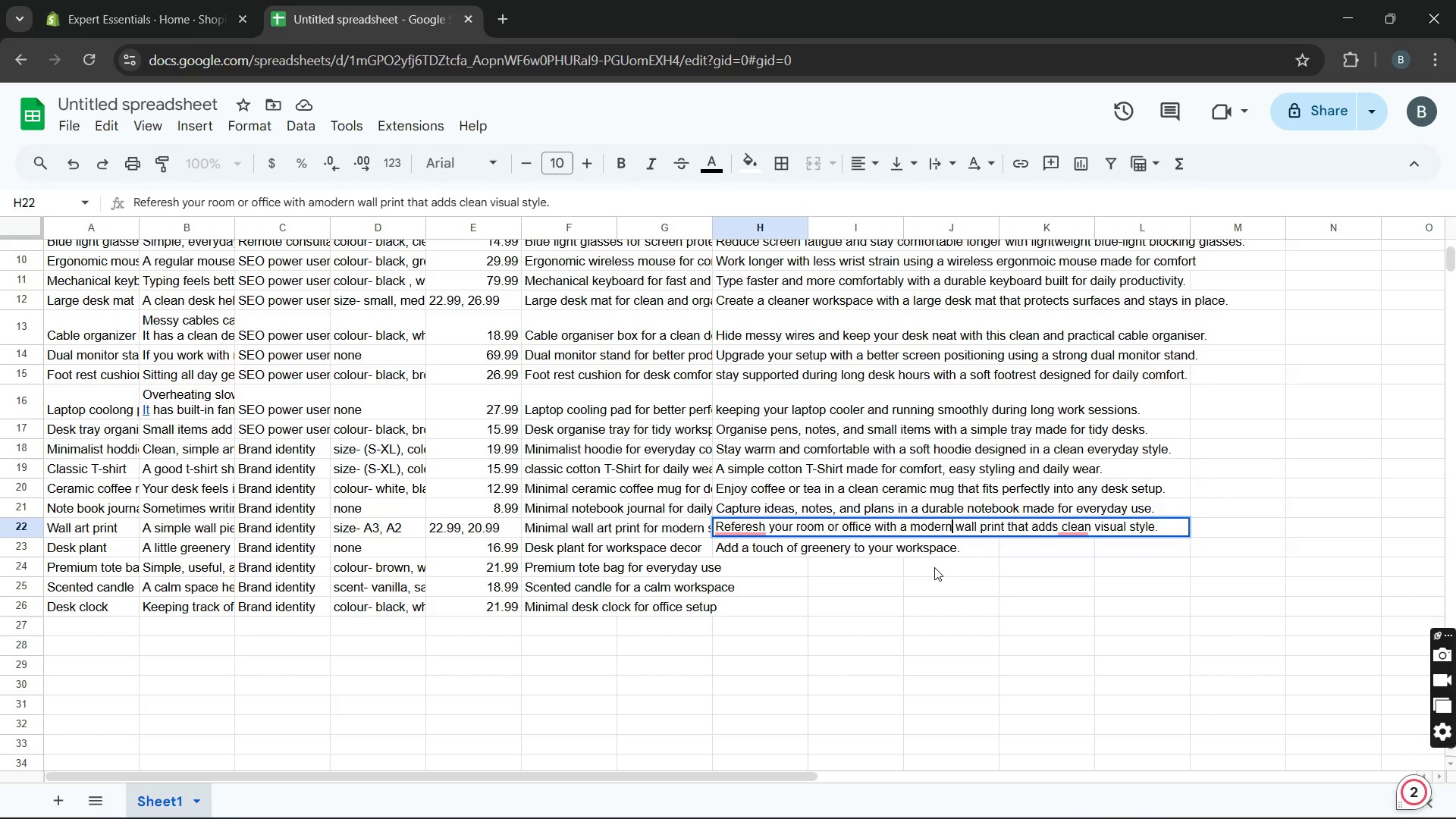 
left_click([756, 547])
 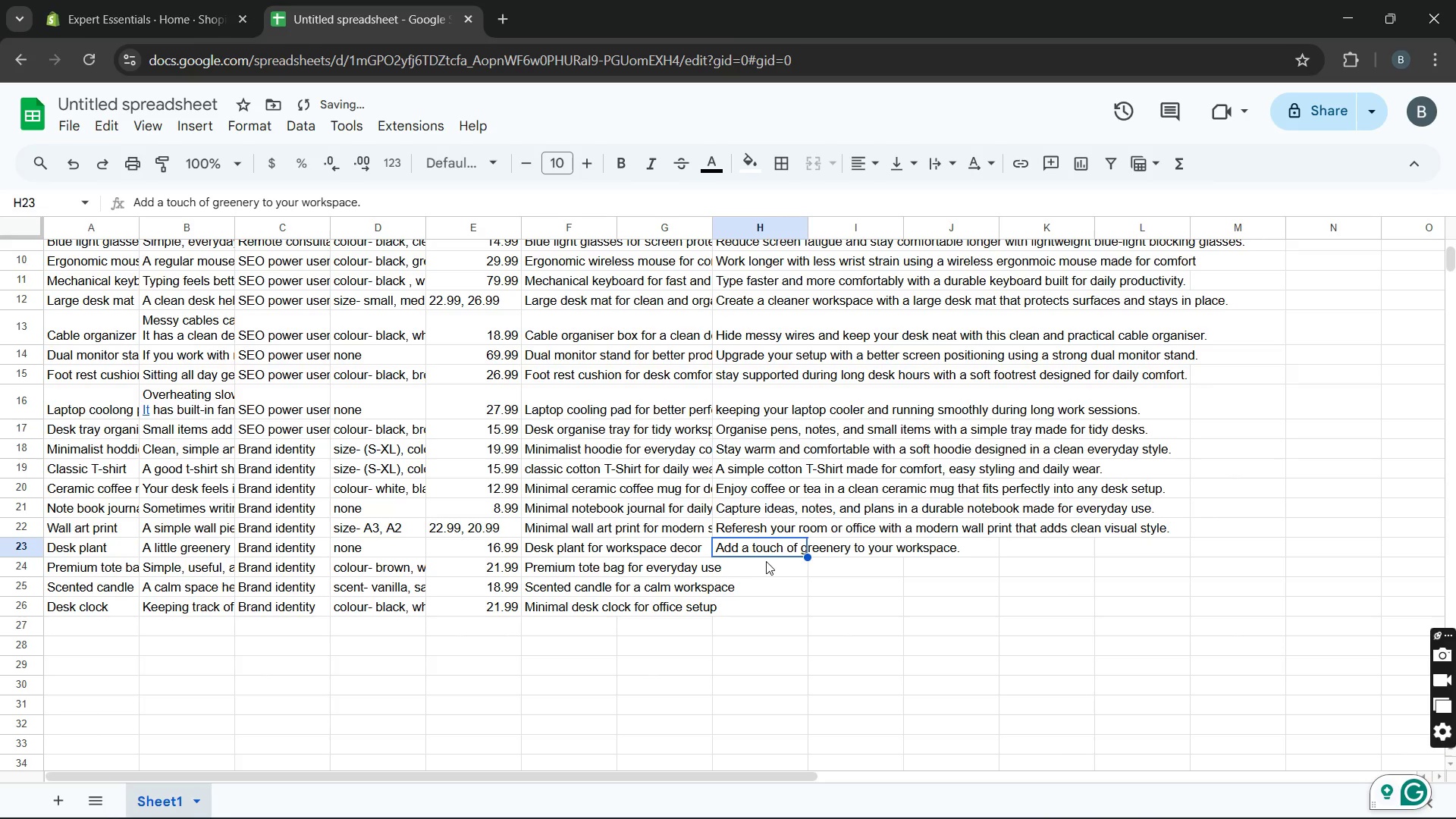 
left_click([759, 563])
 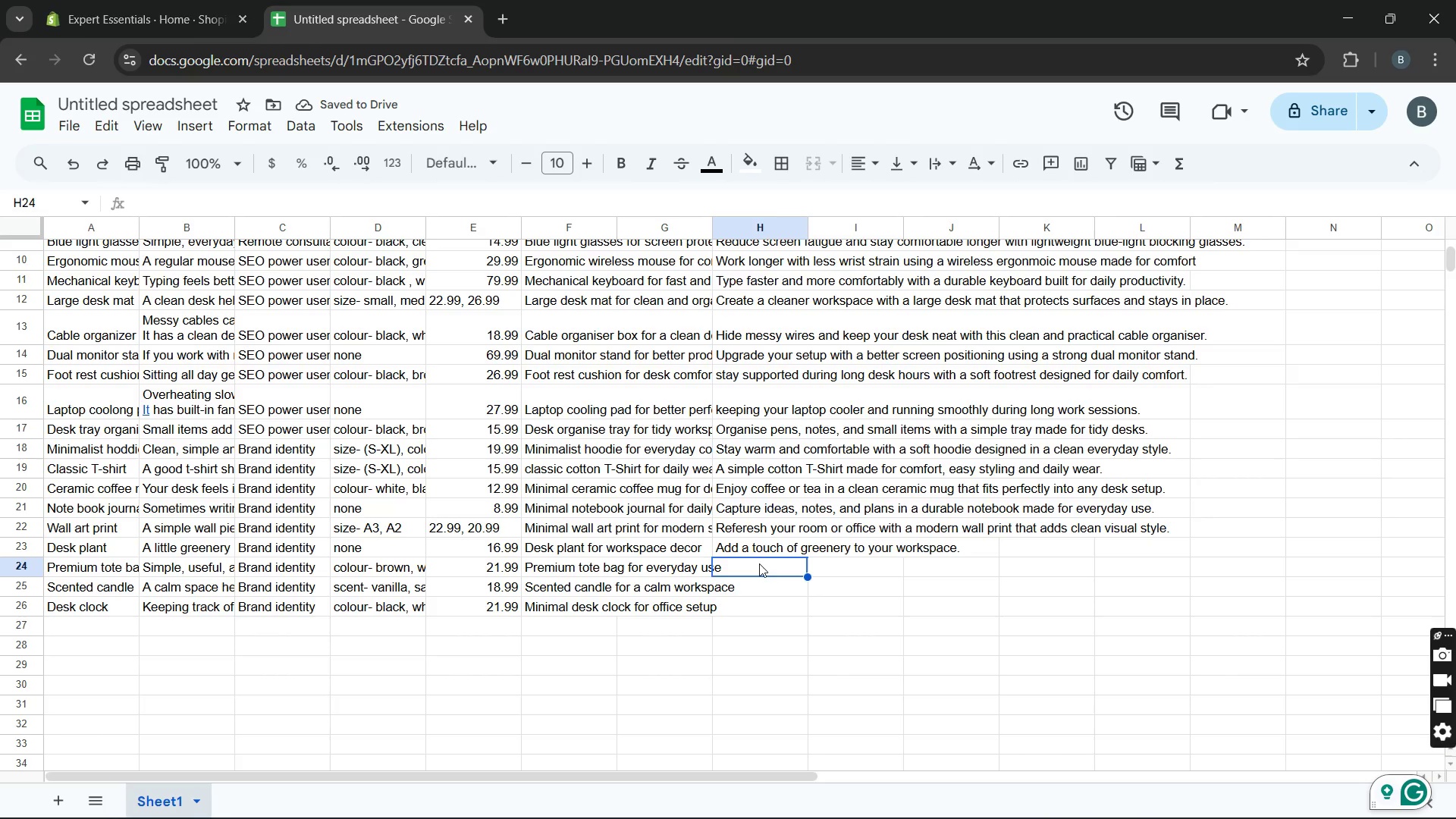 
double_click([759, 563])
 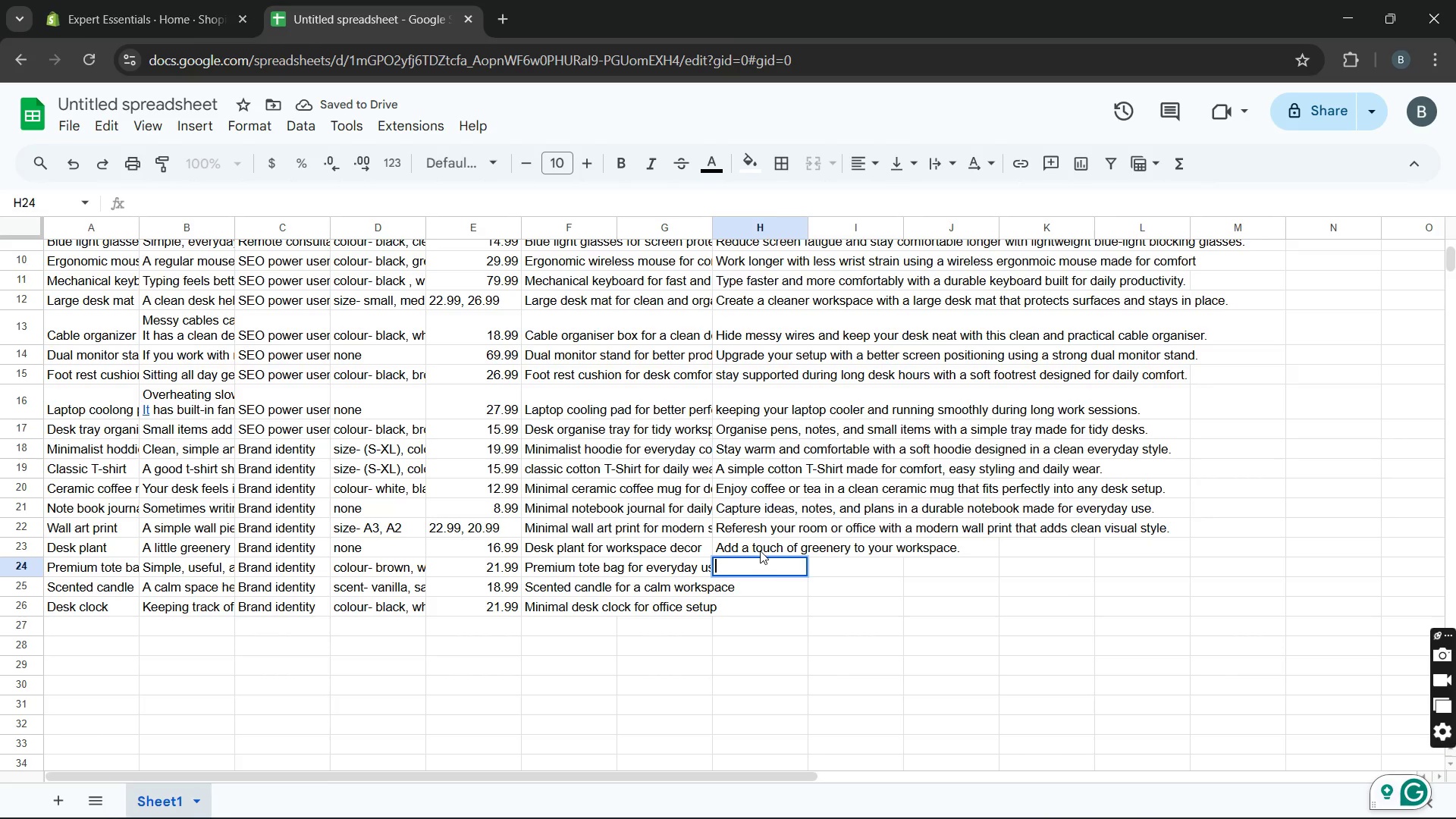 
double_click([760, 551])
 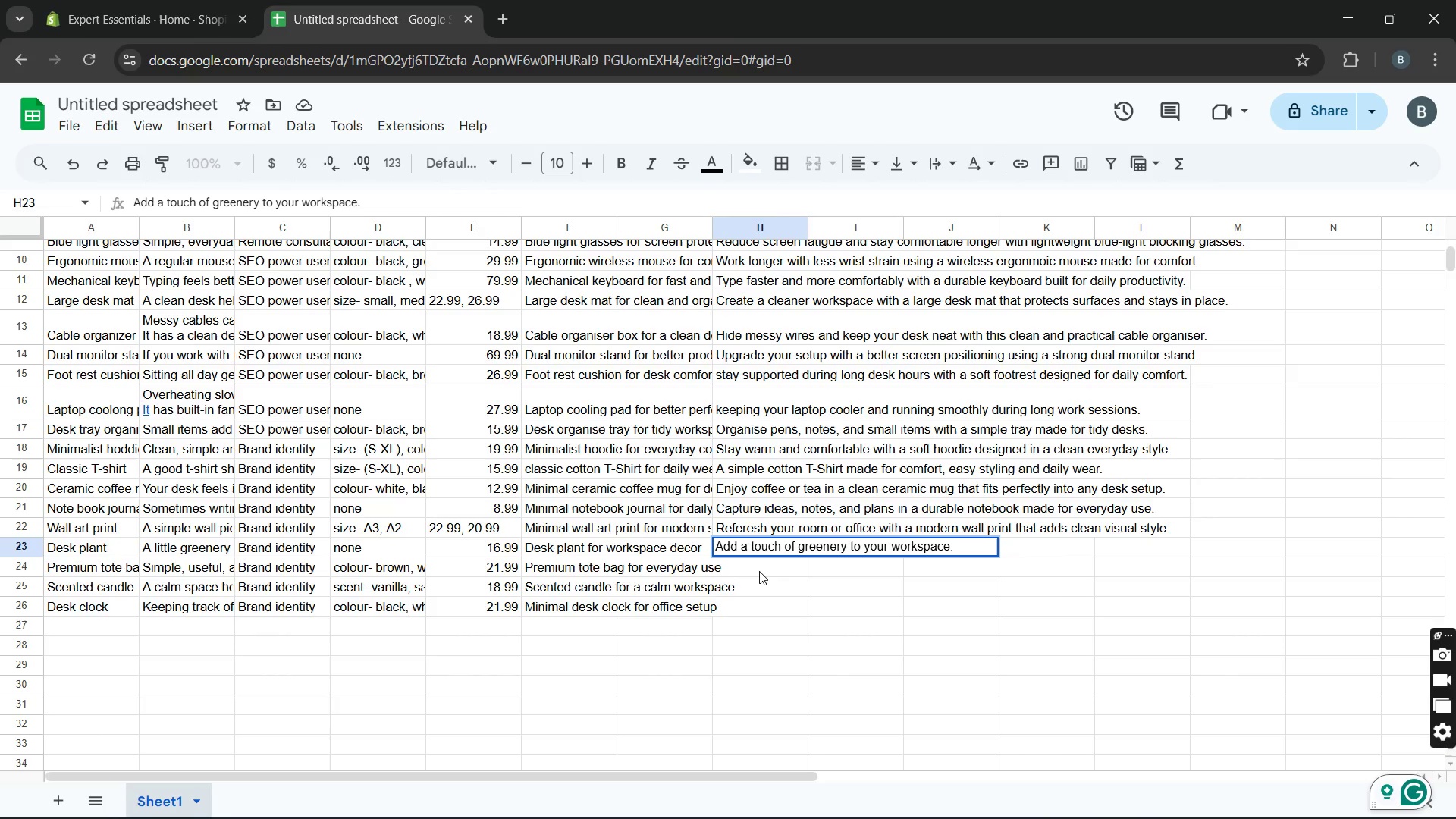 
left_click([759, 571])
 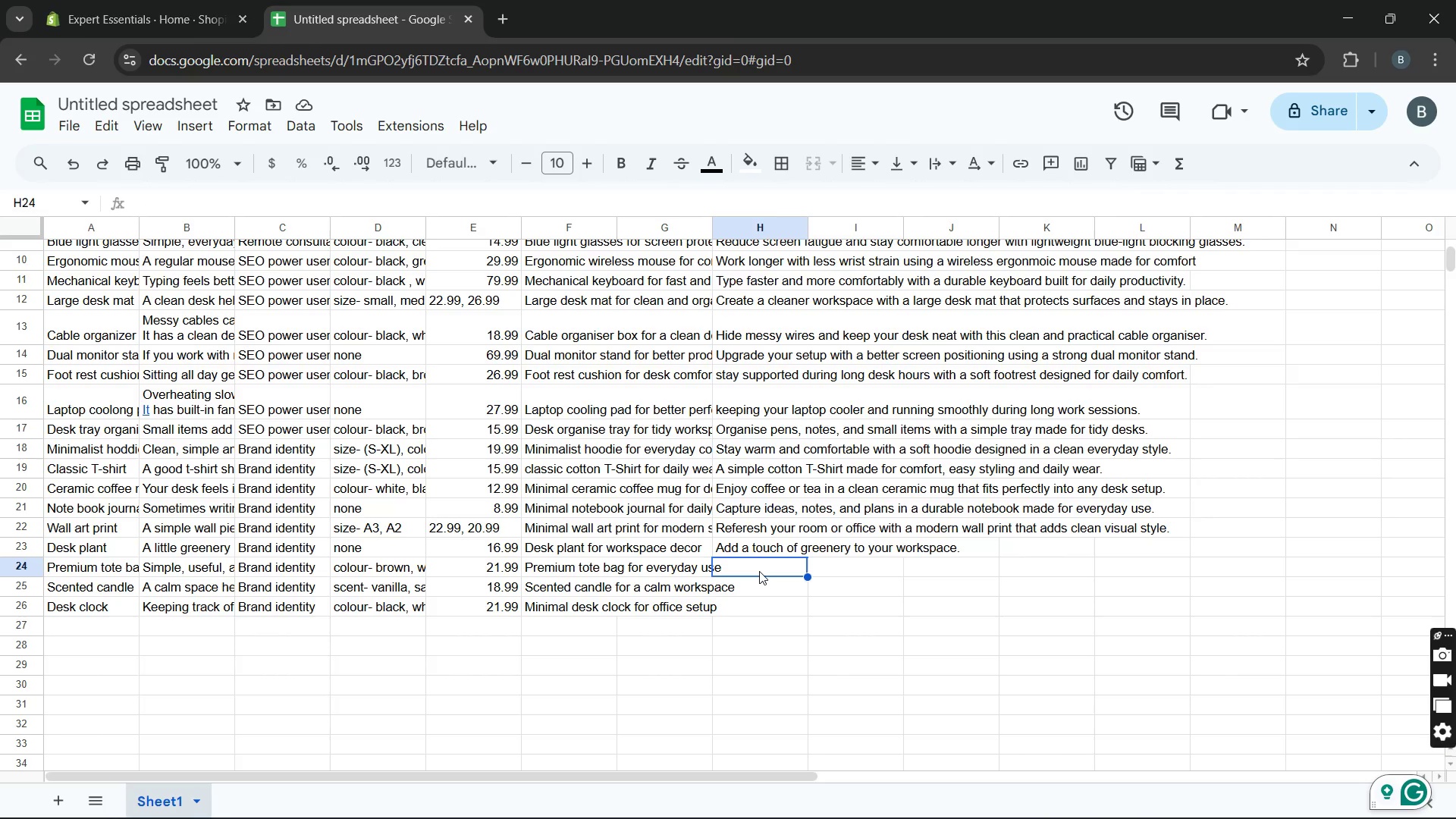 
double_click([759, 571])
 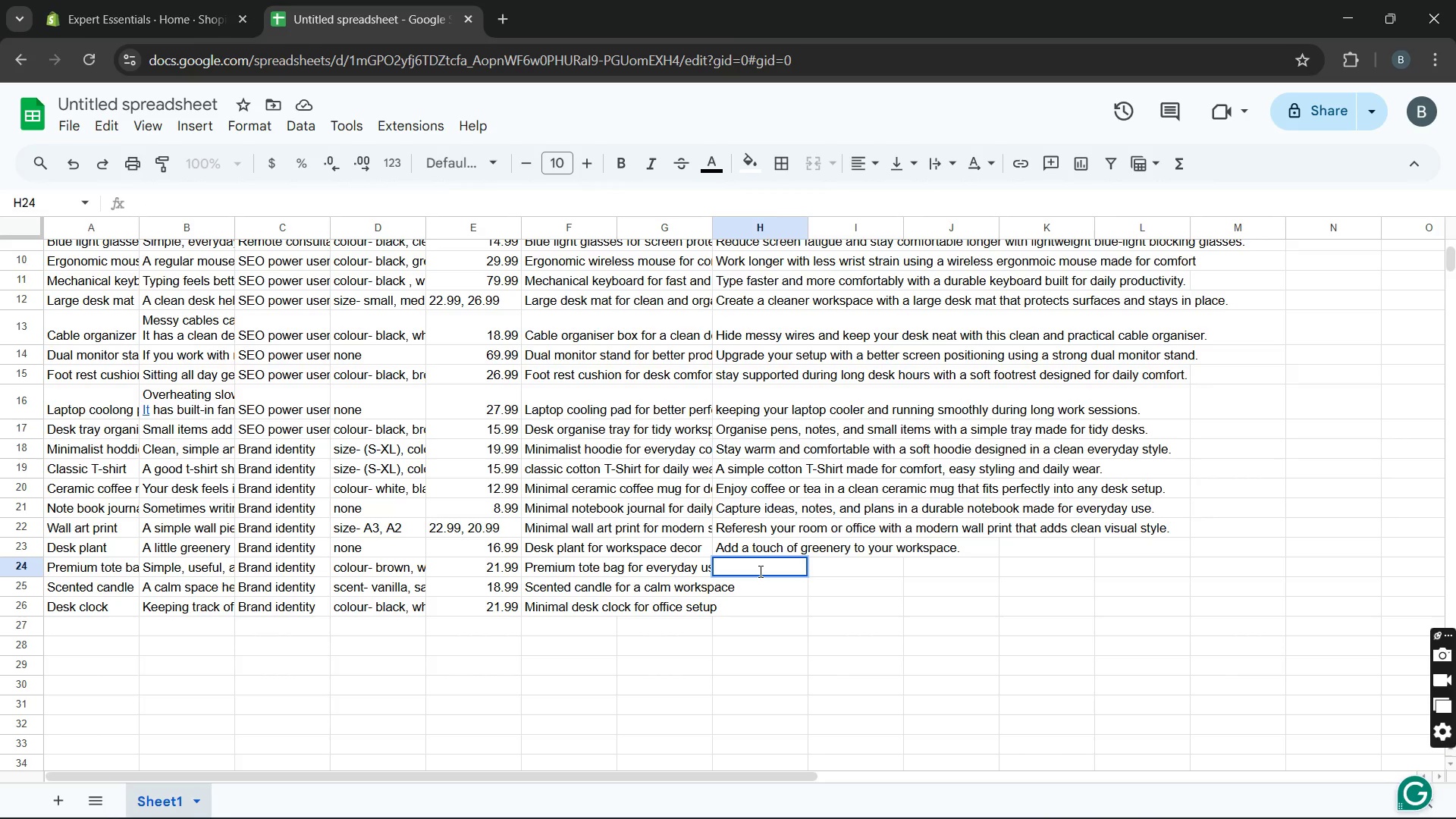 
wait(5.27)
 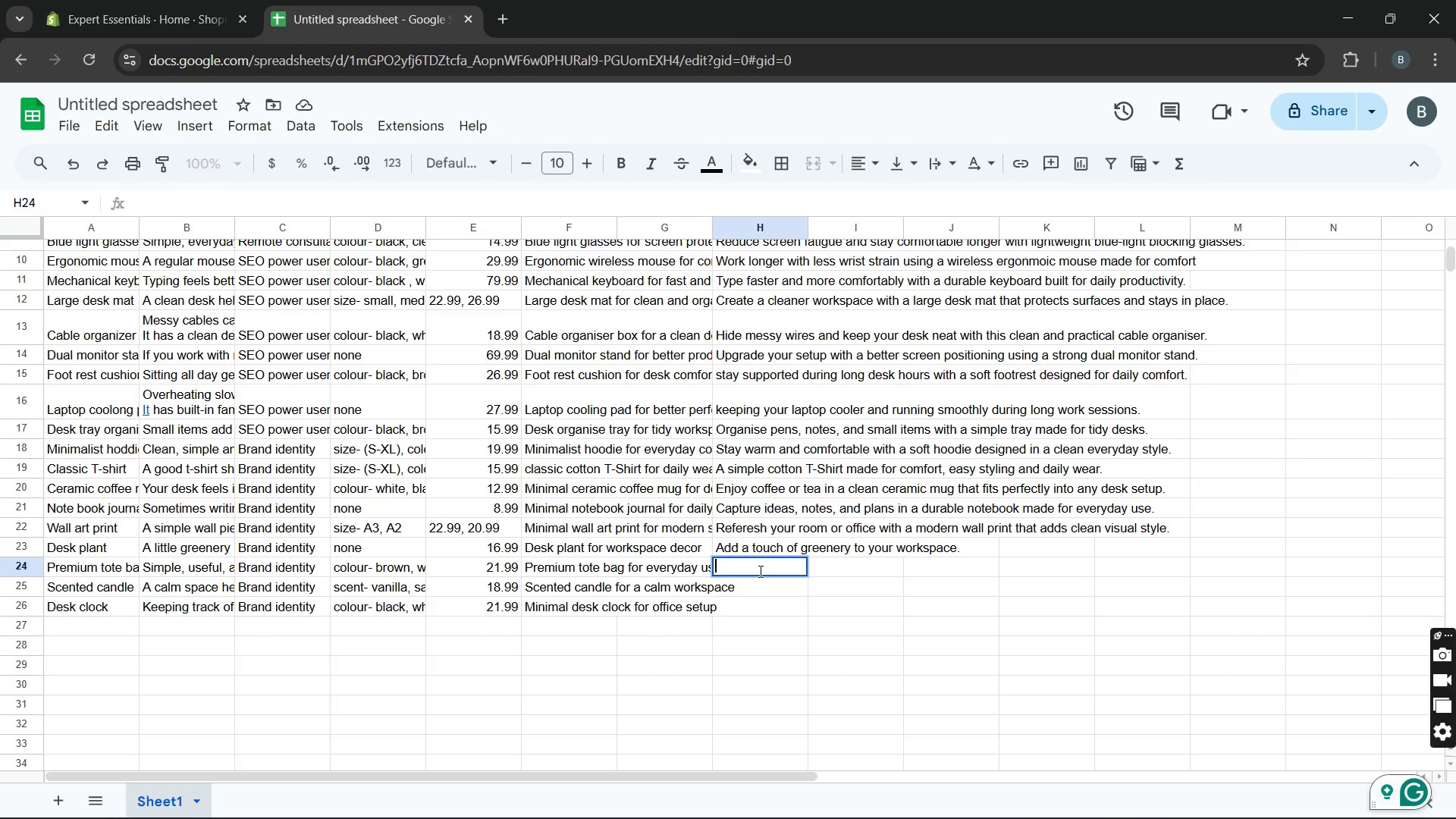 
type(Carry daily essential easily with a durable totte)
key(Backspace)
key(Backspace)
type(e bag)
 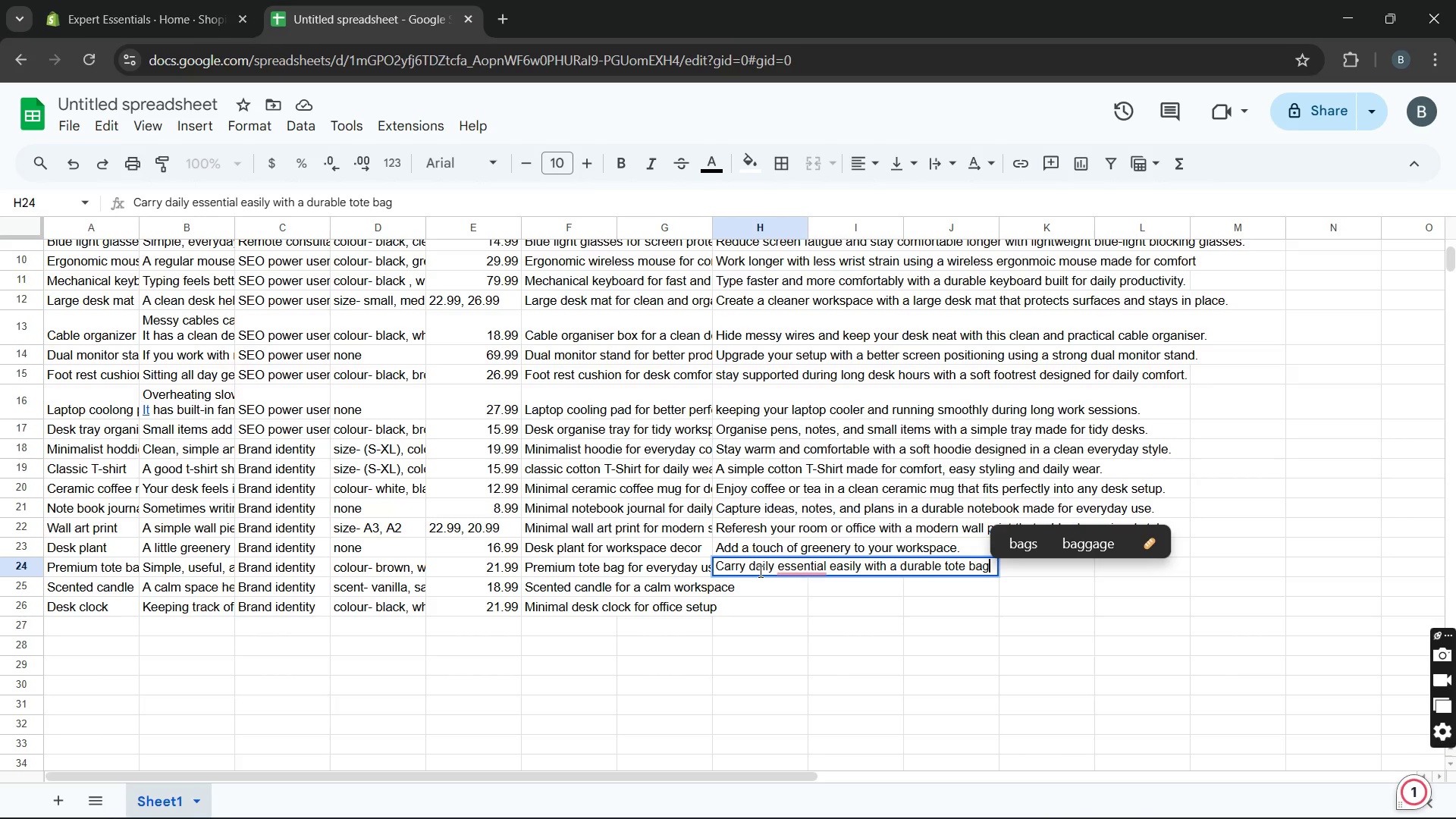 
type( in a )
 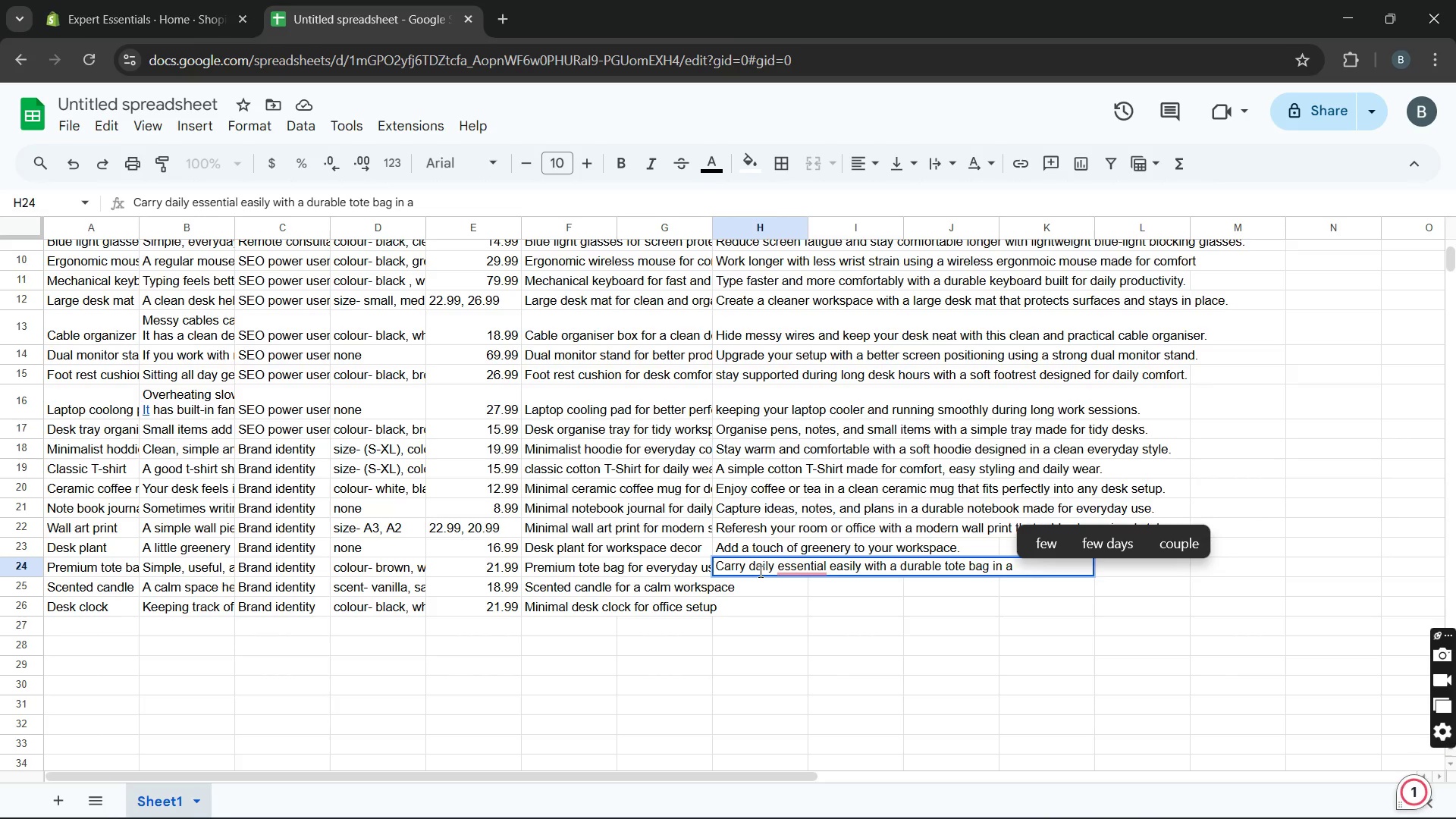 
wait(6.36)
 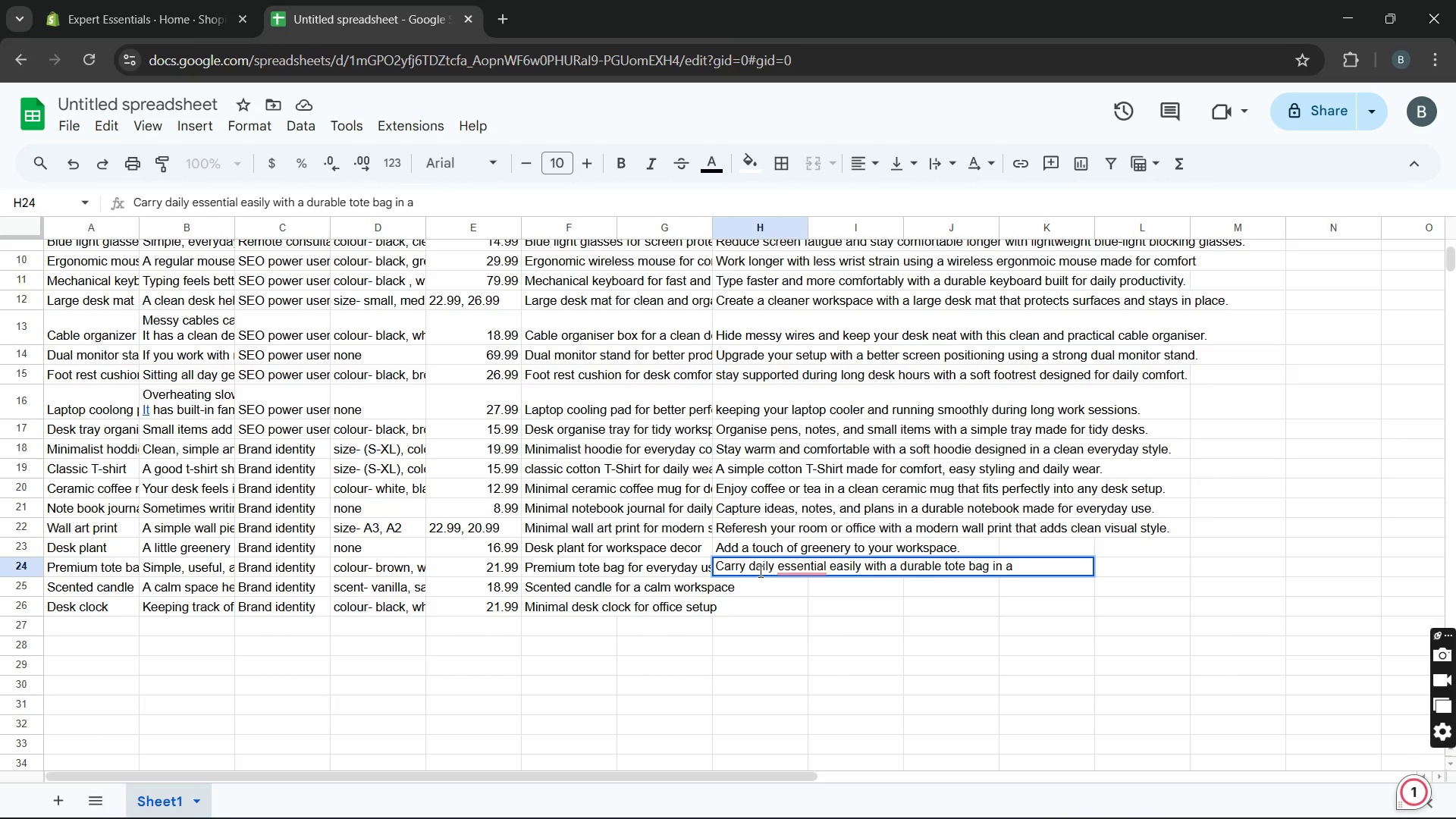 
type(clean minimalist design.)
 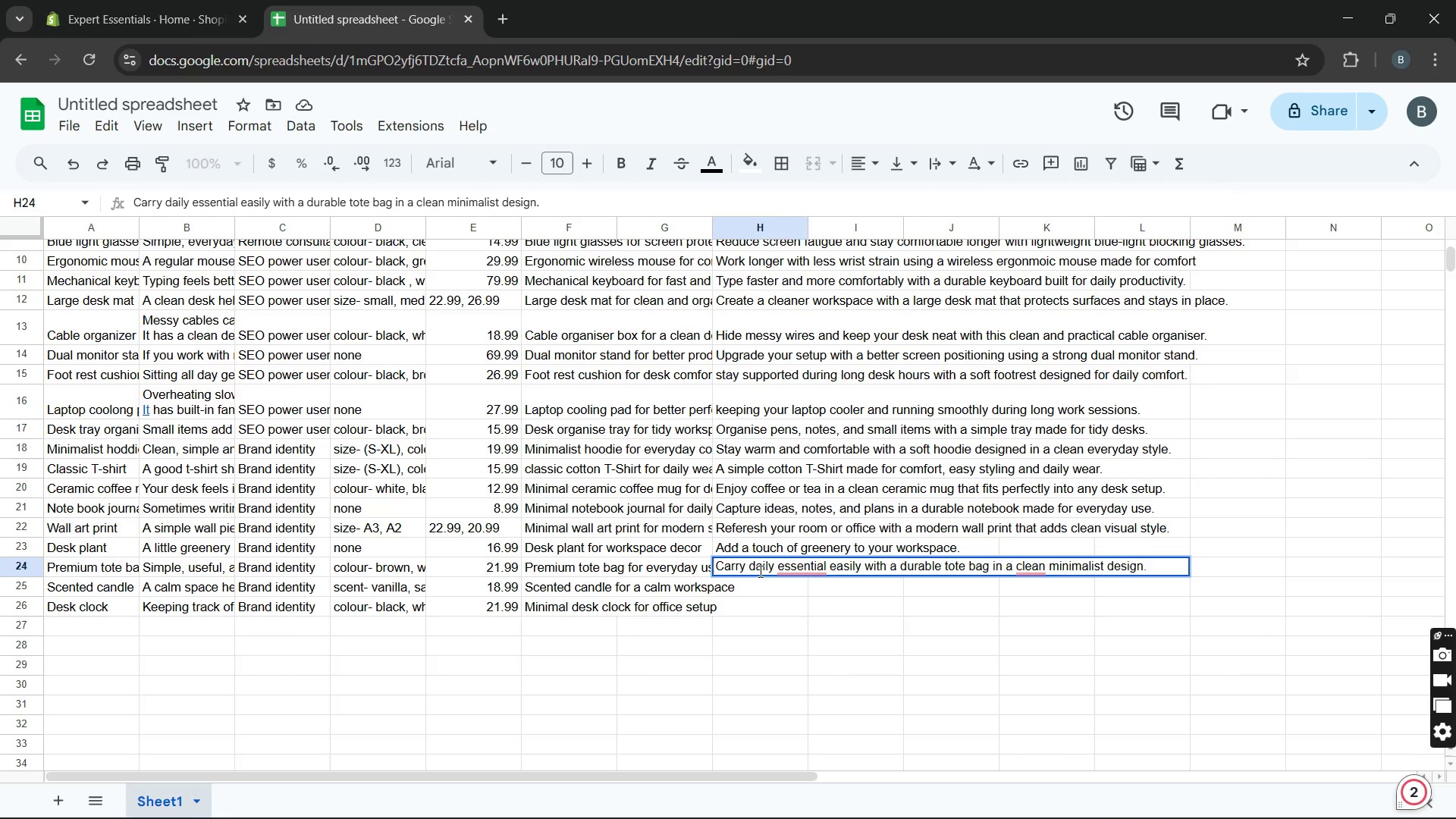 
hold_key(key=ArrowLeft, duration=0.92)
 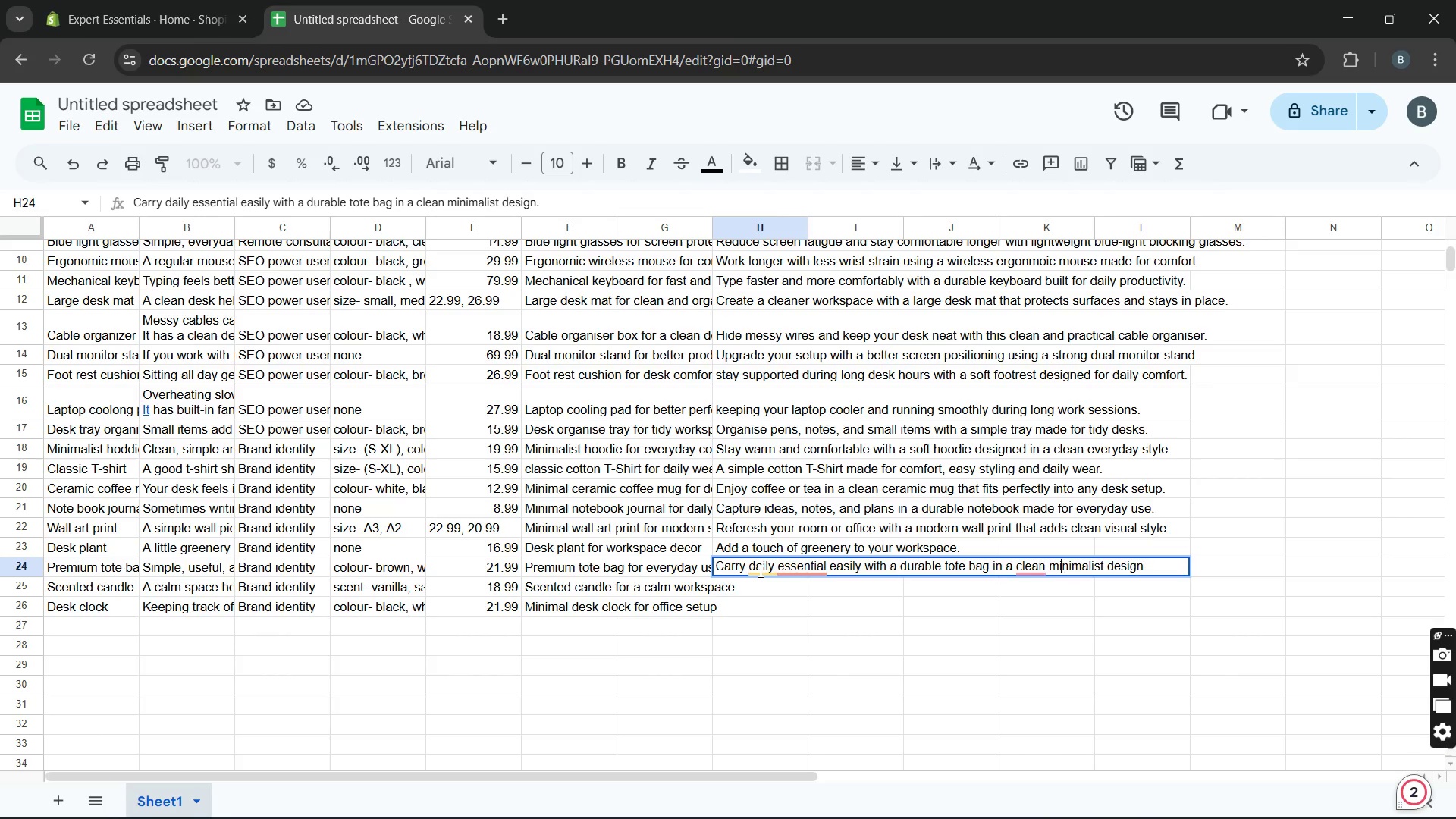 
key(ArrowLeft)
 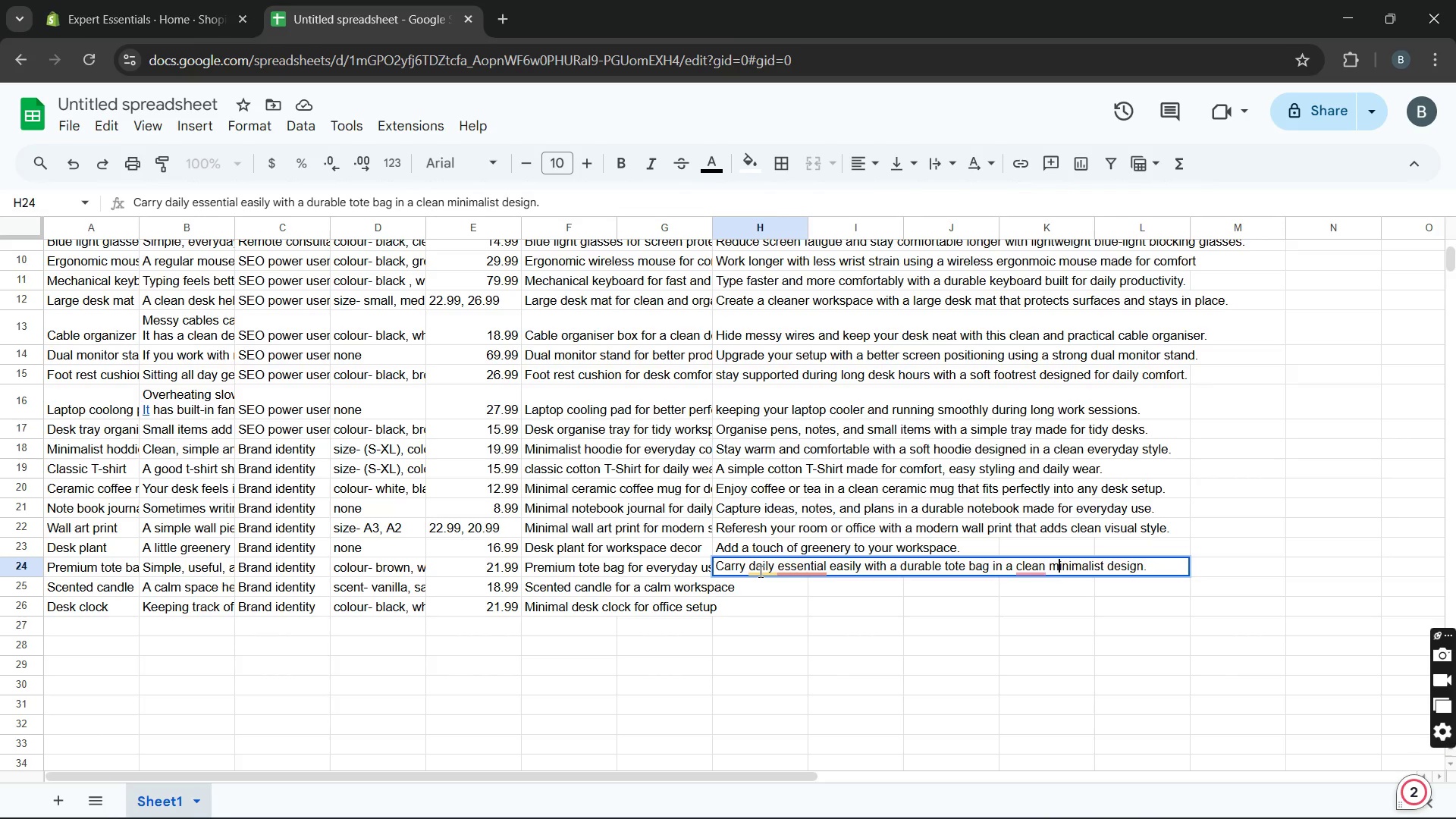 
key(ArrowLeft)
 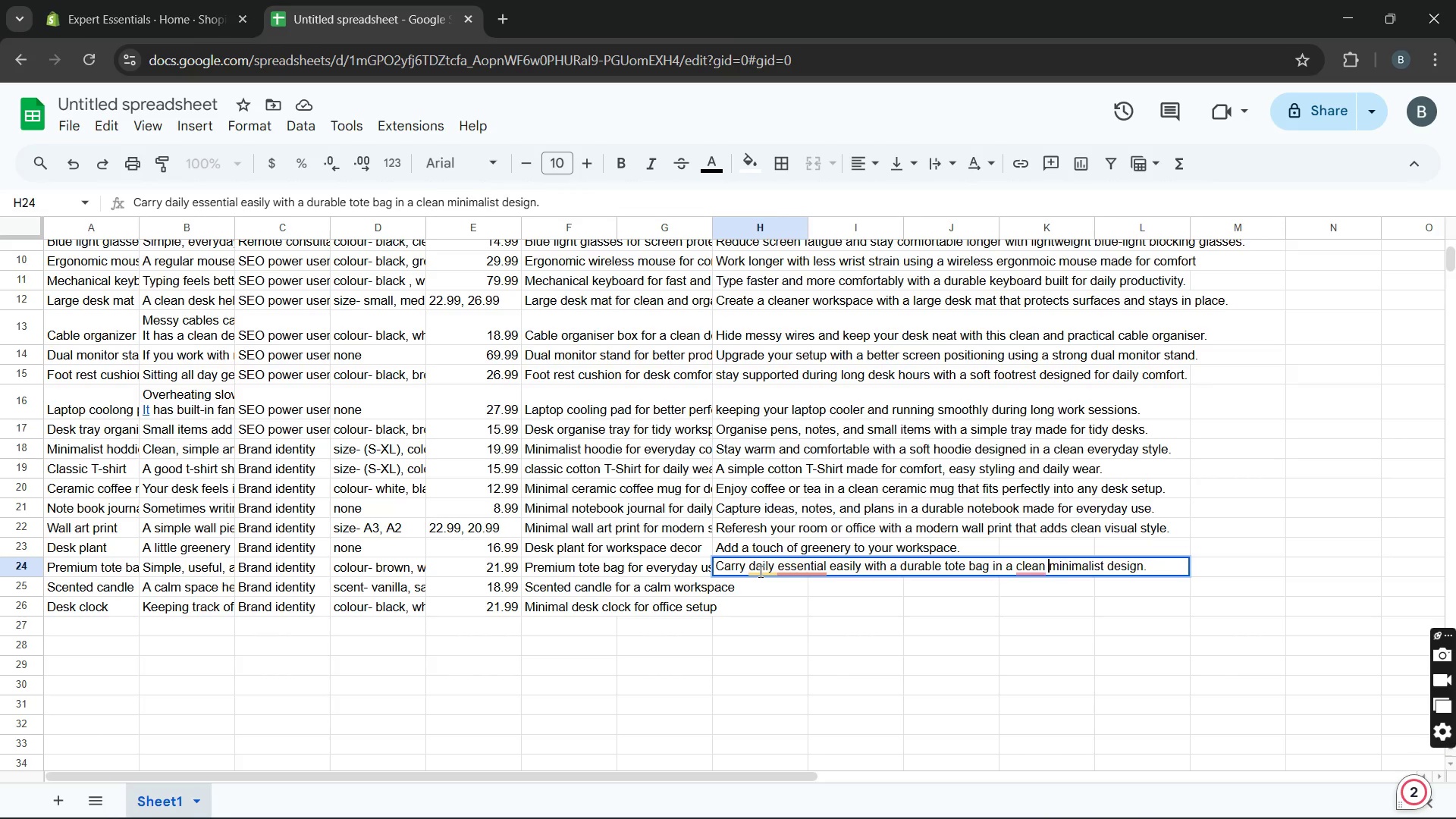 
key(ArrowLeft)
 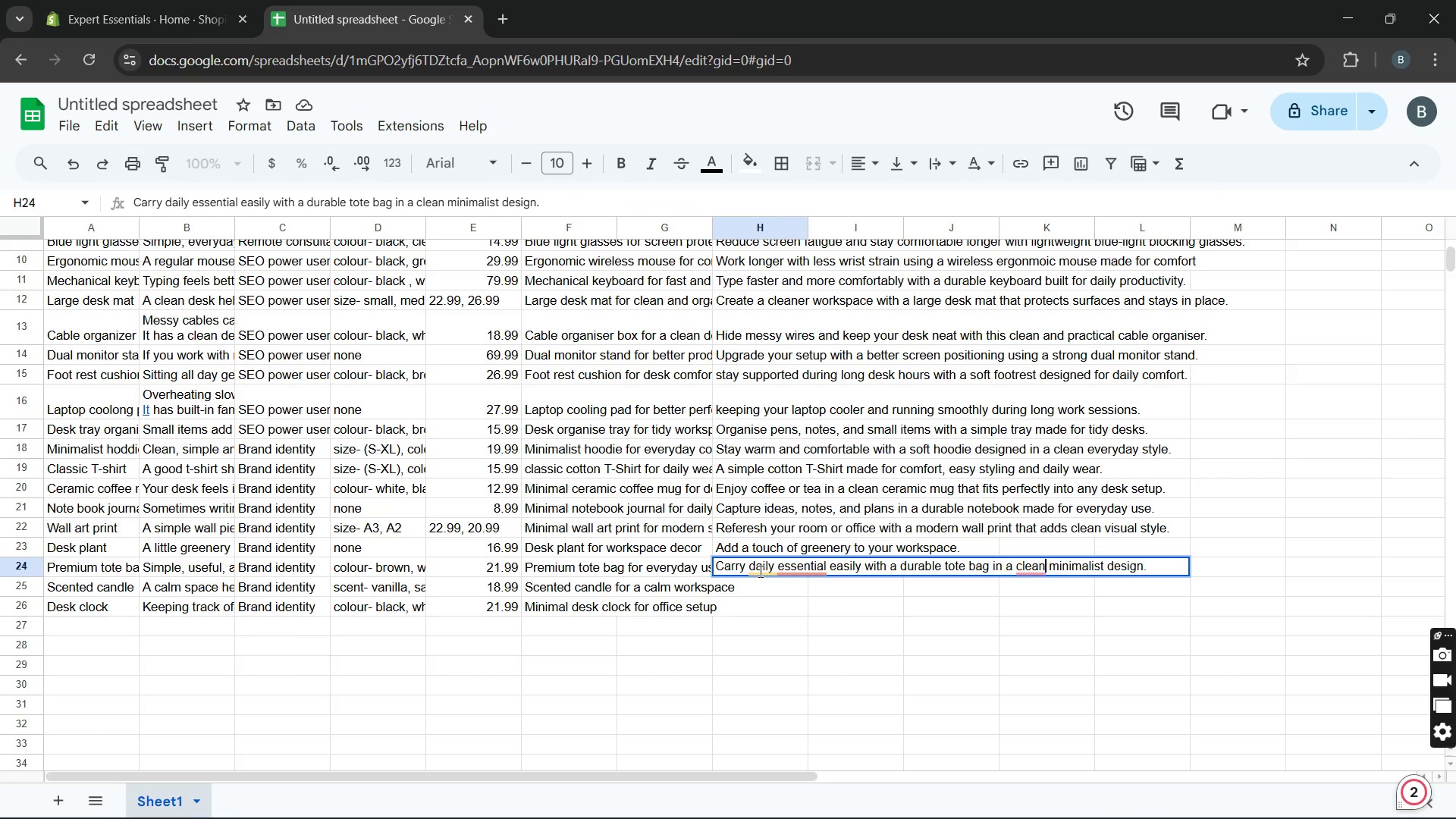 
key(ArrowLeft)
 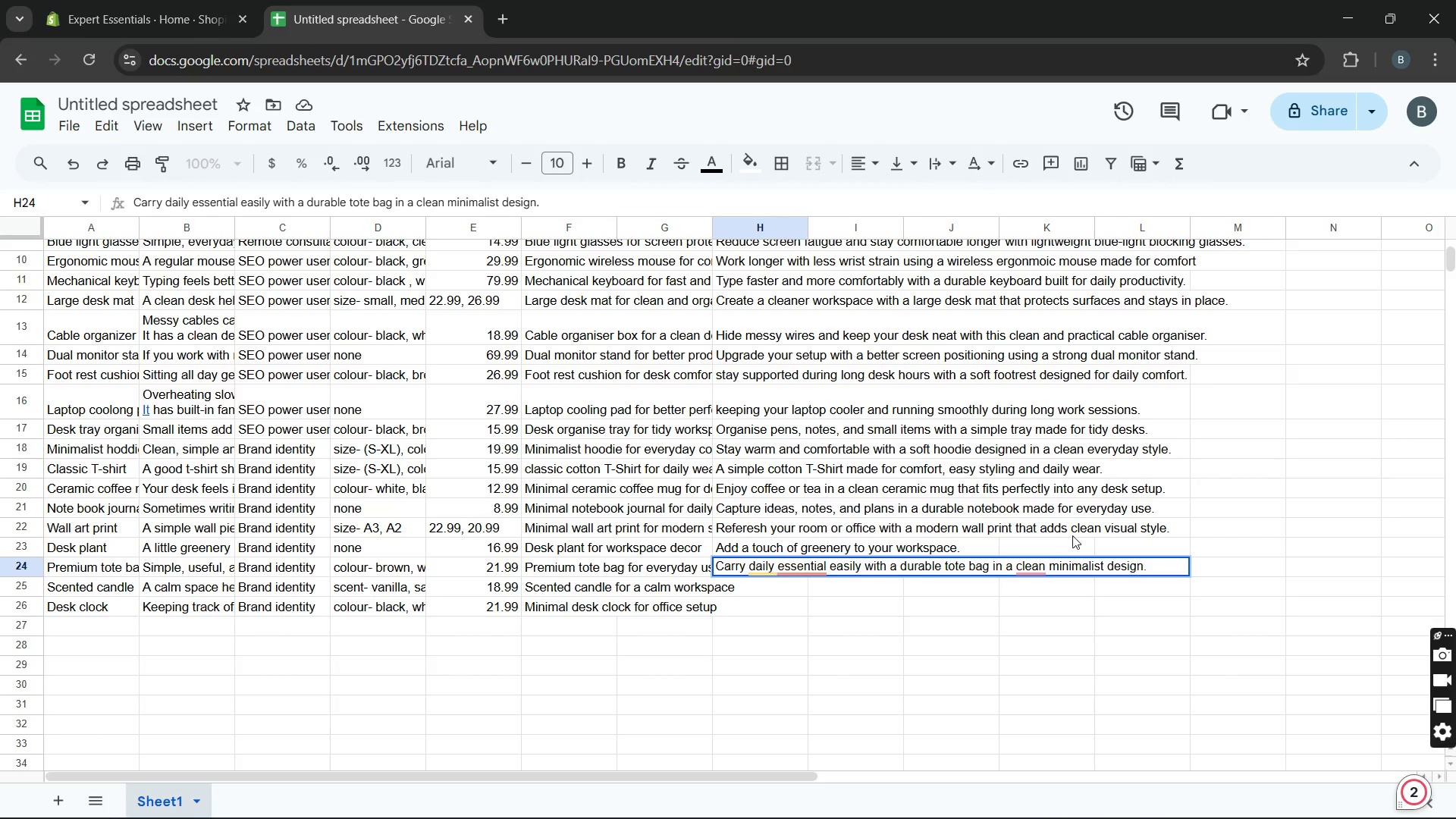 
mouse_move([1039, 572])
 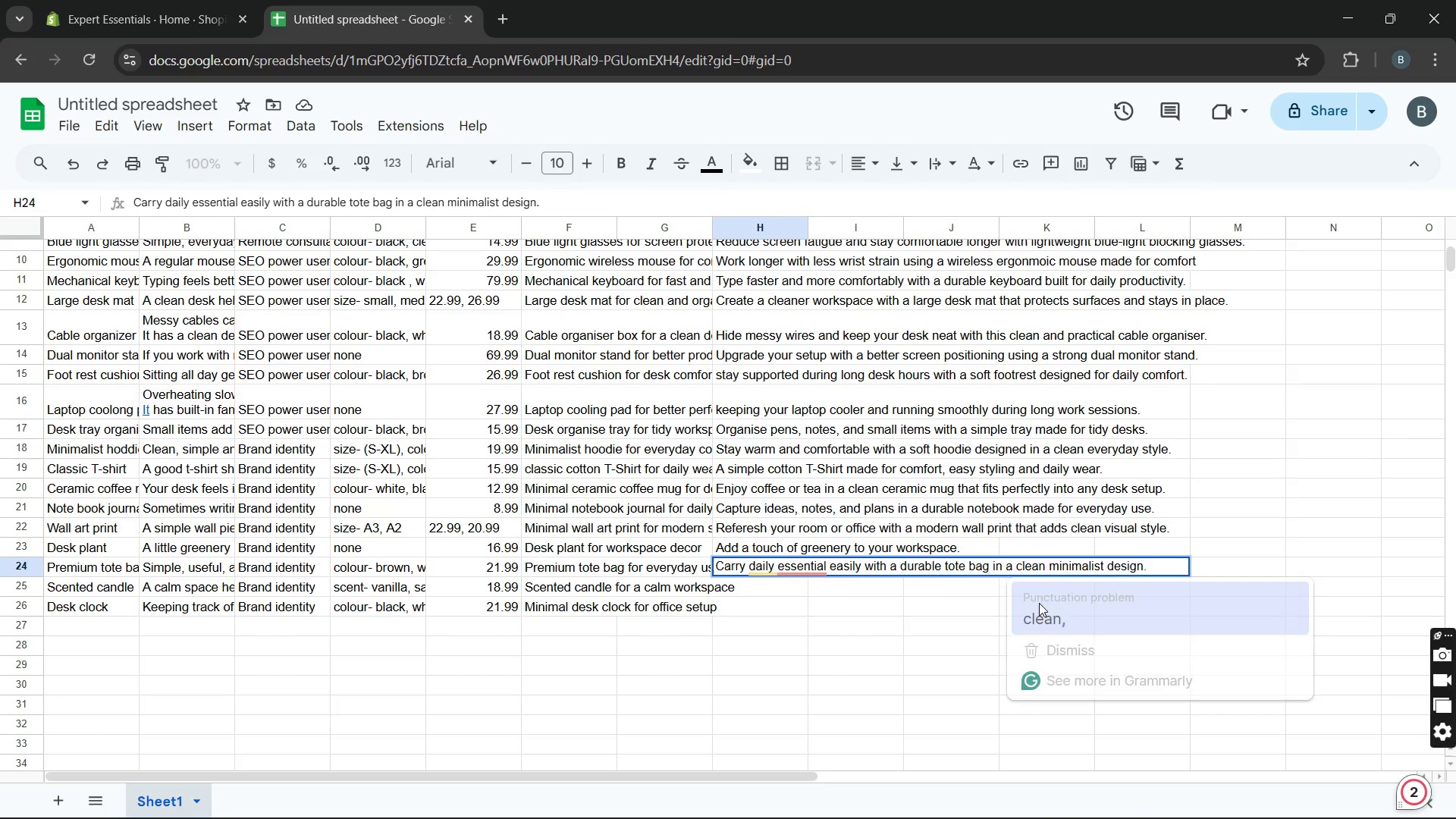 
left_click([1039, 603])
 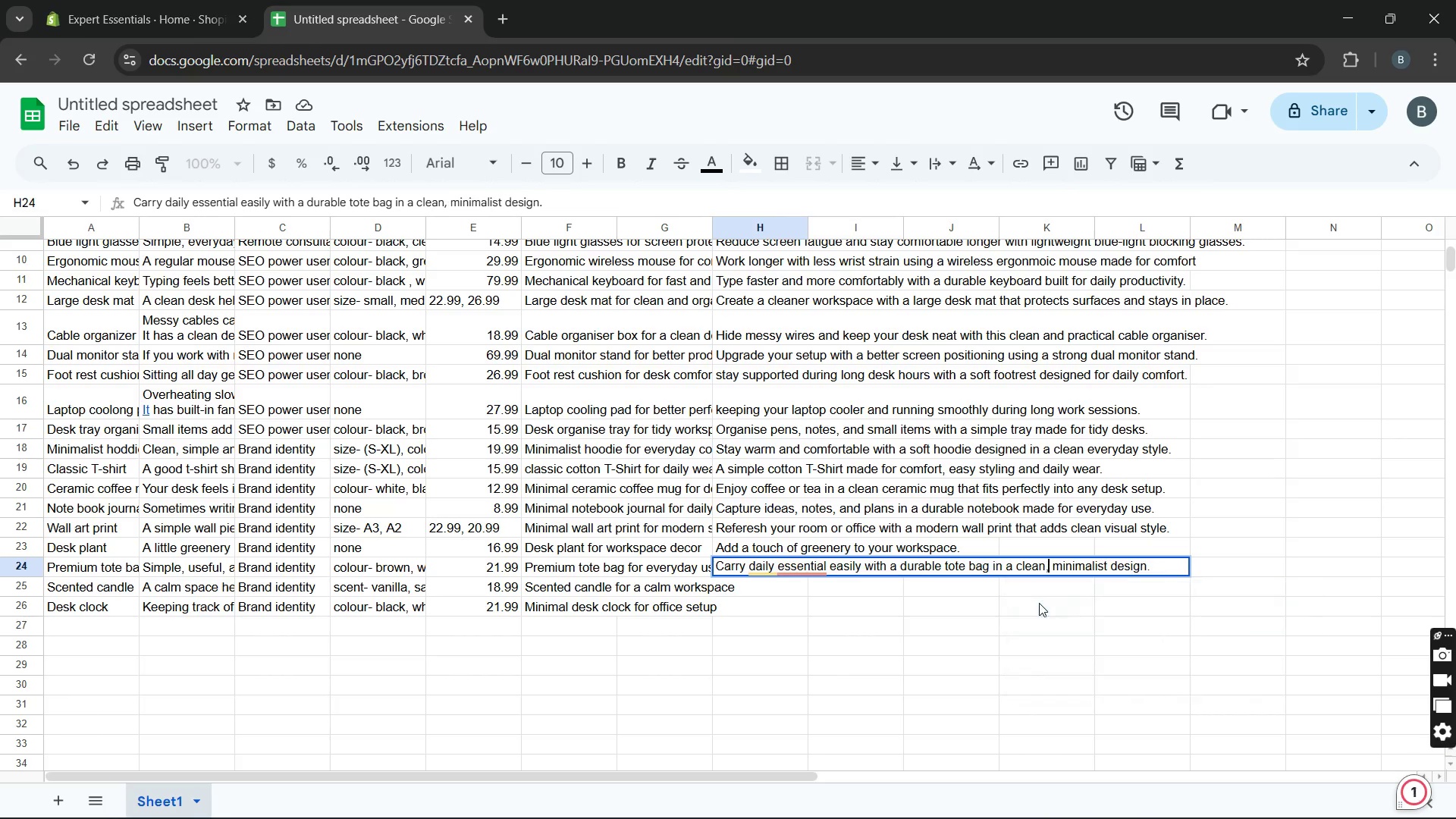 
hold_key(key=Unknown, duration=1.88)
 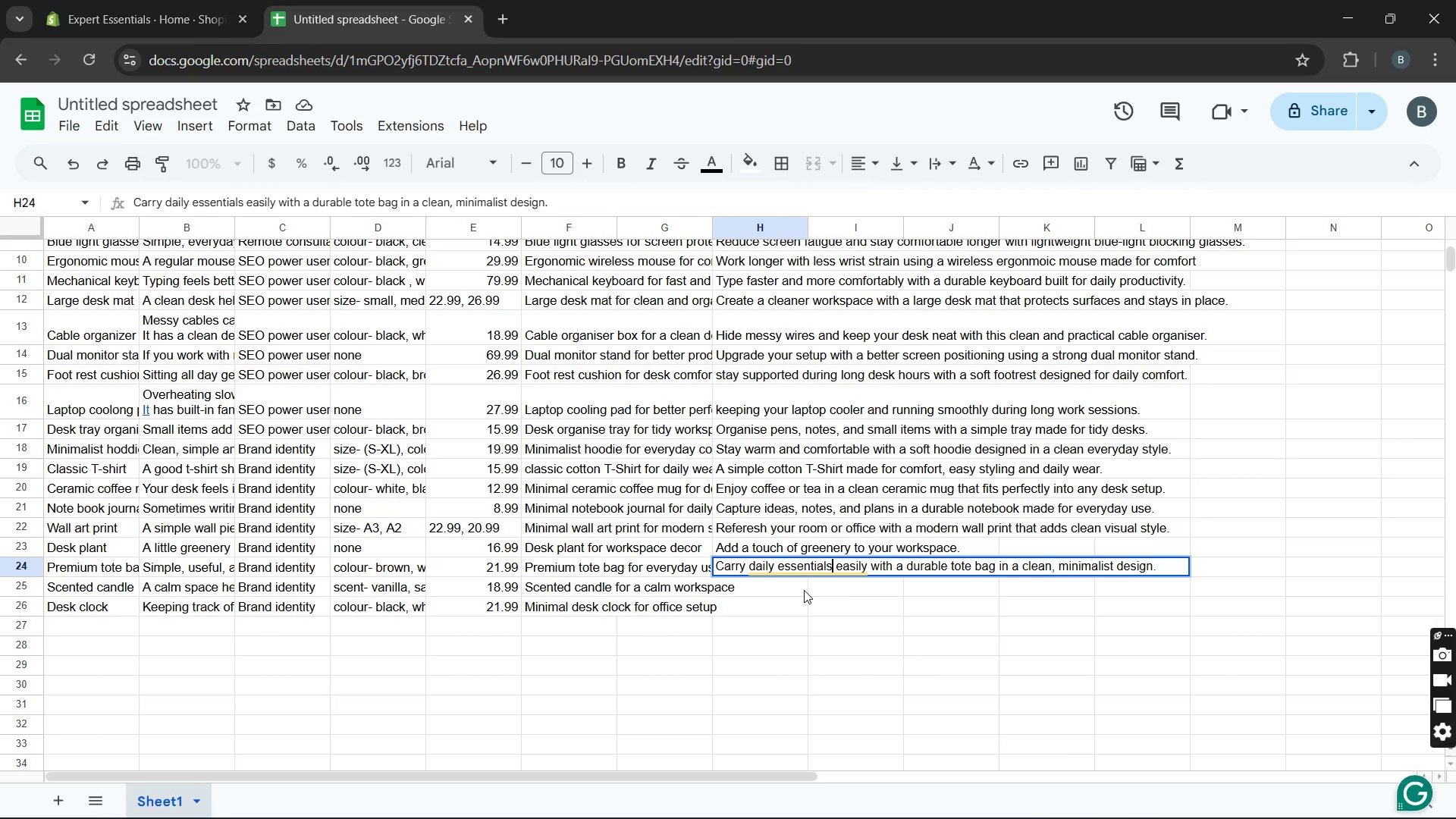 
left_click([804, 590])
 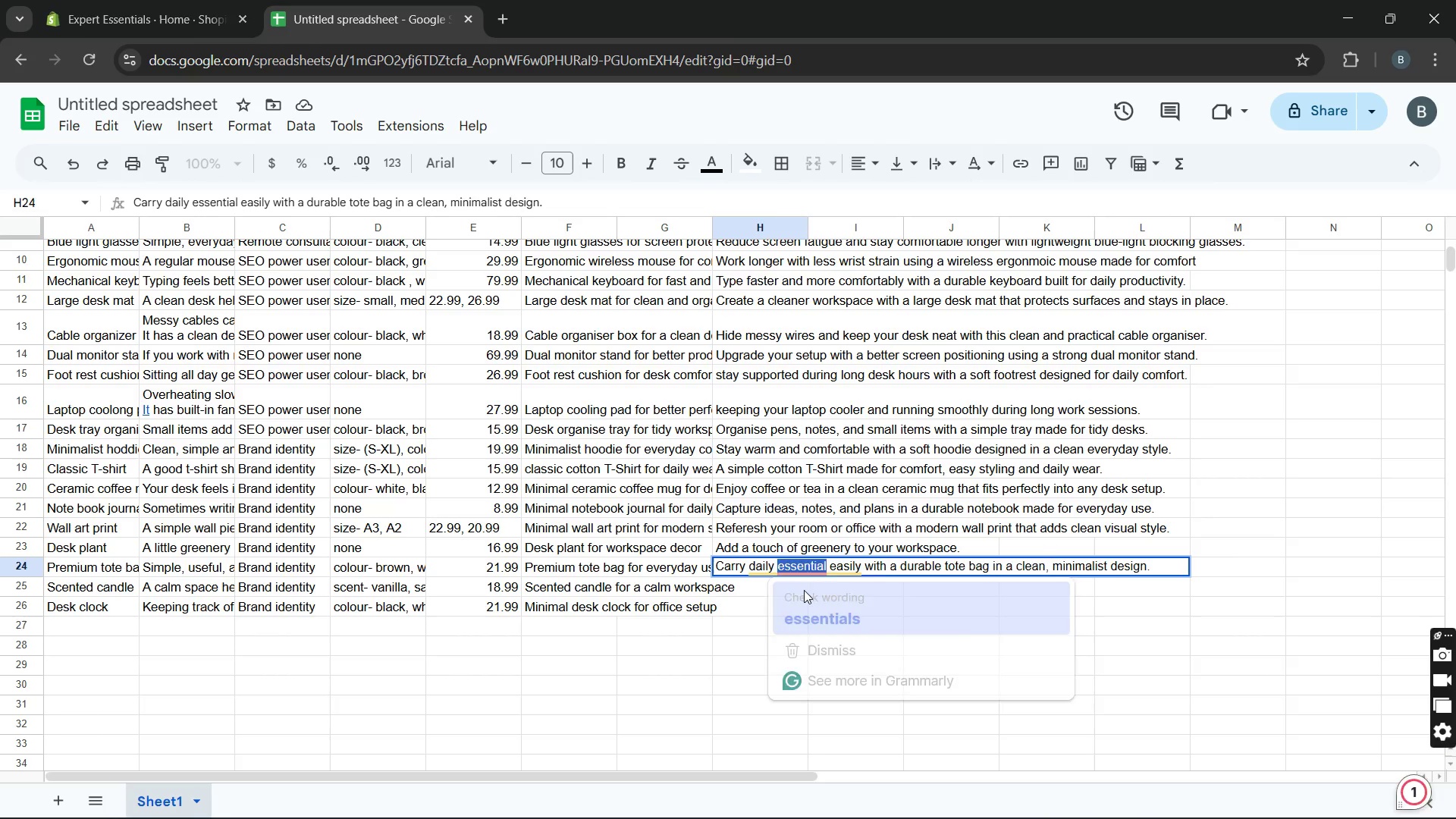 
key(Unknown)
 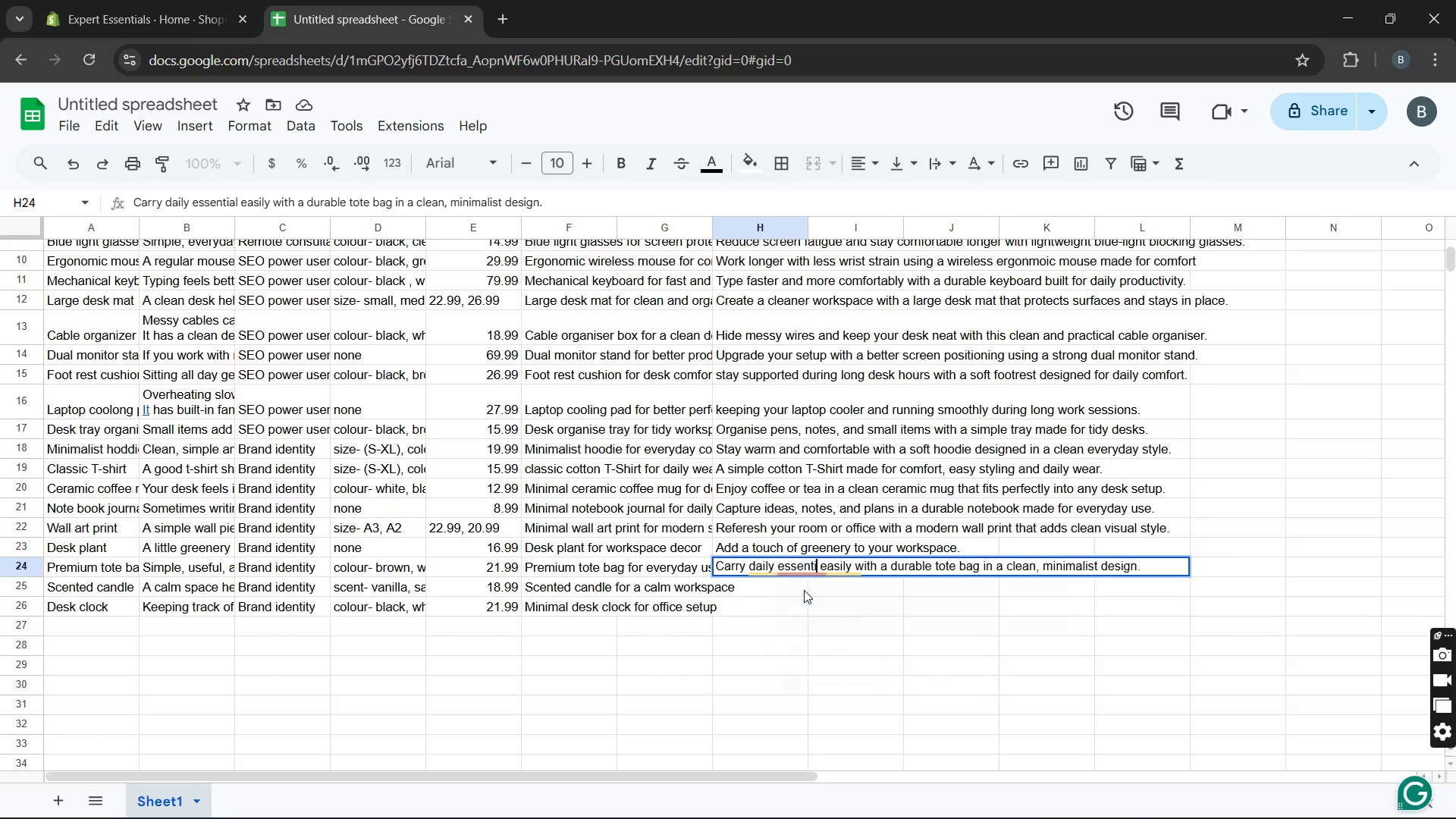 
key(Unknown)
 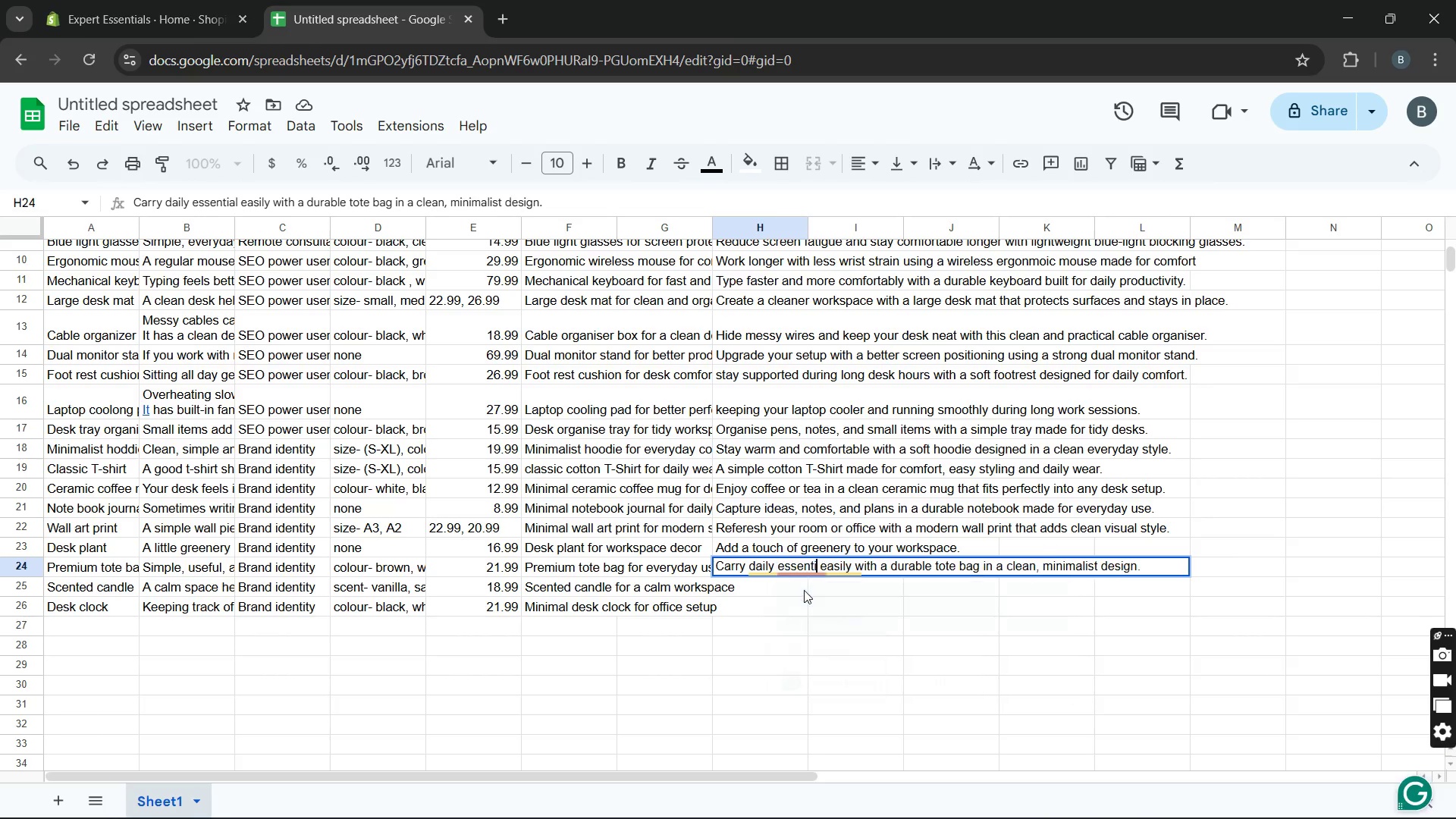 
key(Unknown)
 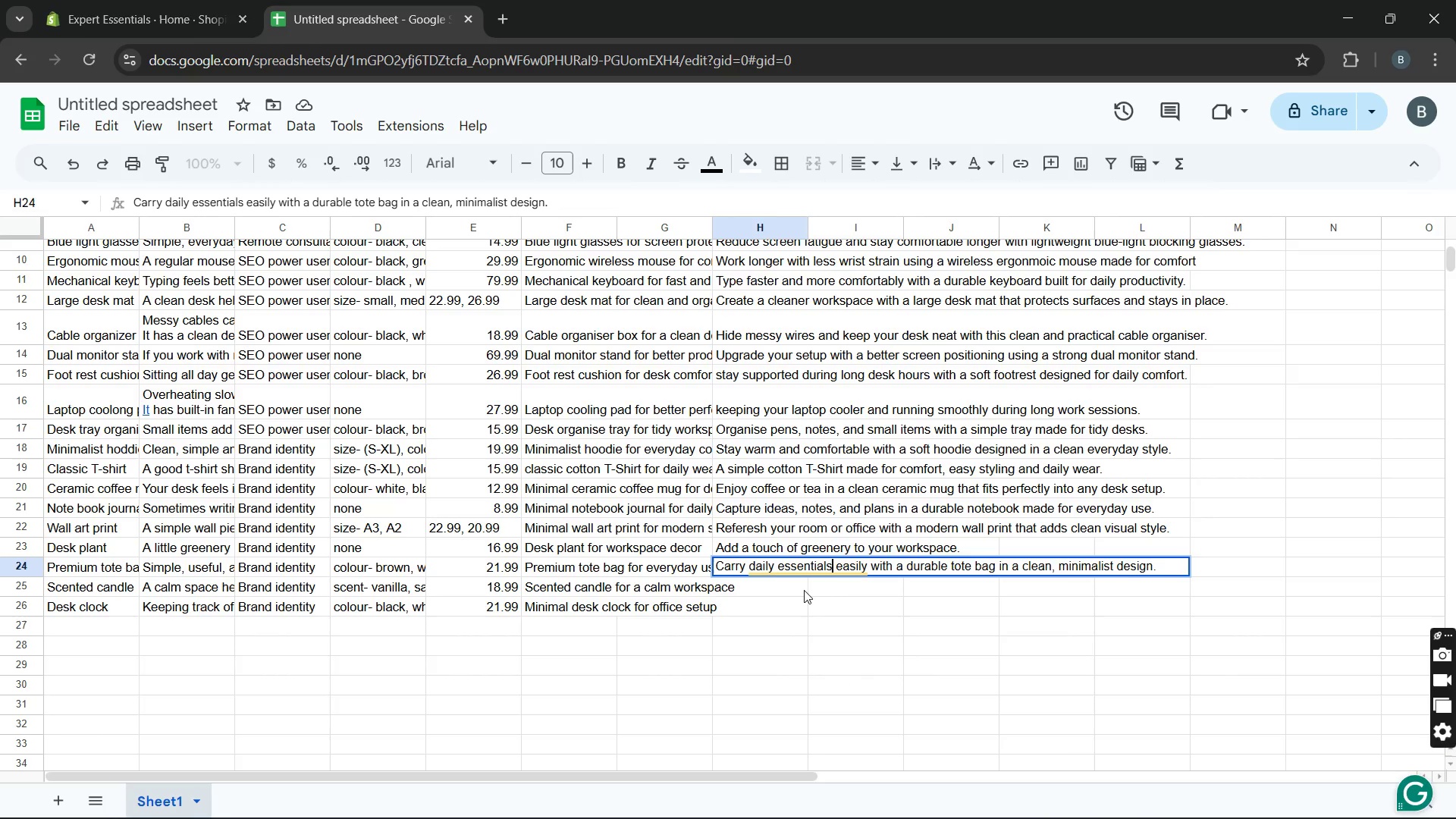 
key(Unknown)
 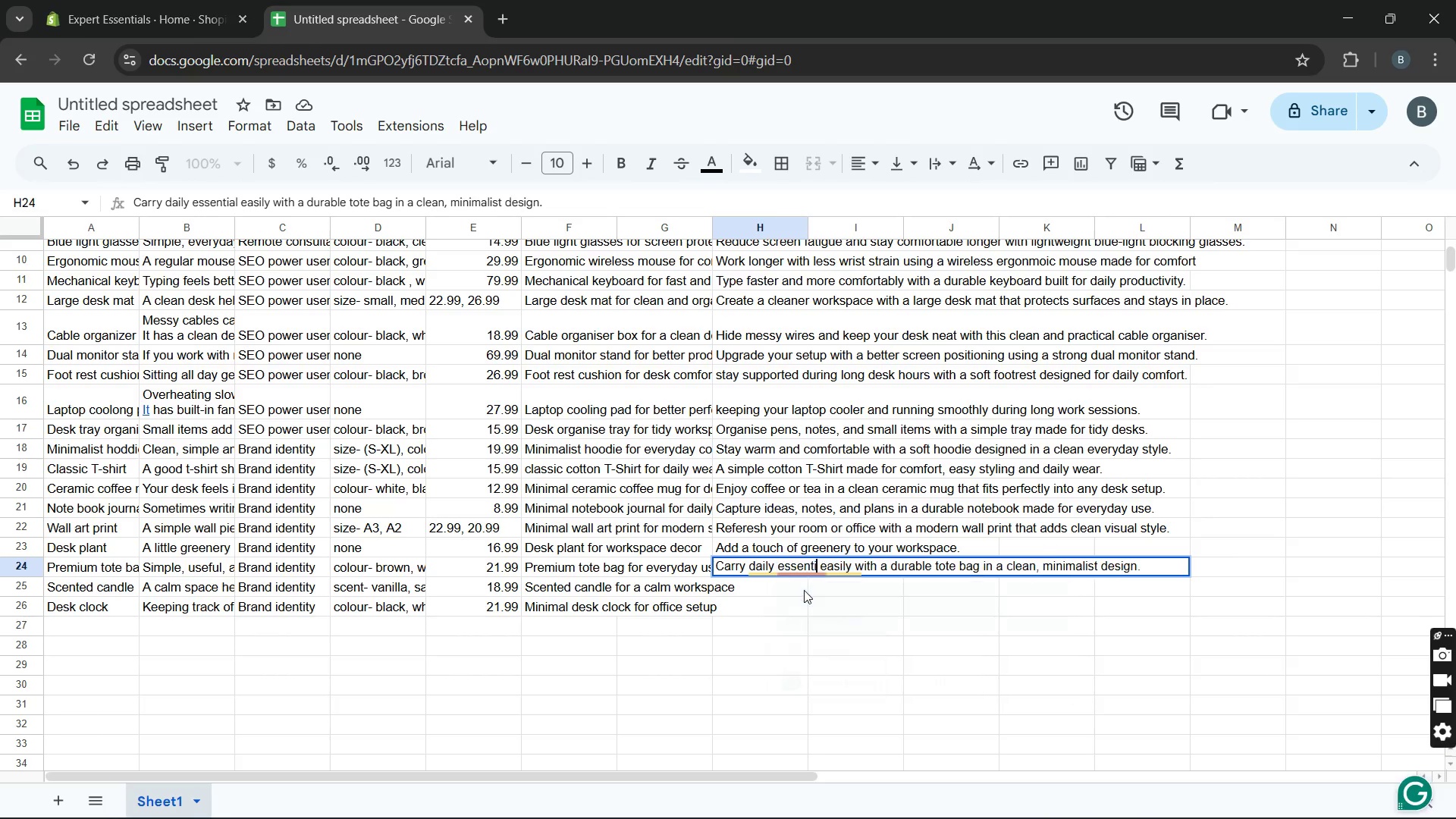 
key(Unknown)
 